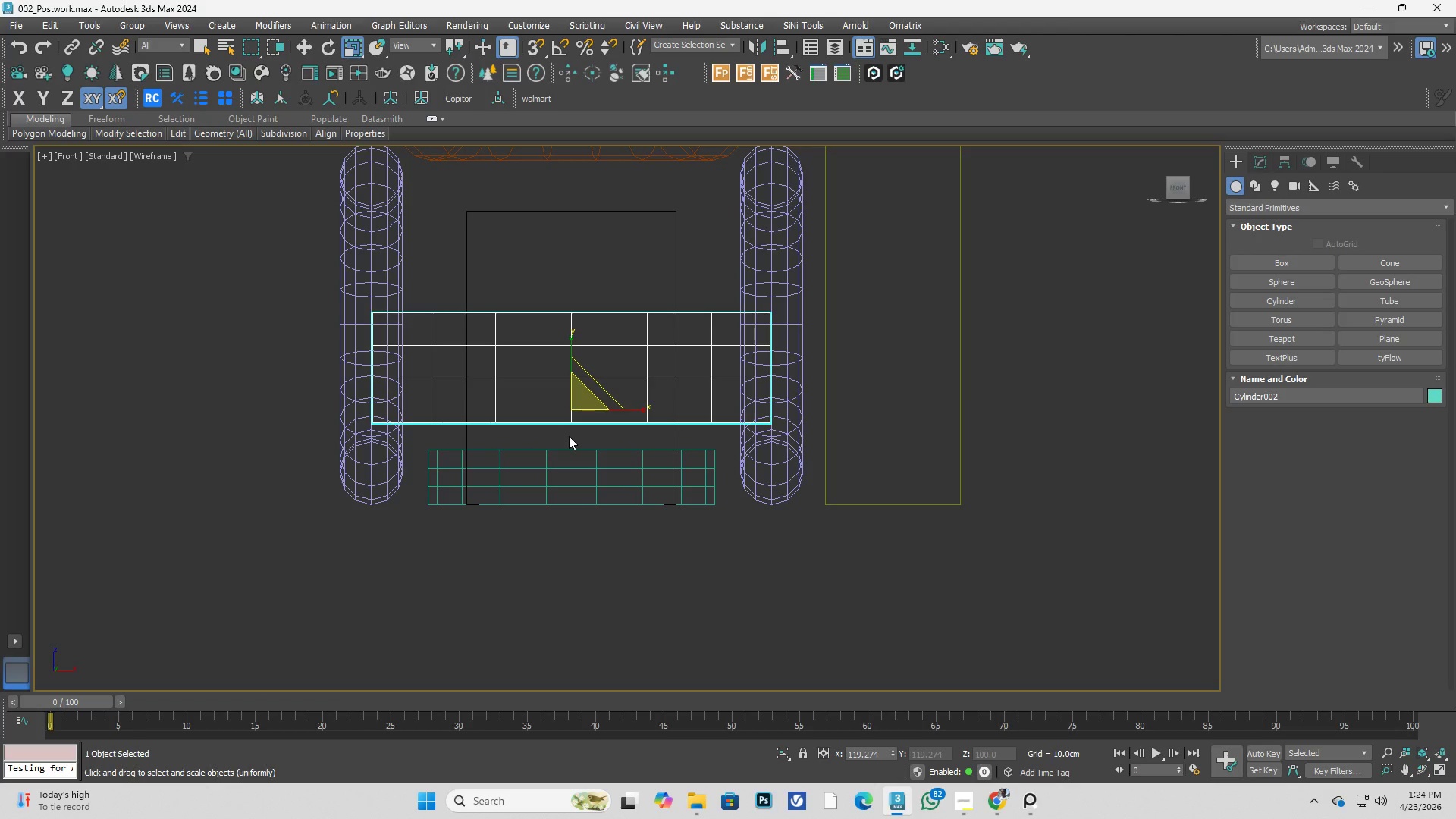 
scroll: coordinate [582, 456], scroll_direction: down, amount: 3.0
 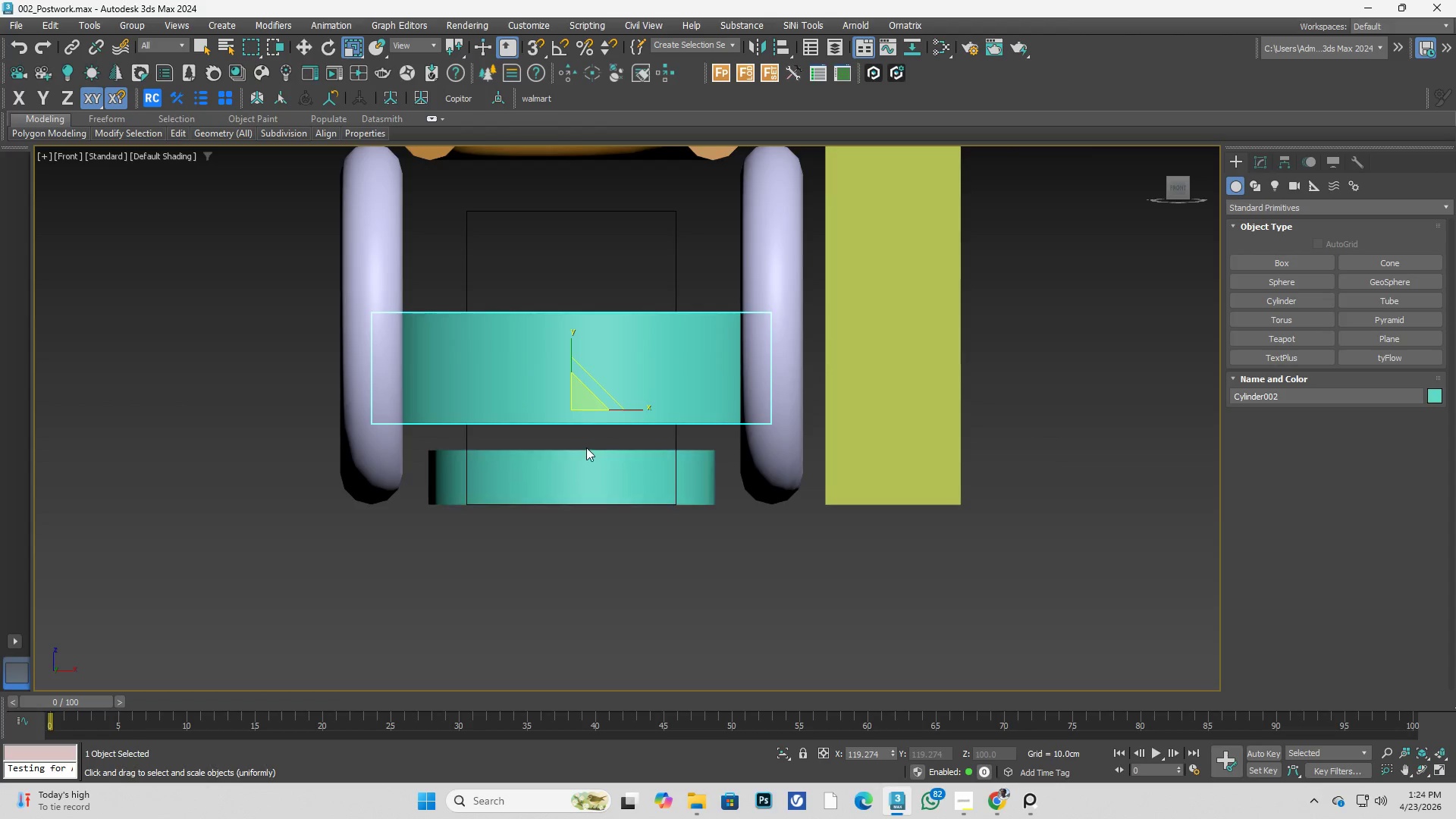 
key(1)
 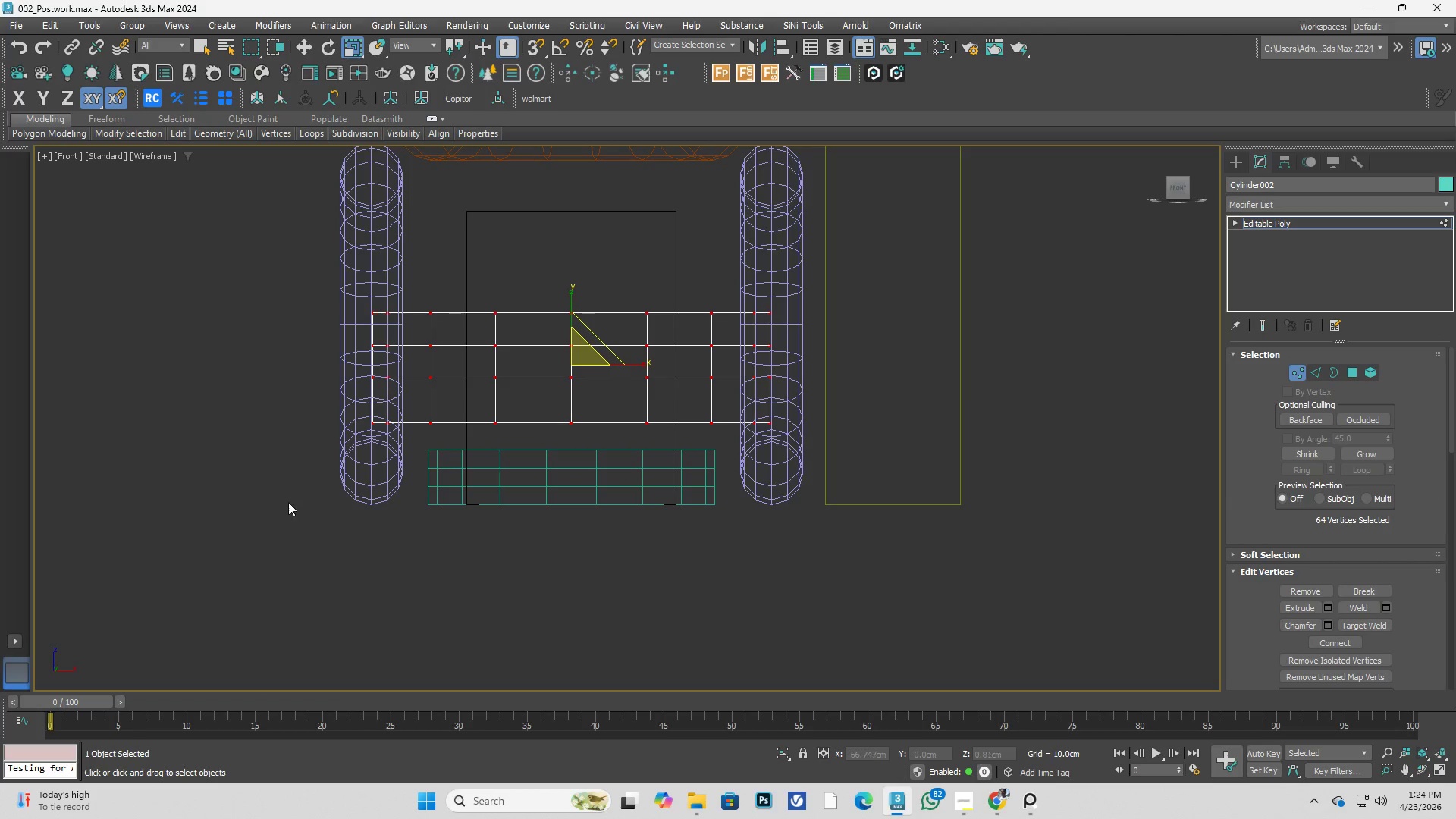 
left_click_drag(start_coordinate=[280, 504], to_coordinate=[846, 384])
 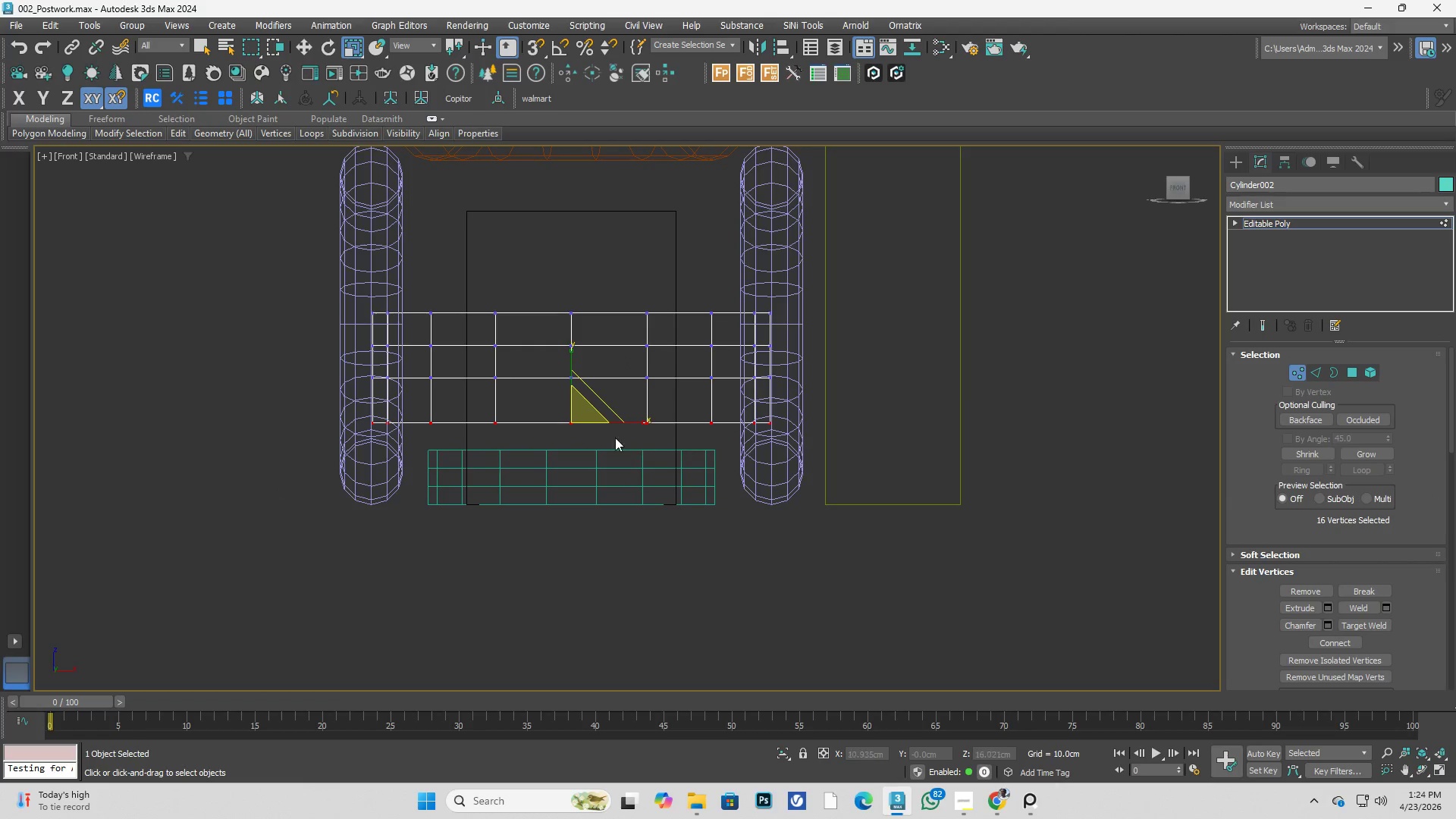 
scroll: coordinate [605, 432], scroll_direction: up, amount: 1.0
 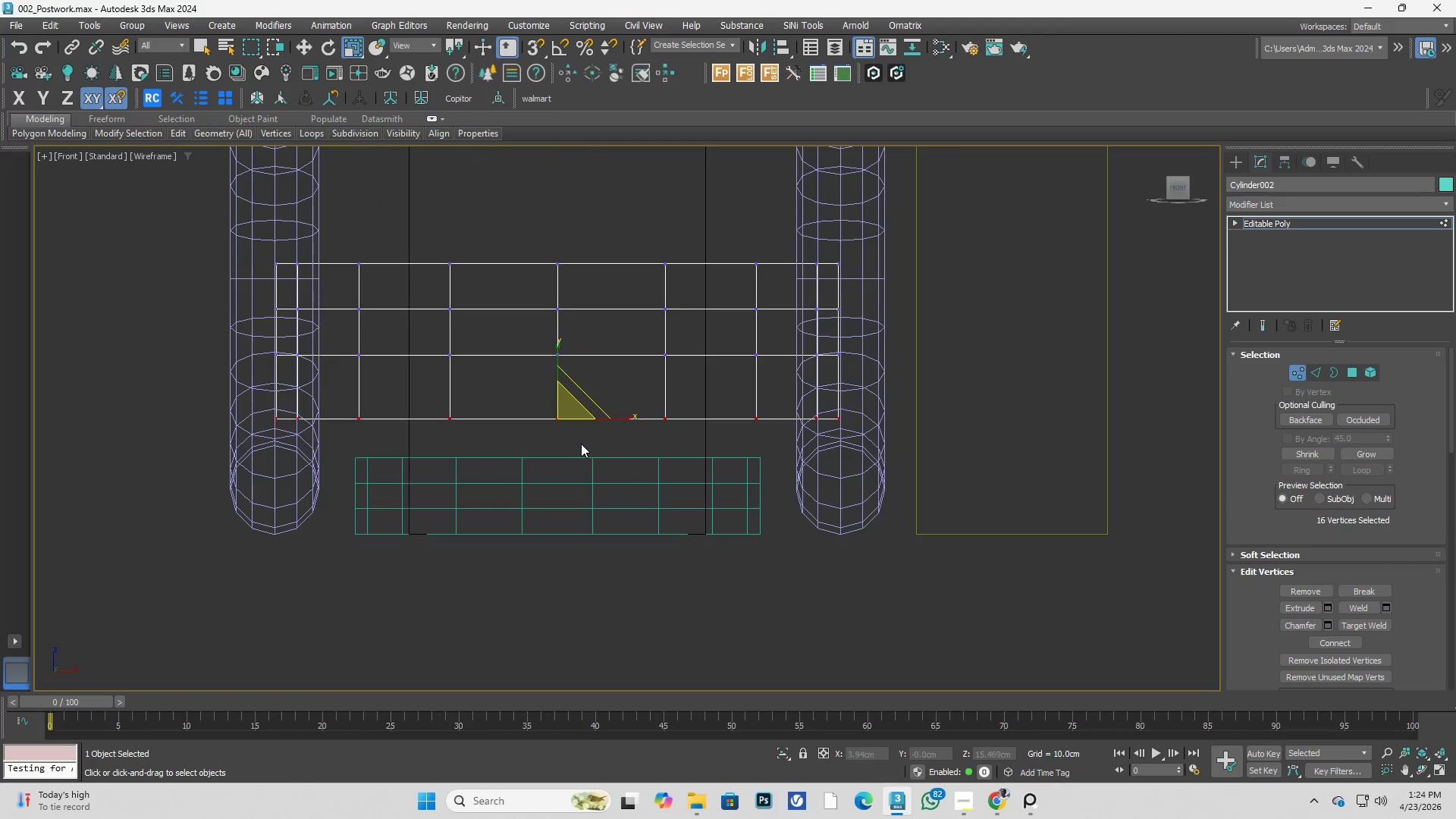 
type(w1)
 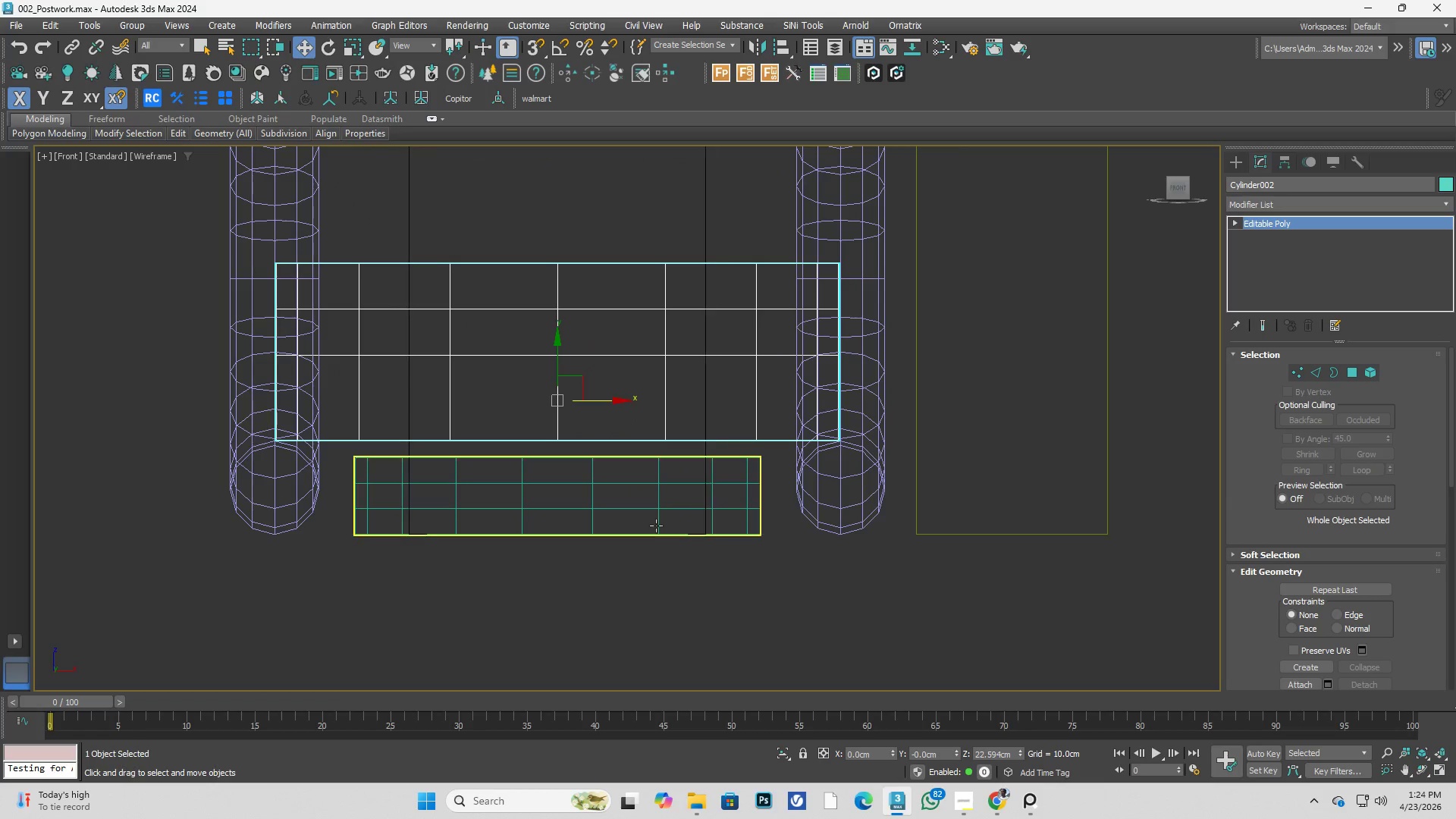 
left_click_drag(start_coordinate=[555, 393], to_coordinate=[559, 414])
 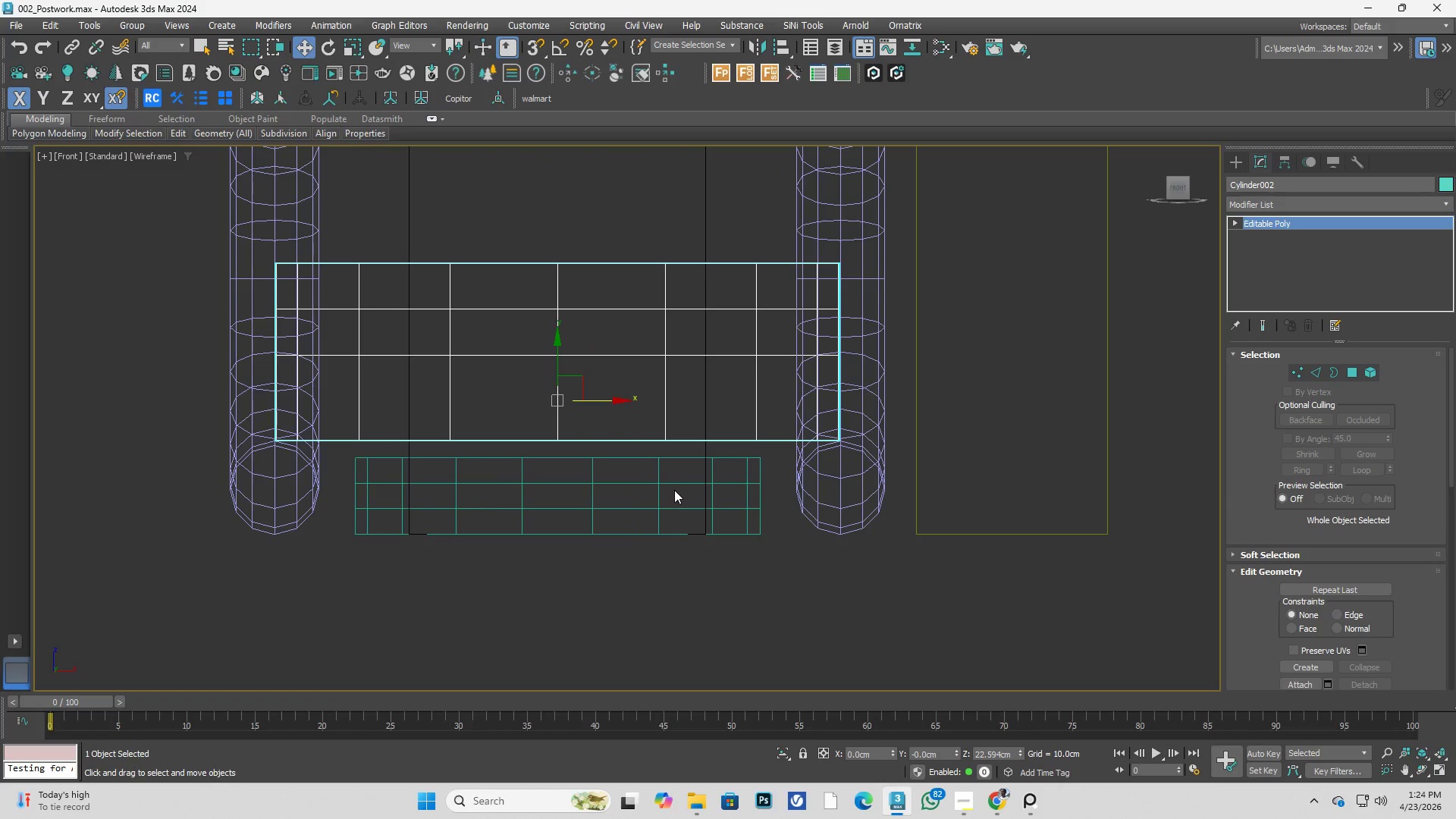 
left_click([657, 484])
 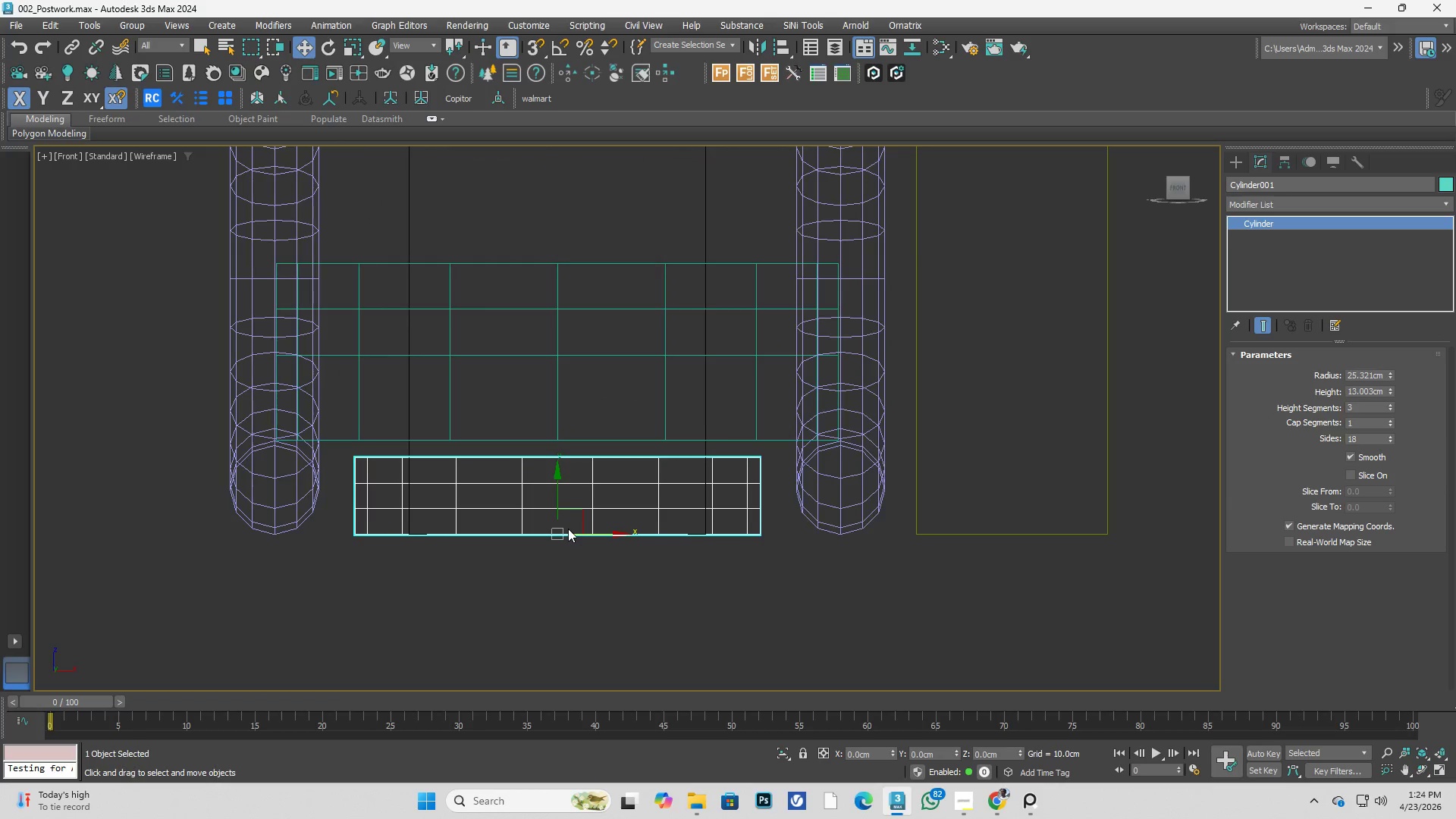 
scroll: coordinate [568, 529], scroll_direction: up, amount: 1.0
 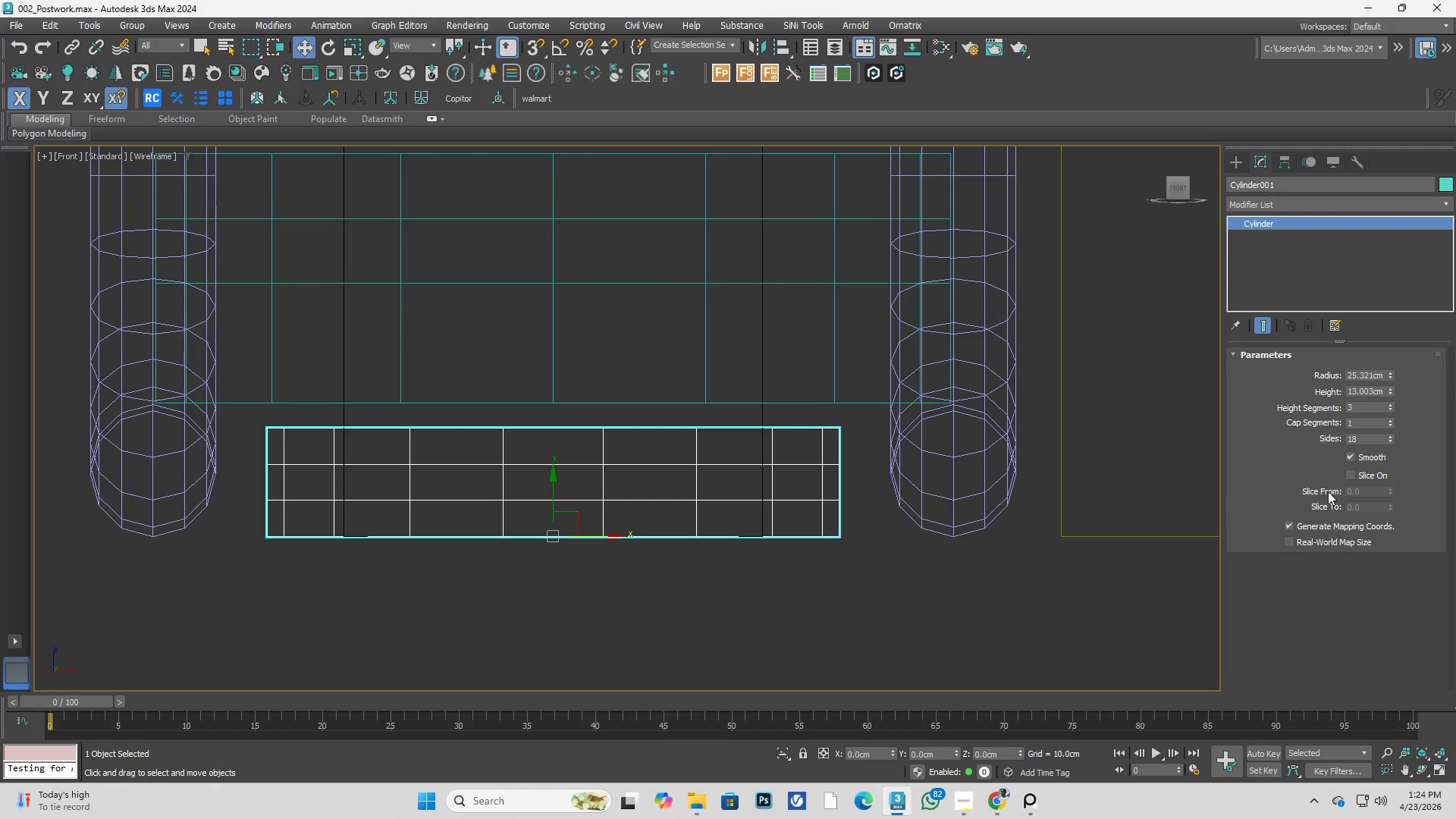 
left_click_drag(start_coordinate=[1372, 437], to_coordinate=[1315, 441])
 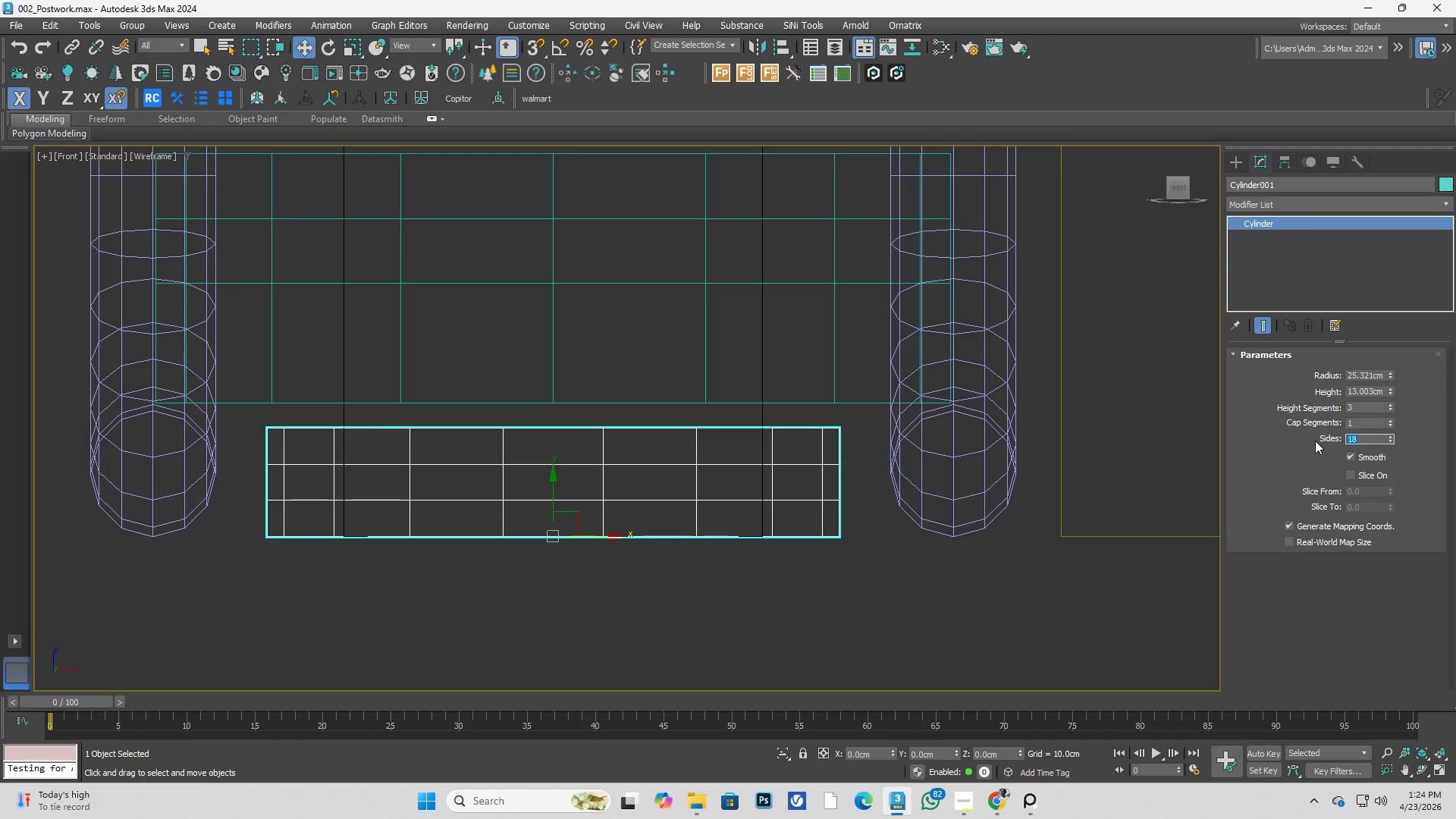 
key(Numpad1)
 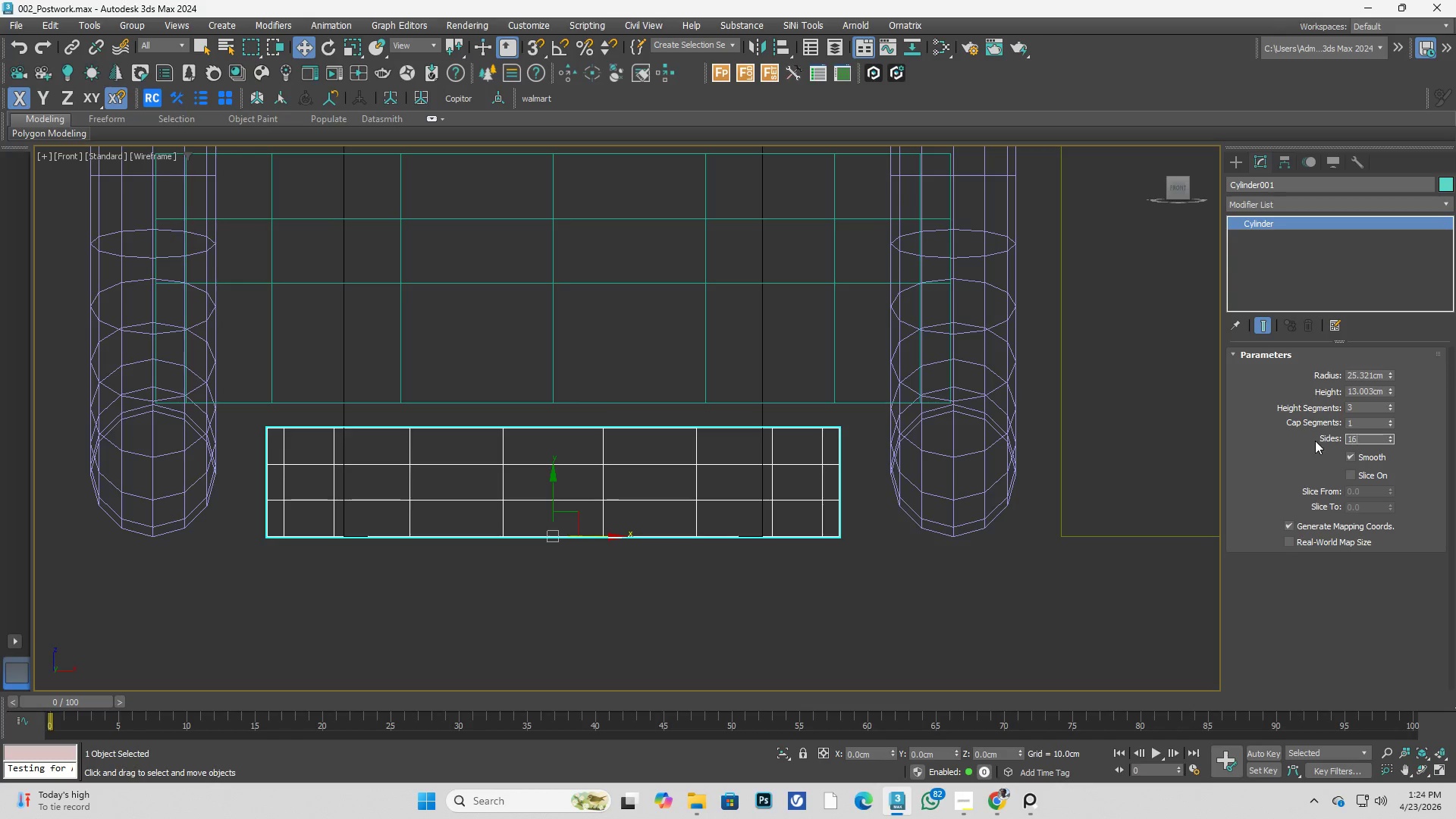 
key(Numpad6)
 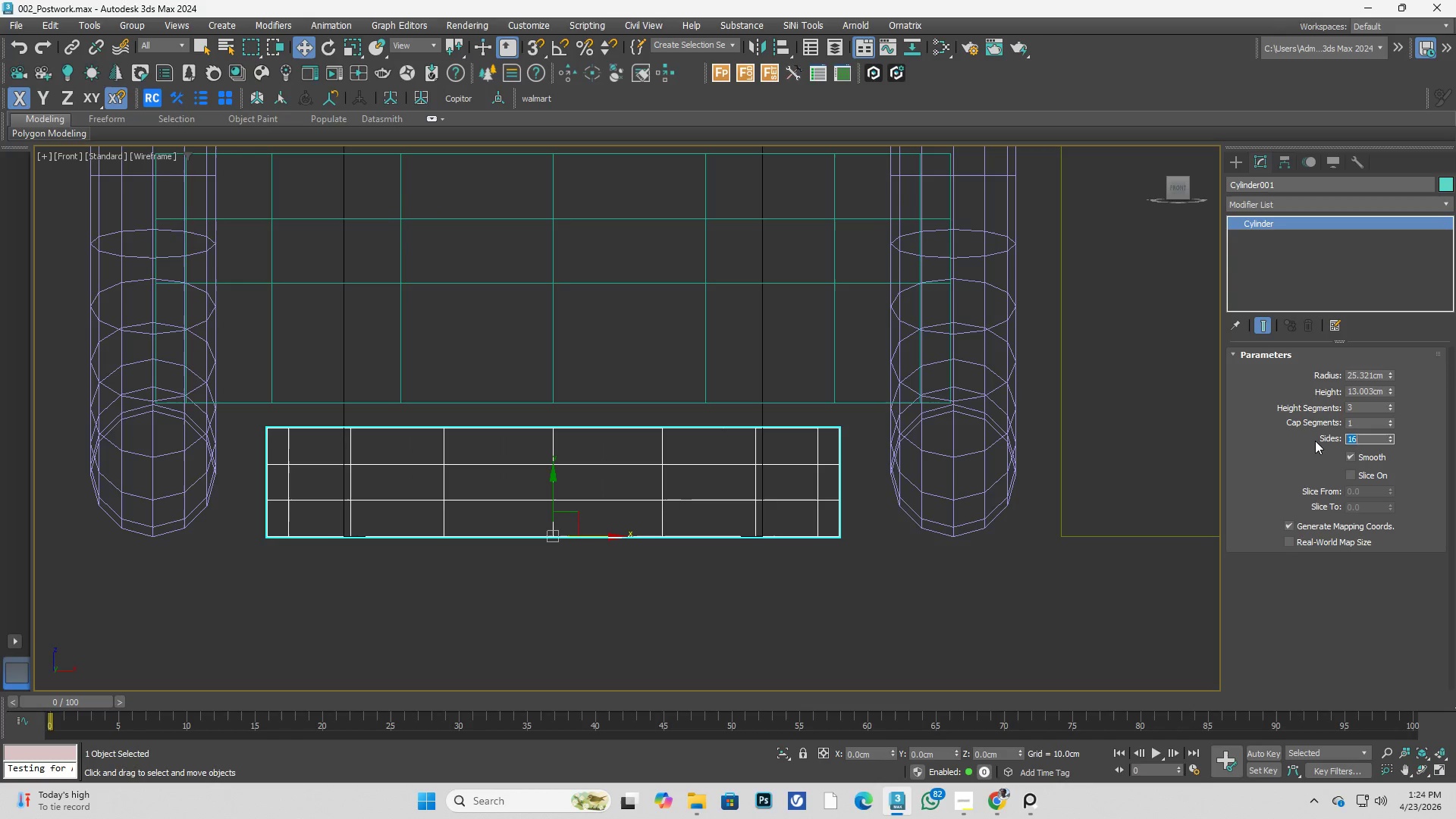 
key(Enter)
 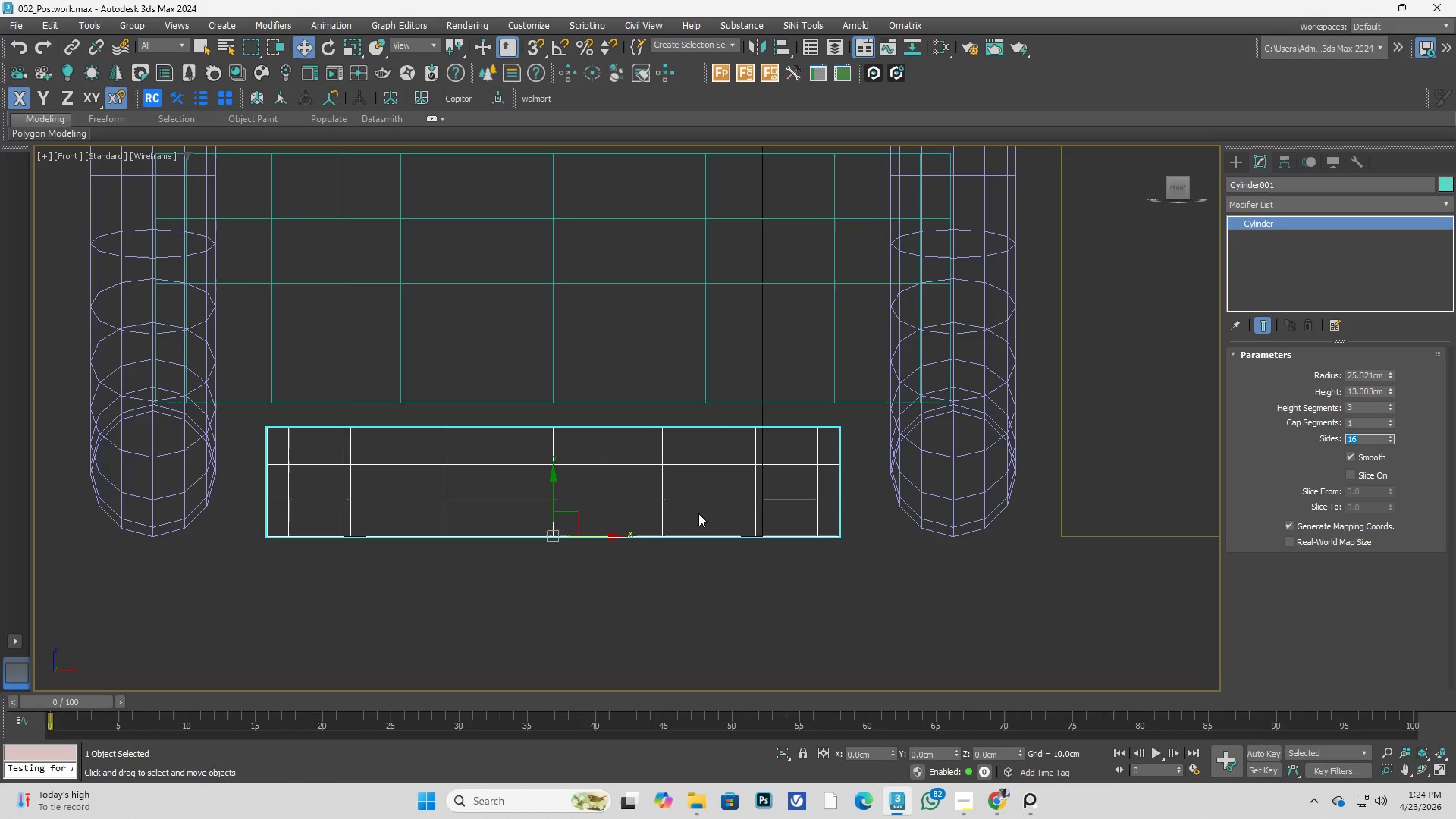 
right_click([618, 483])
 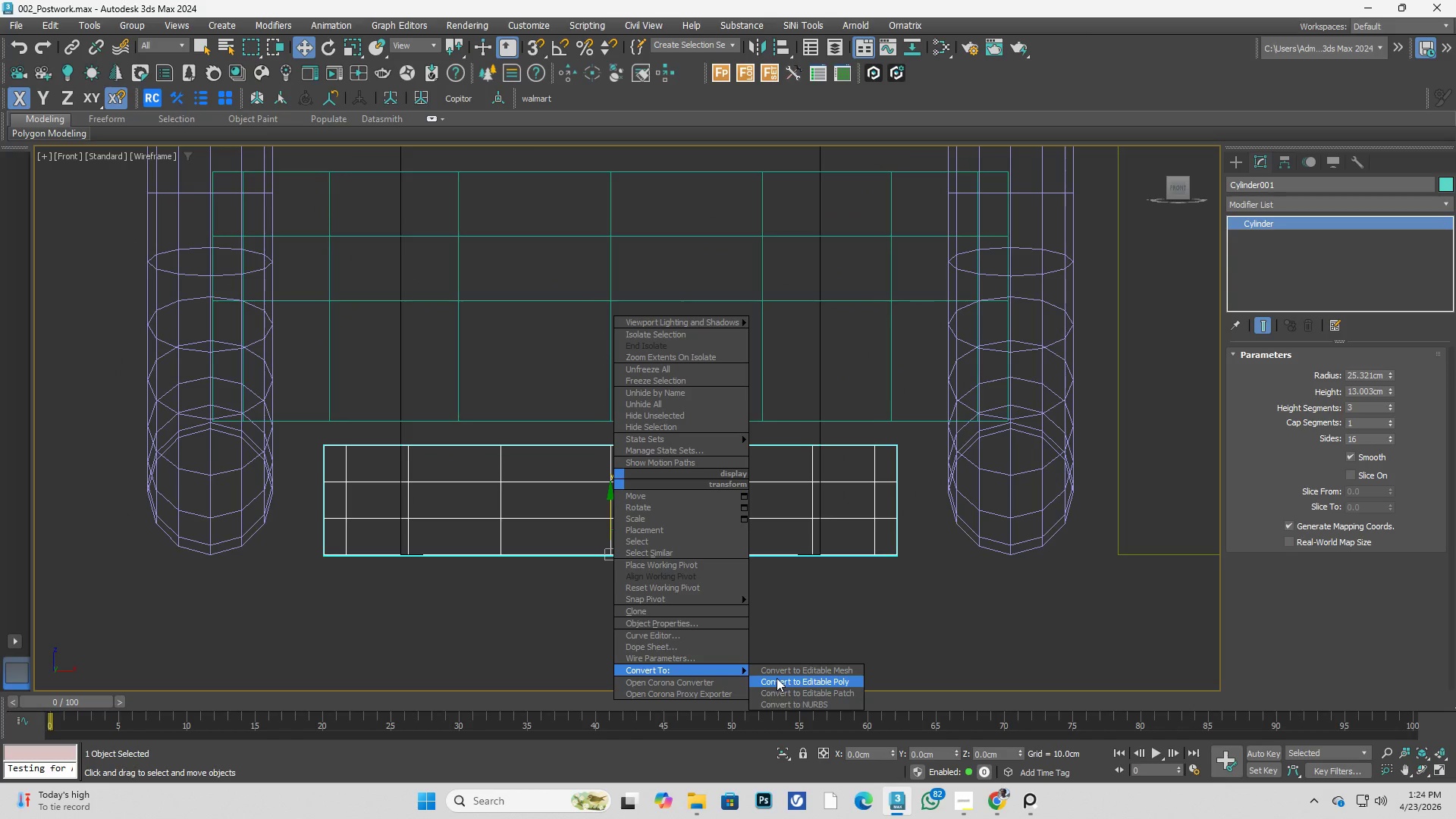 
scroll: coordinate [618, 483], scroll_direction: none, amount: 0.0
 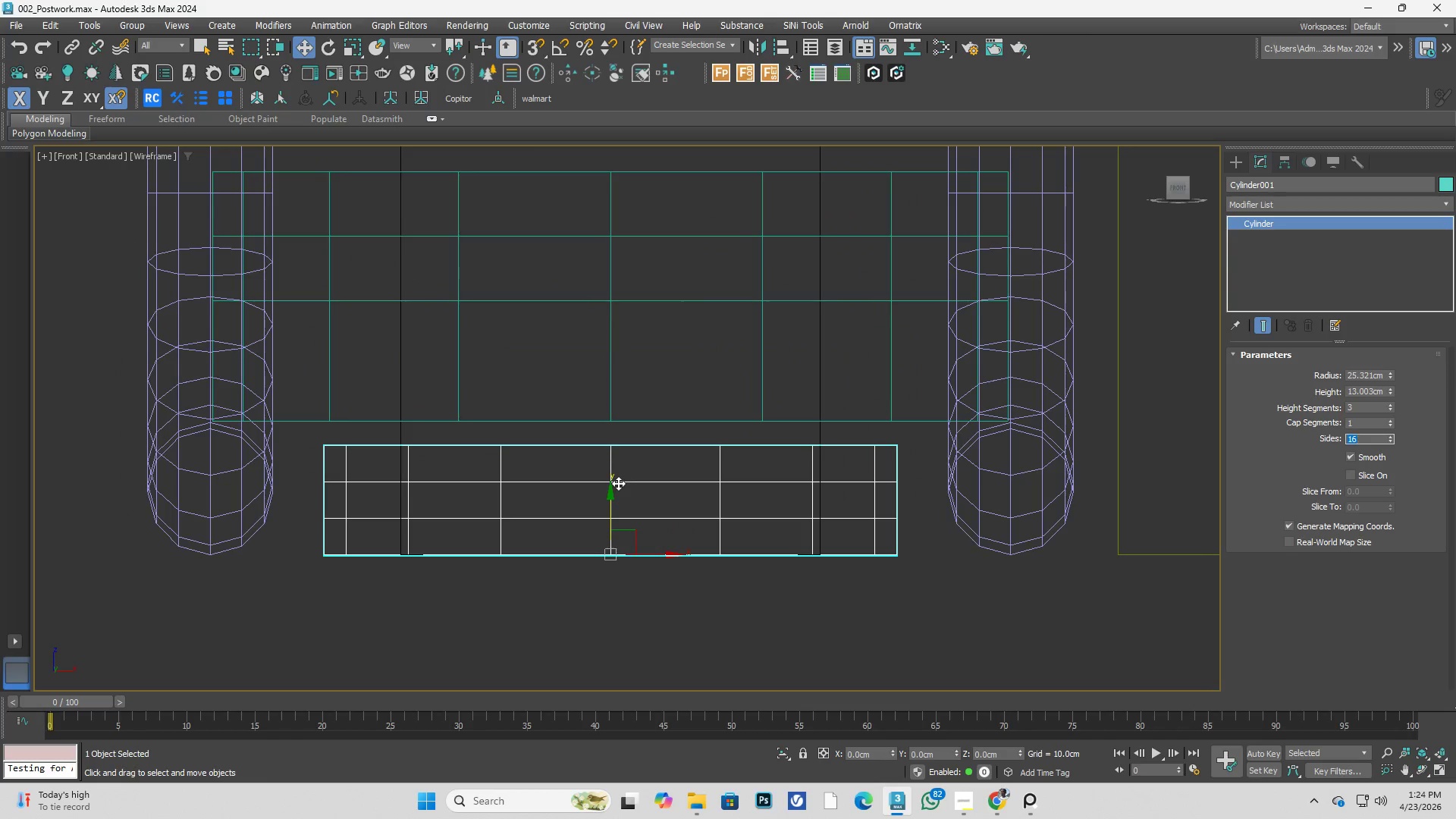 
left_click([803, 687])
 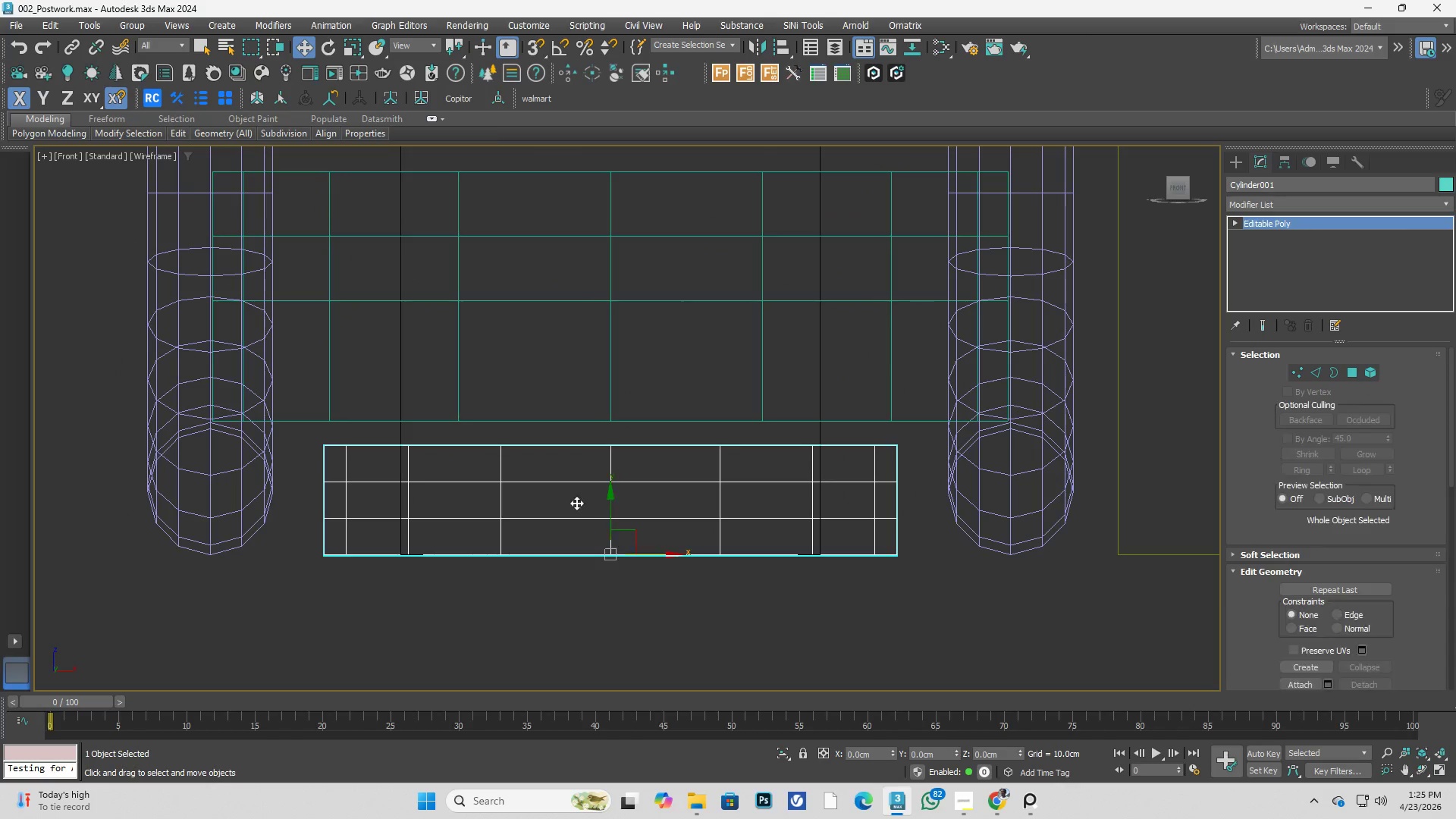 
type(1s[F3])
 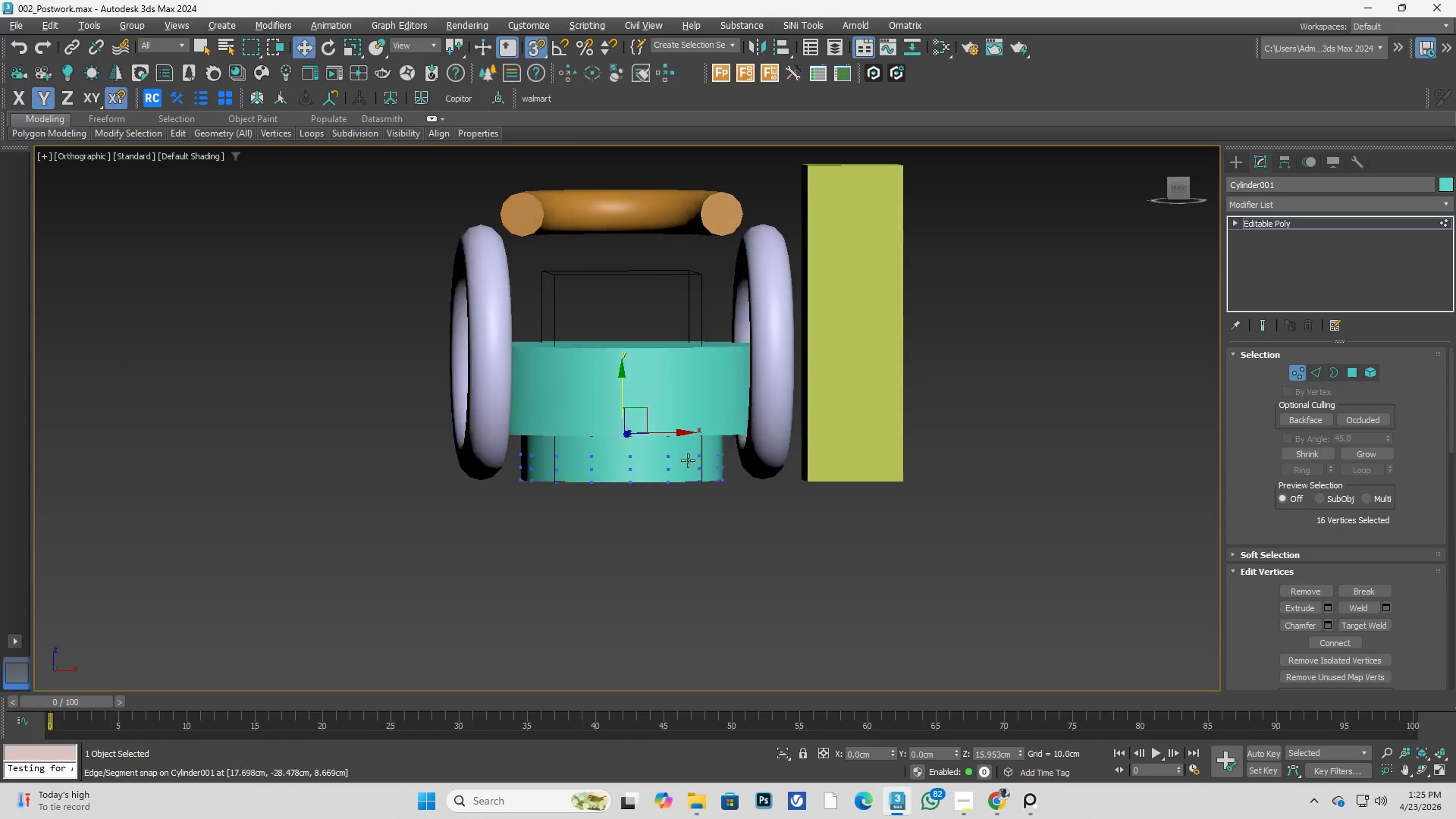 
left_click_drag(start_coordinate=[243, 388], to_coordinate=[949, 454])
 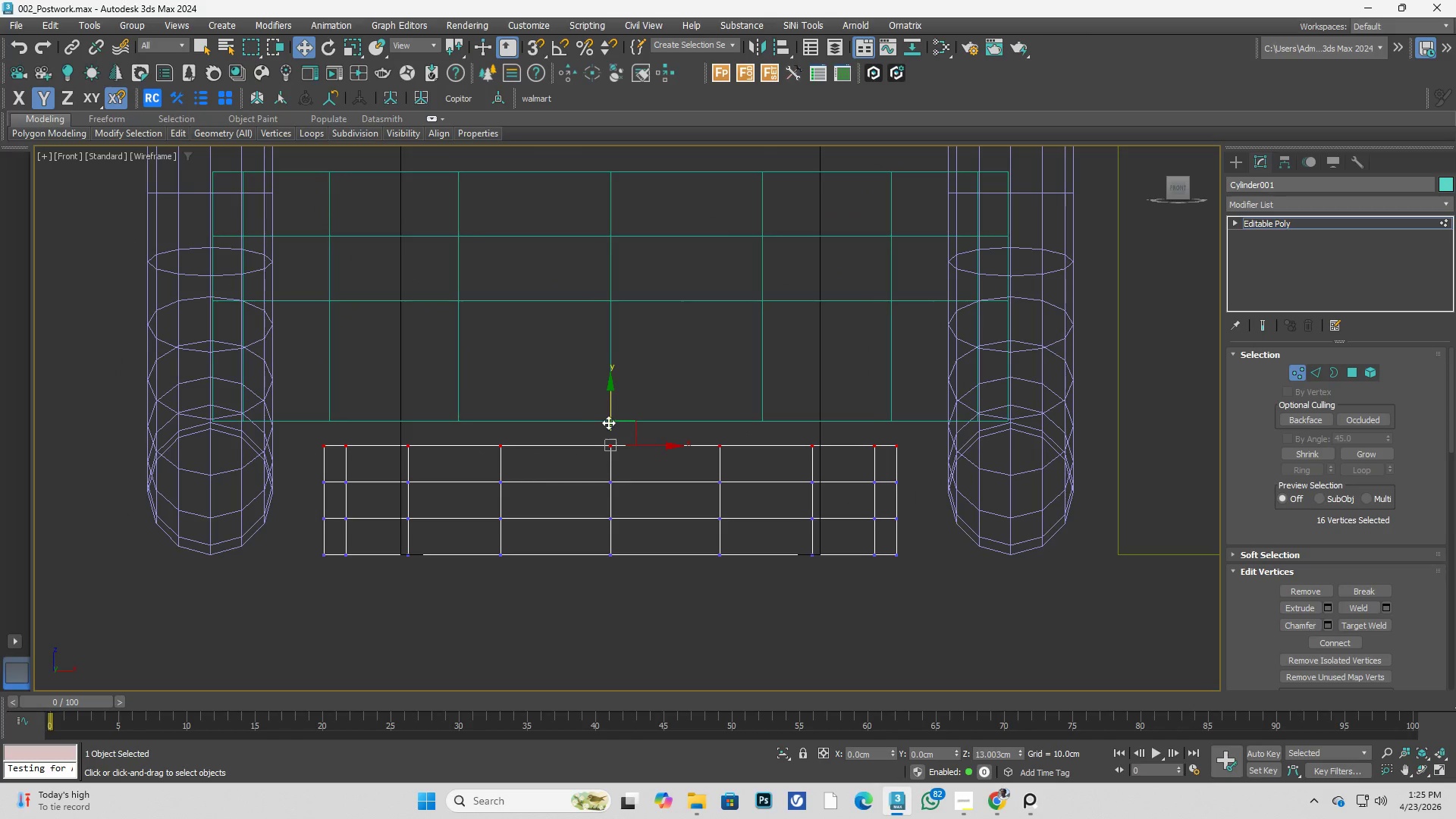 
left_click_drag(start_coordinate=[611, 422], to_coordinate=[593, 417])
 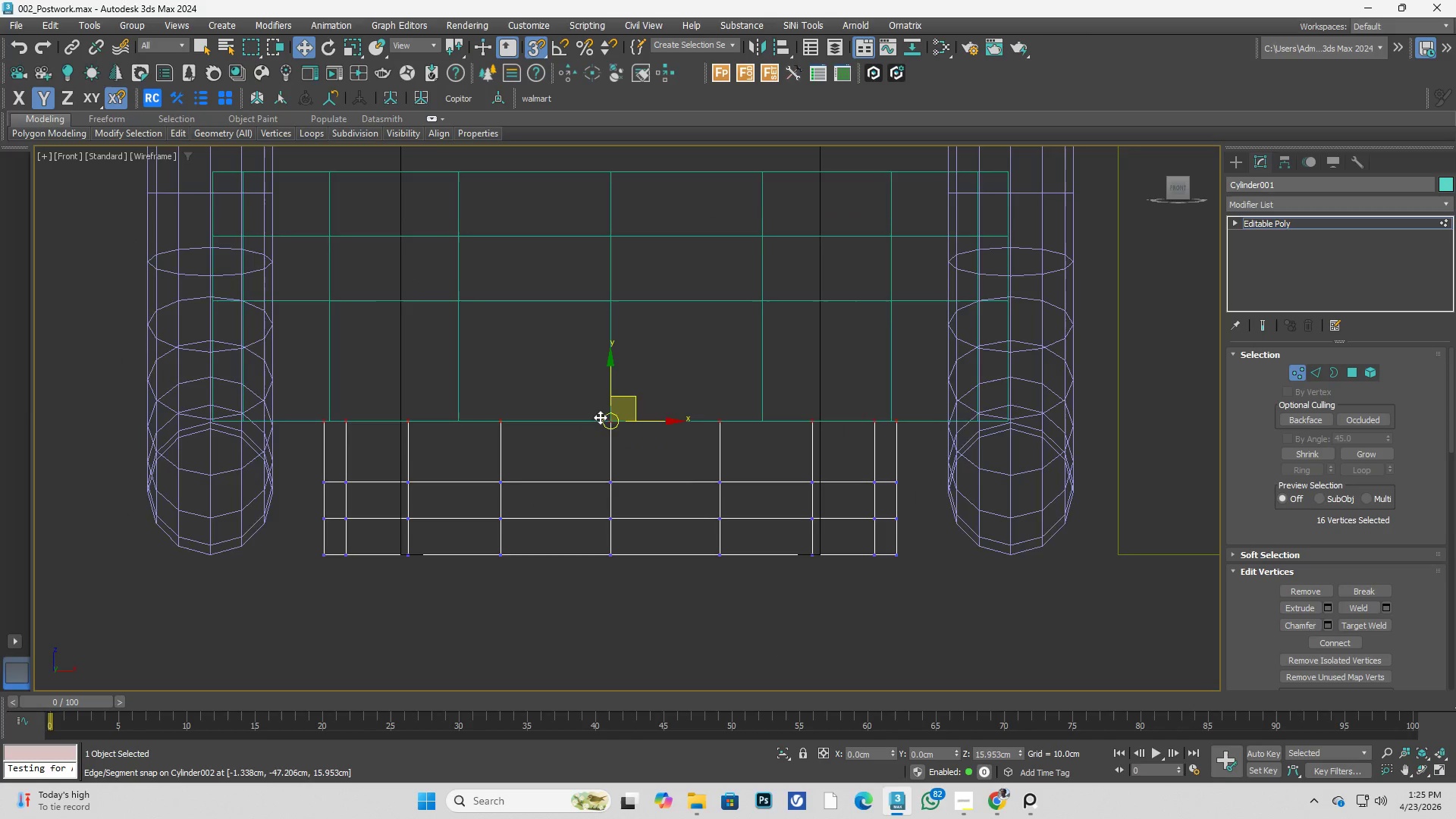 
scroll: coordinate [639, 447], scroll_direction: down, amount: 3.0
 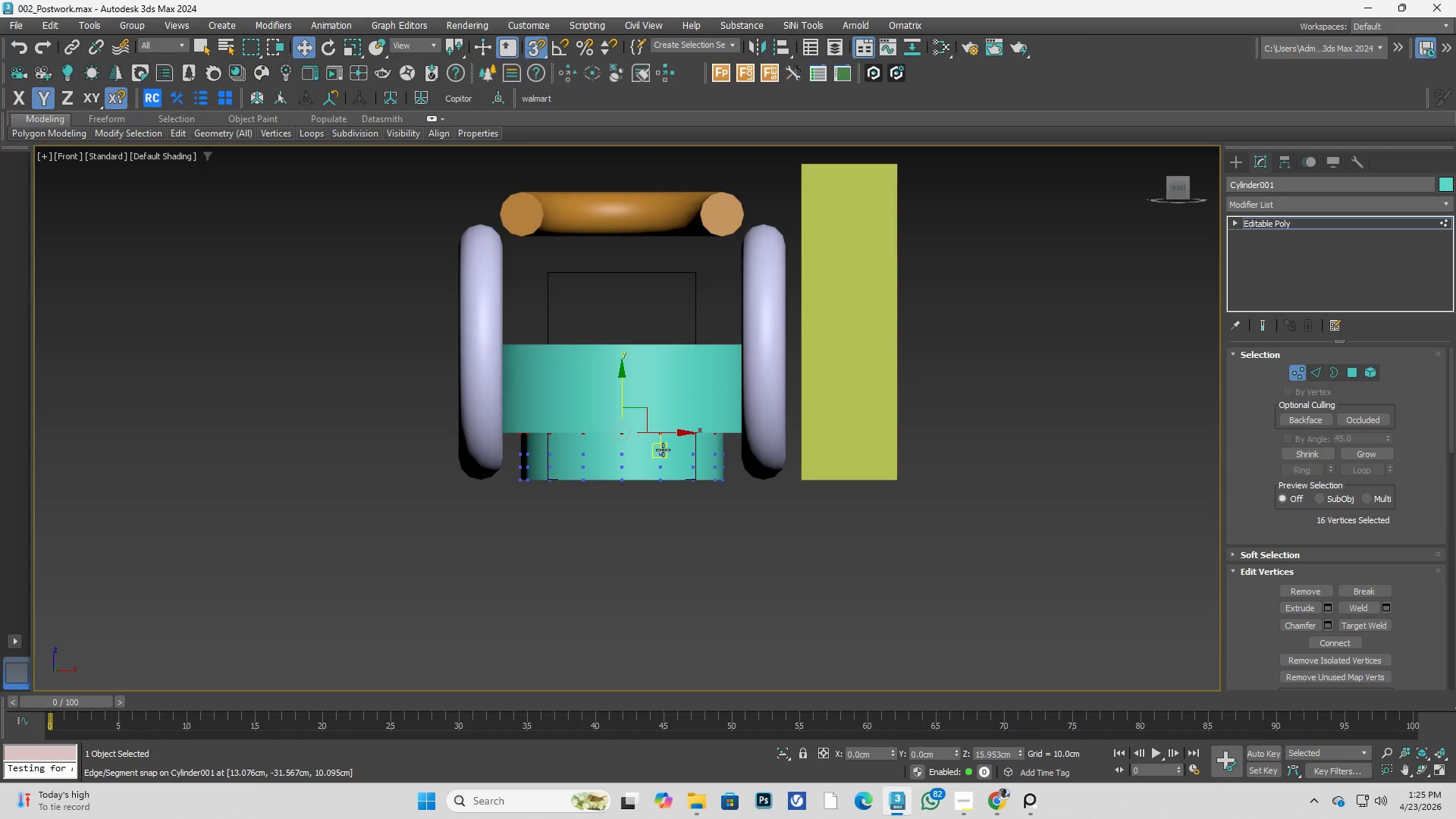 
hold_key(key=AltLeft, duration=0.52)
 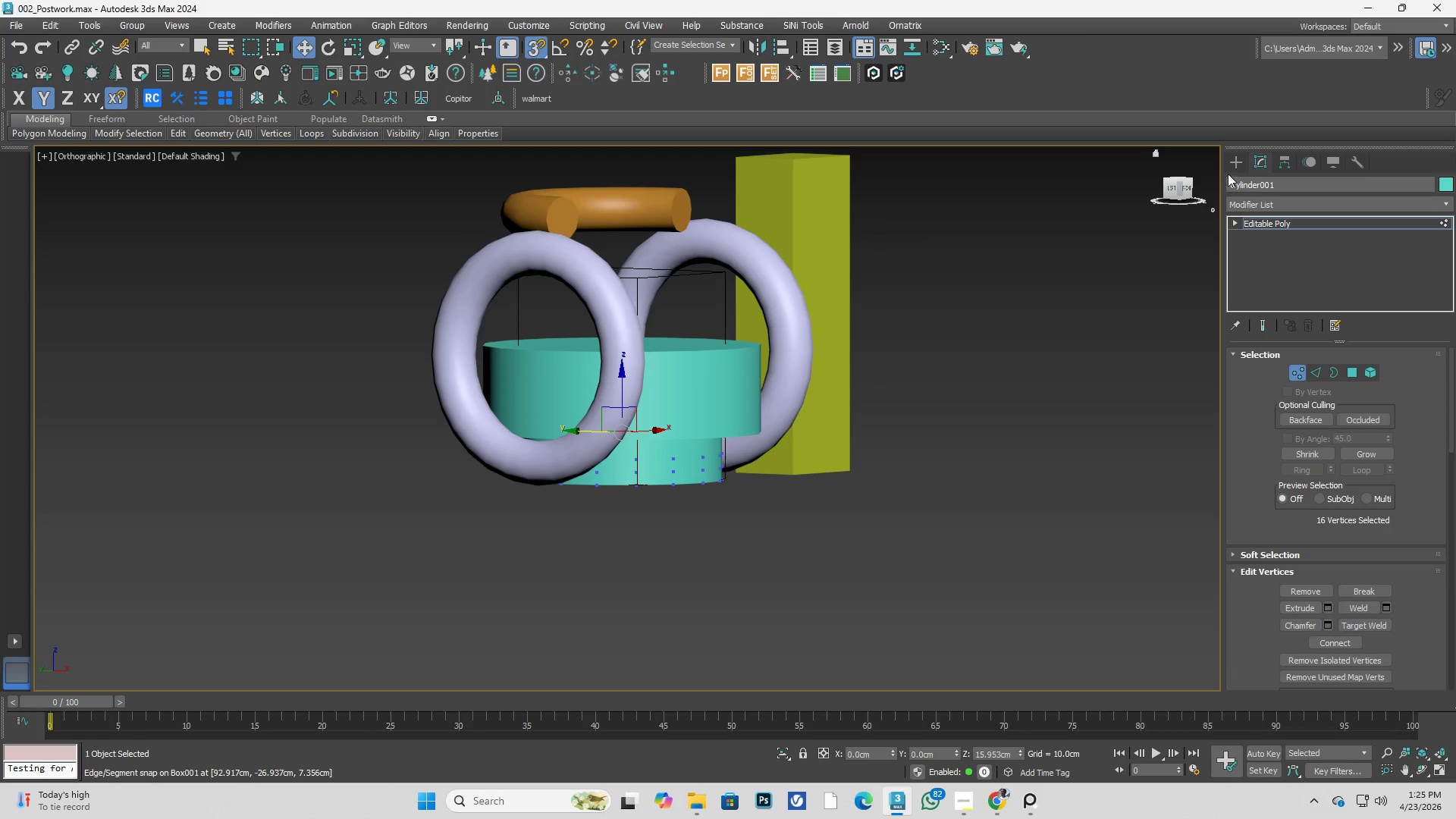 
left_click([1230, 165])
 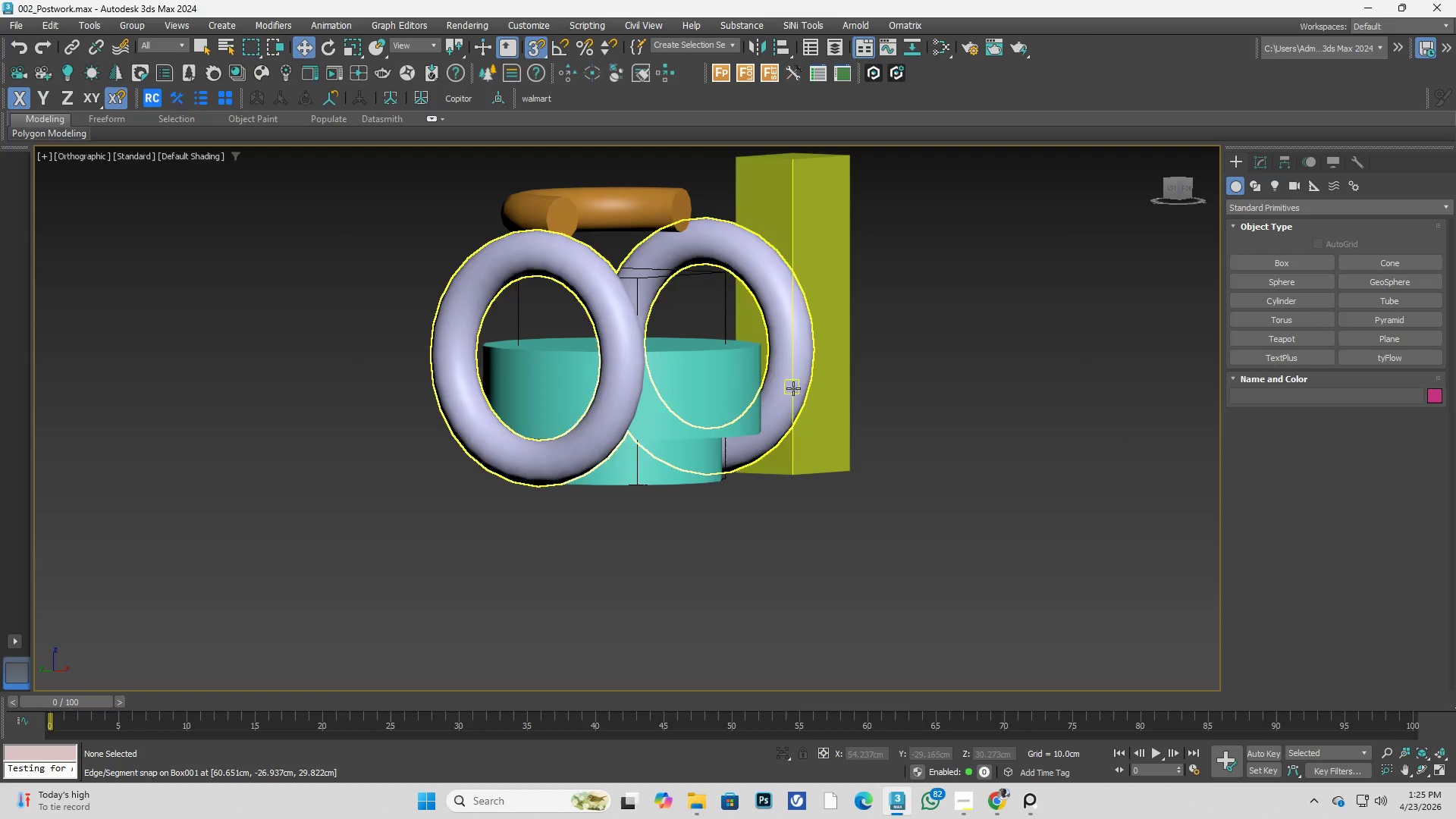 
left_click([830, 442])
 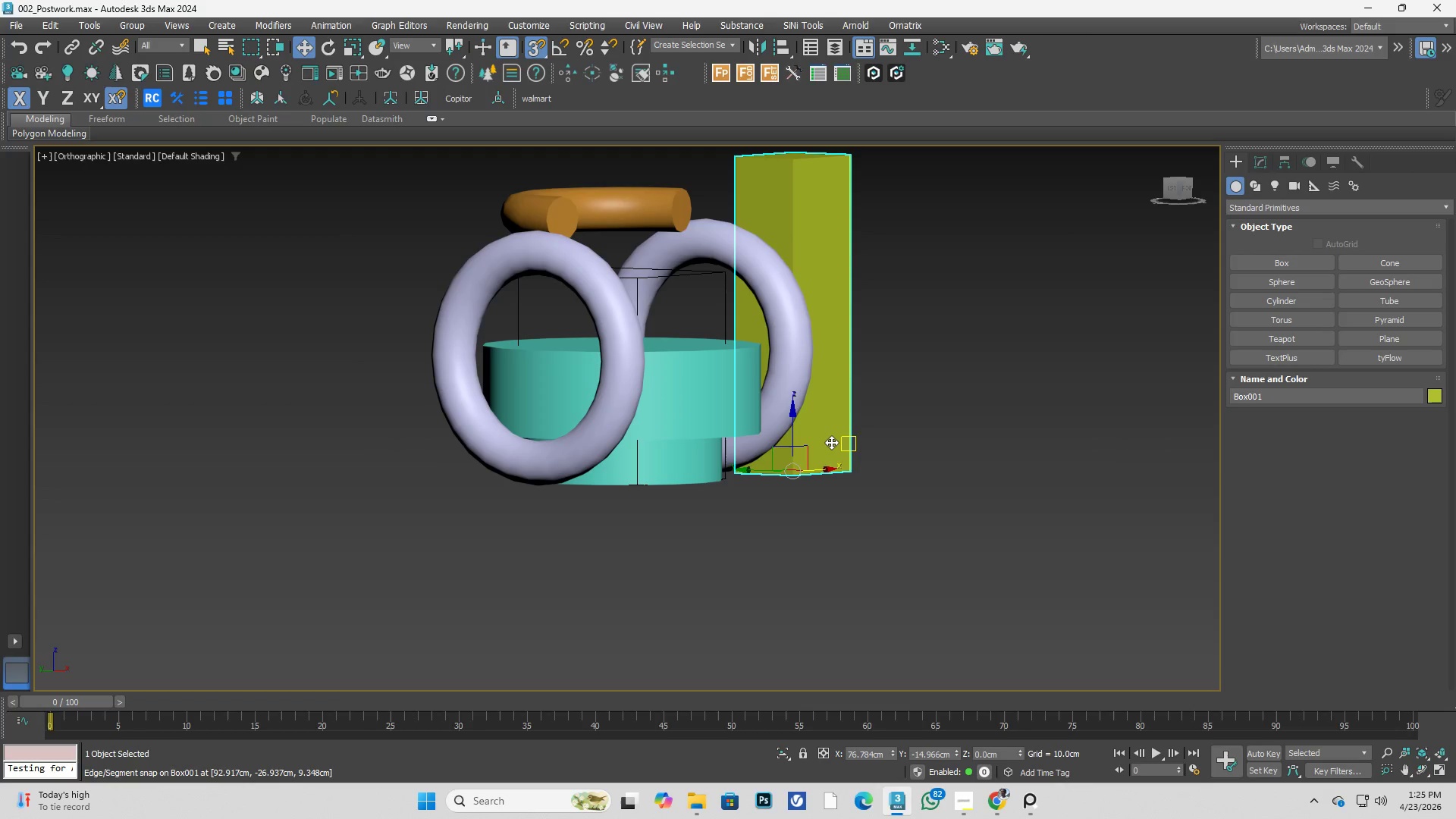 
key(Delete)
 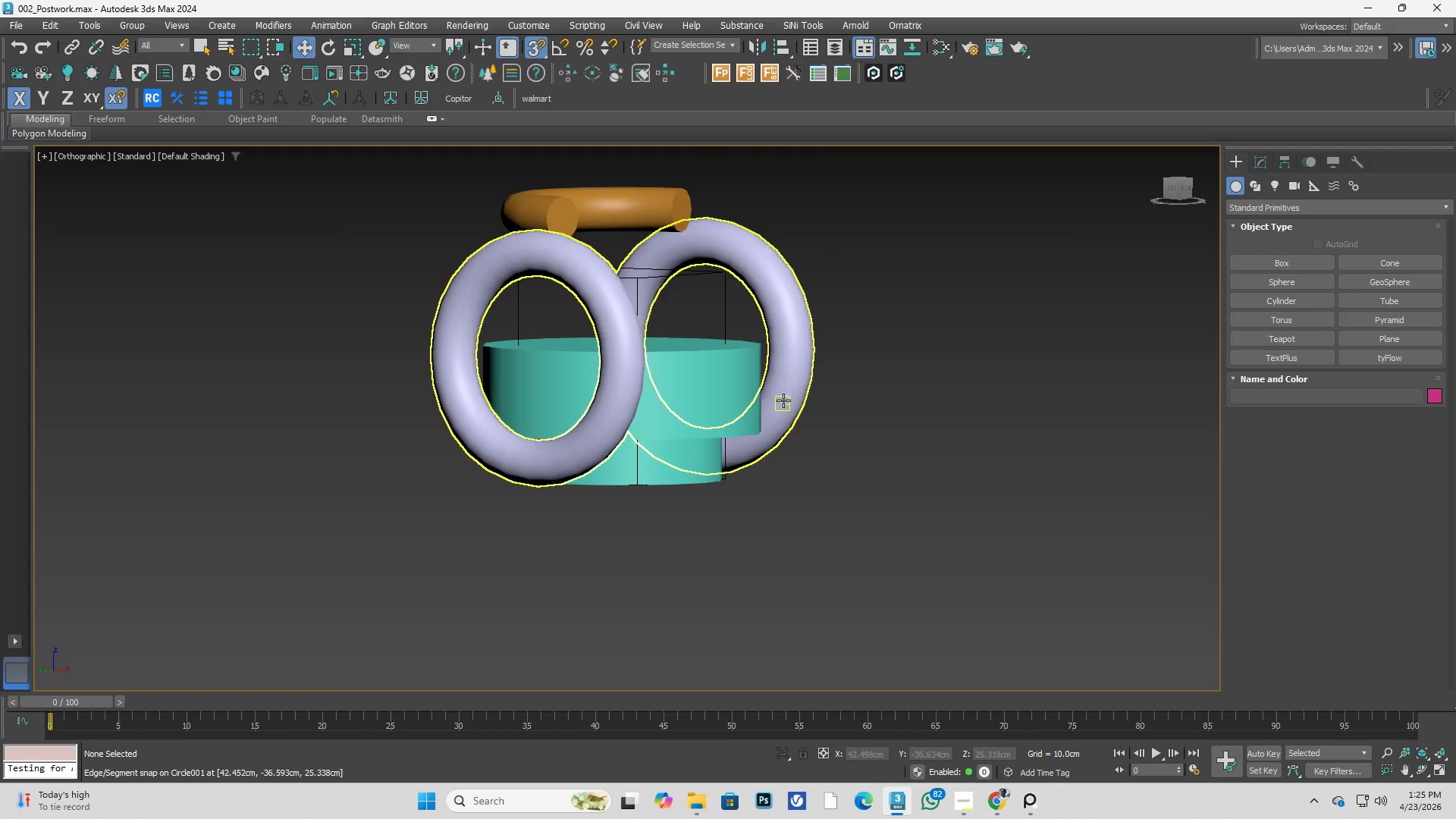 
left_click([783, 400])
 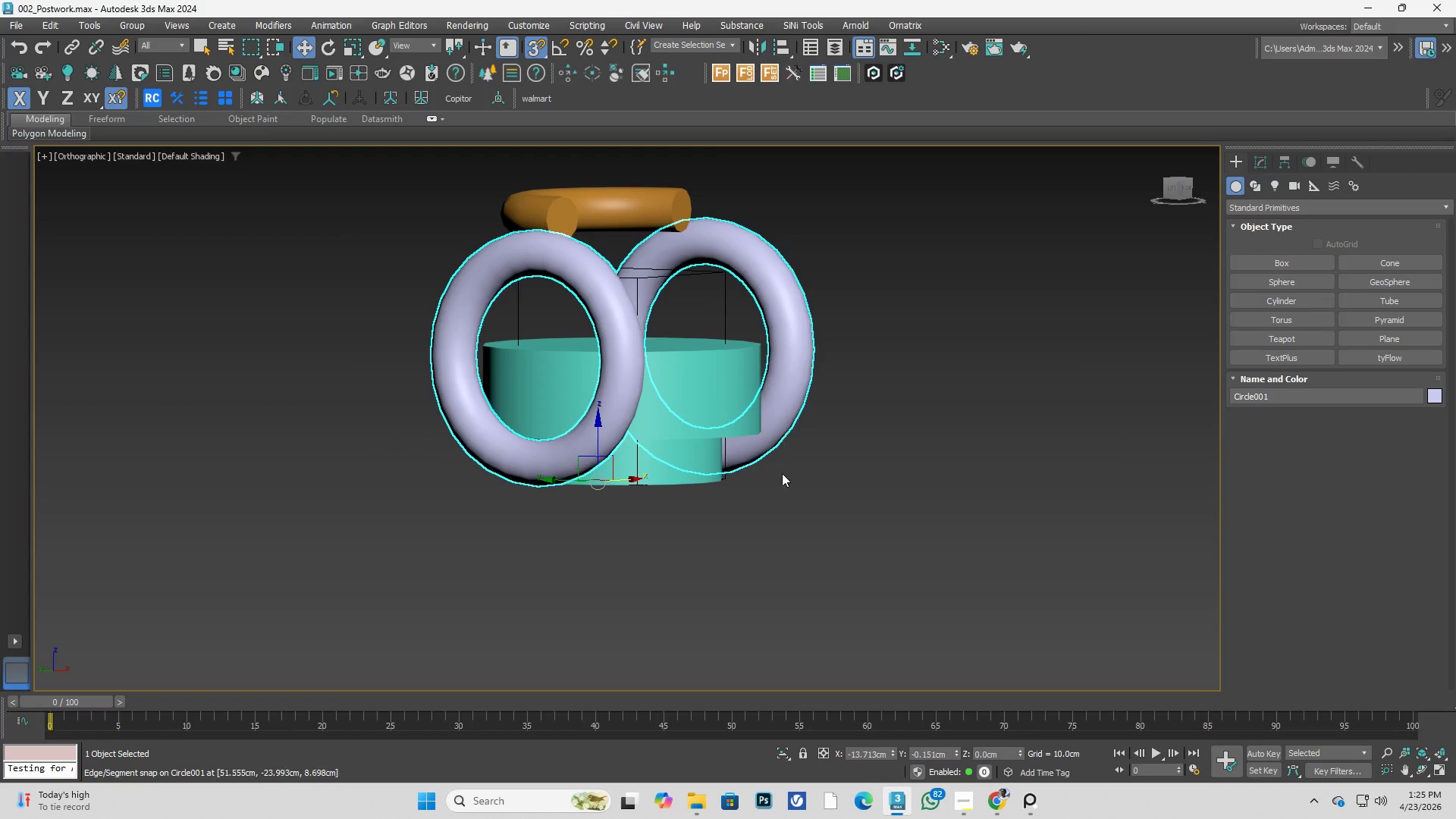 
hold_key(key=AltLeft, duration=1.67)
 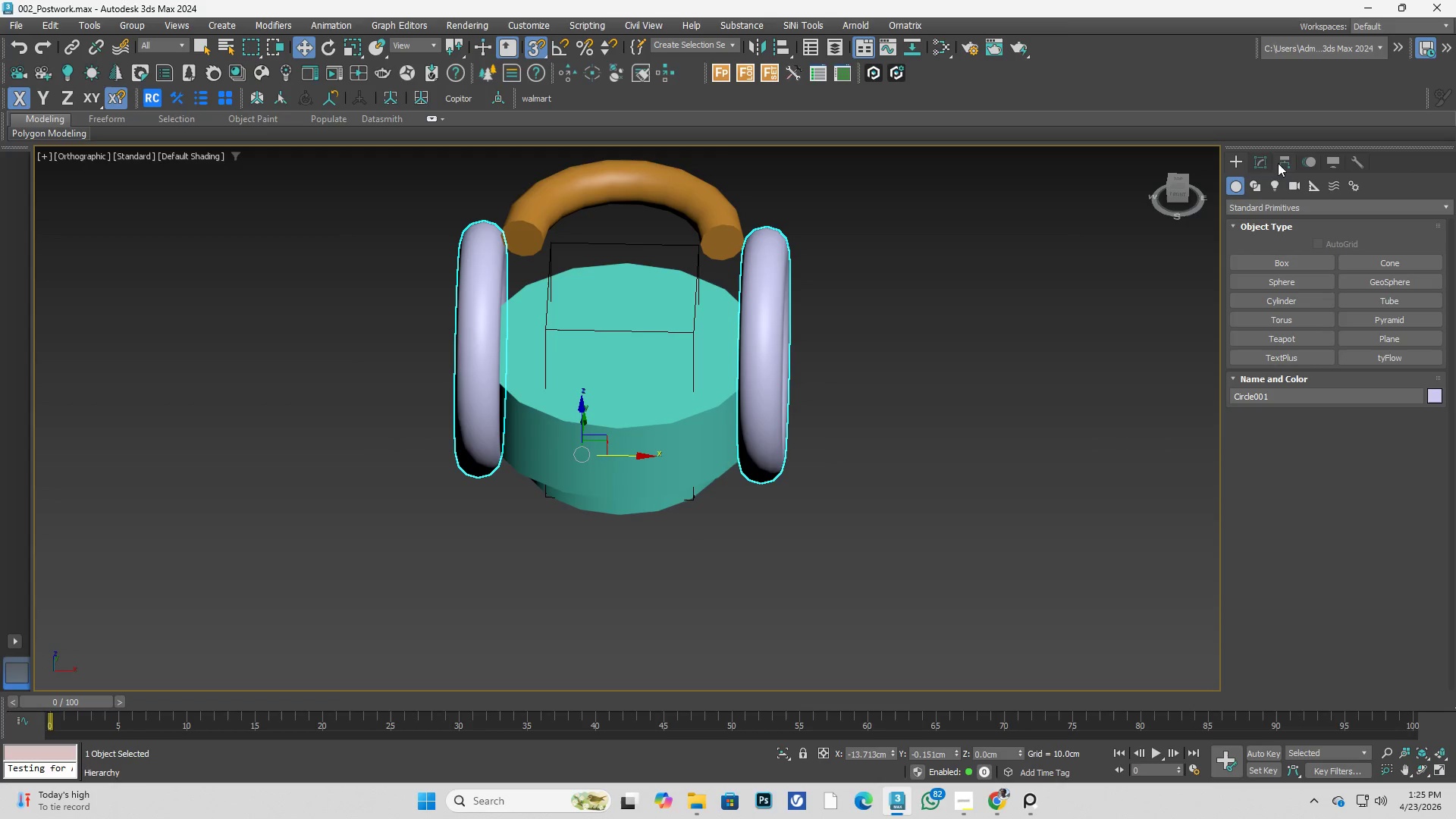 
left_click([1262, 158])
 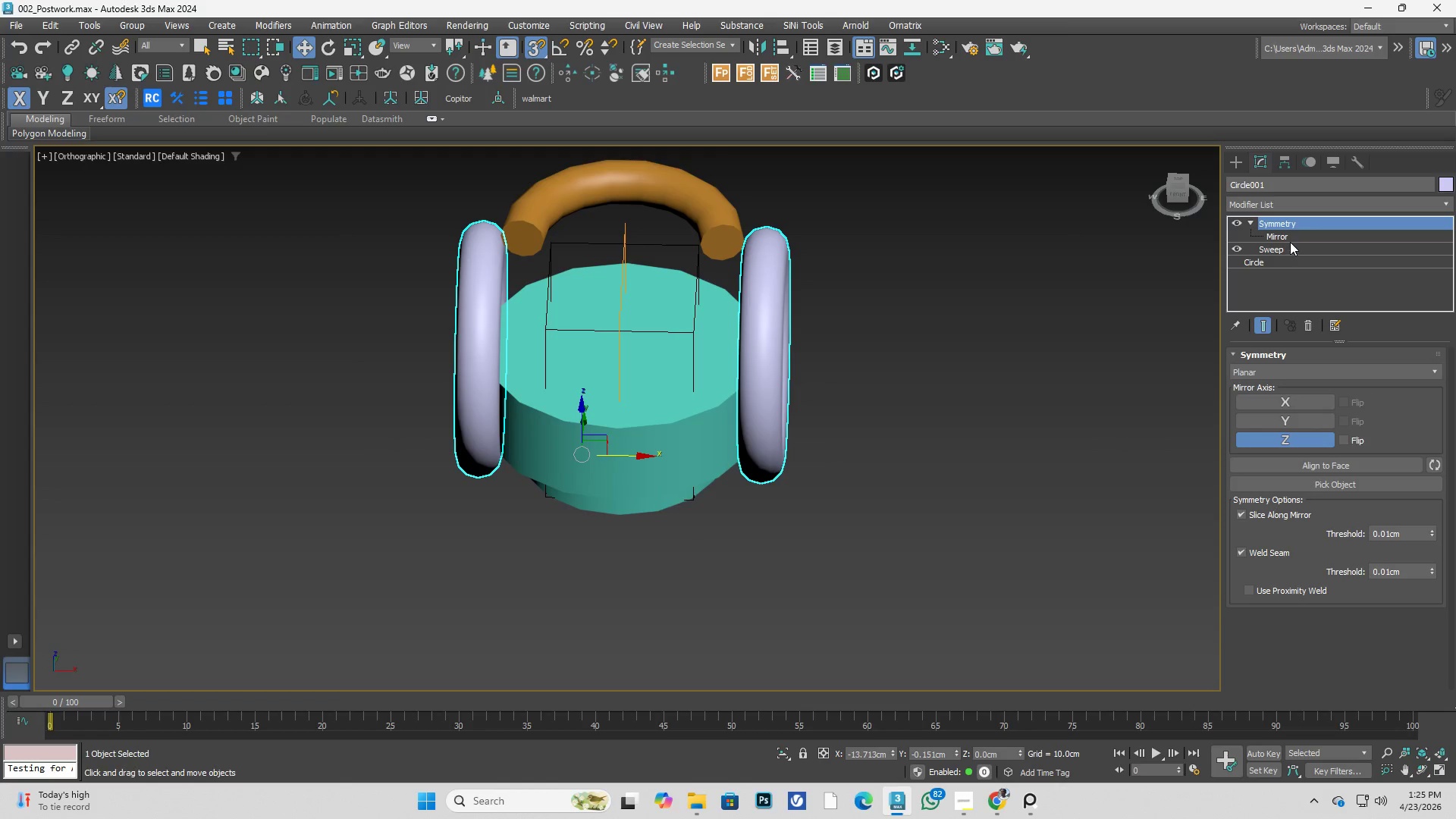 
left_click([1293, 249])
 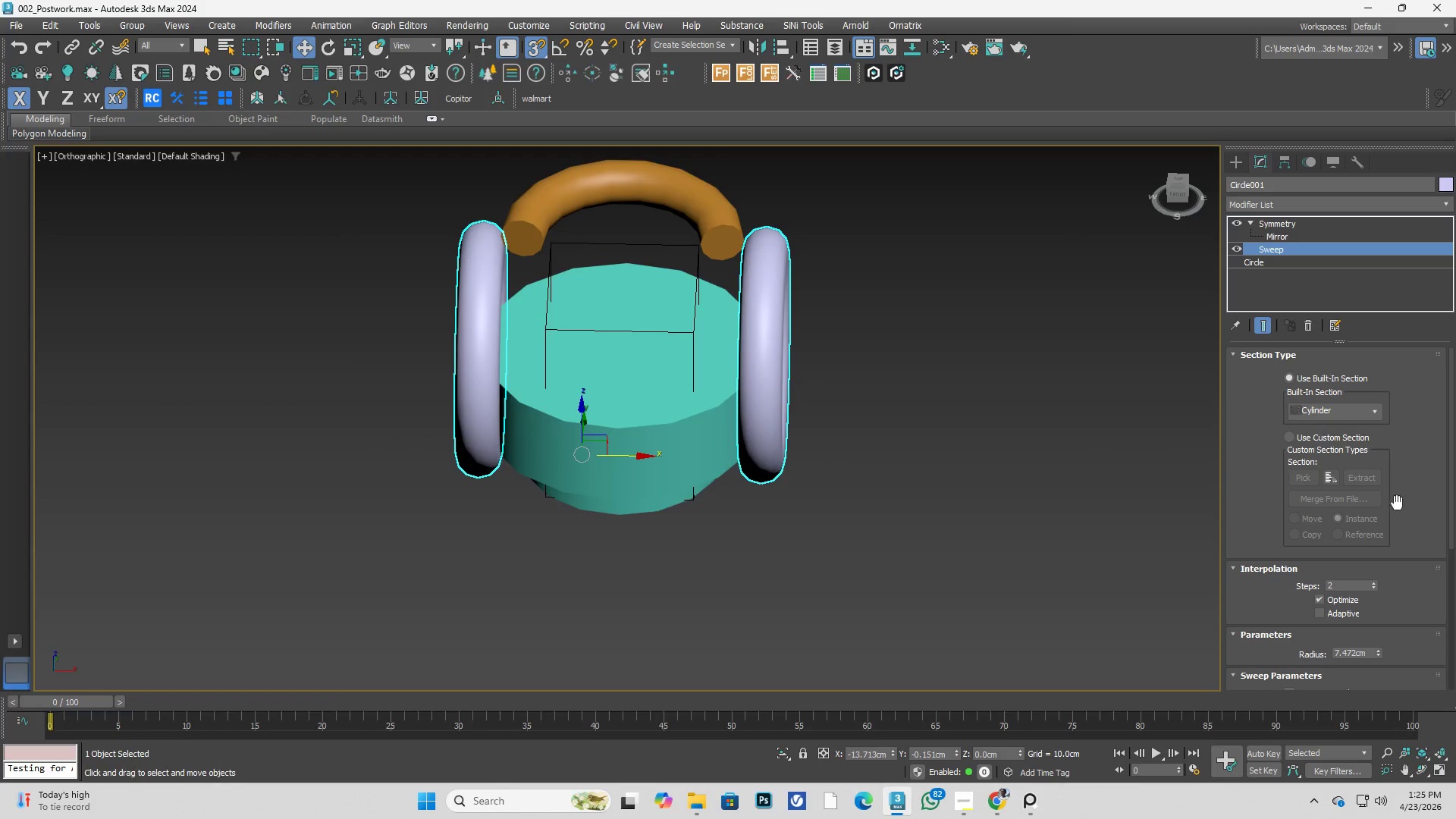 
scroll: coordinate [1406, 510], scroll_direction: up, amount: 1.0
 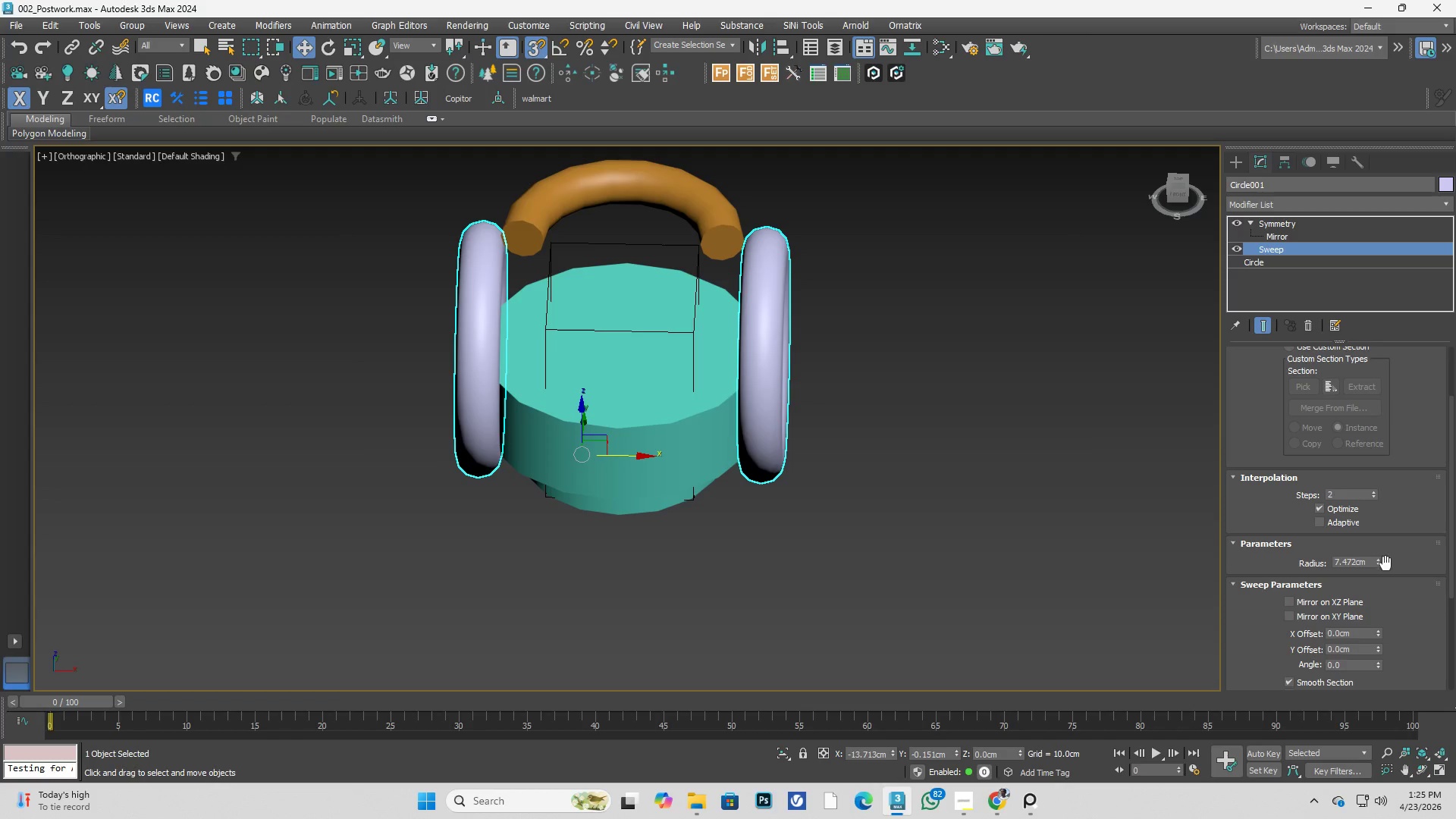 
hold_key(key=AltLeft, duration=3.25)
left_click_drag(start_coordinate=[1379, 564], to_coordinate=[1335, 246])
 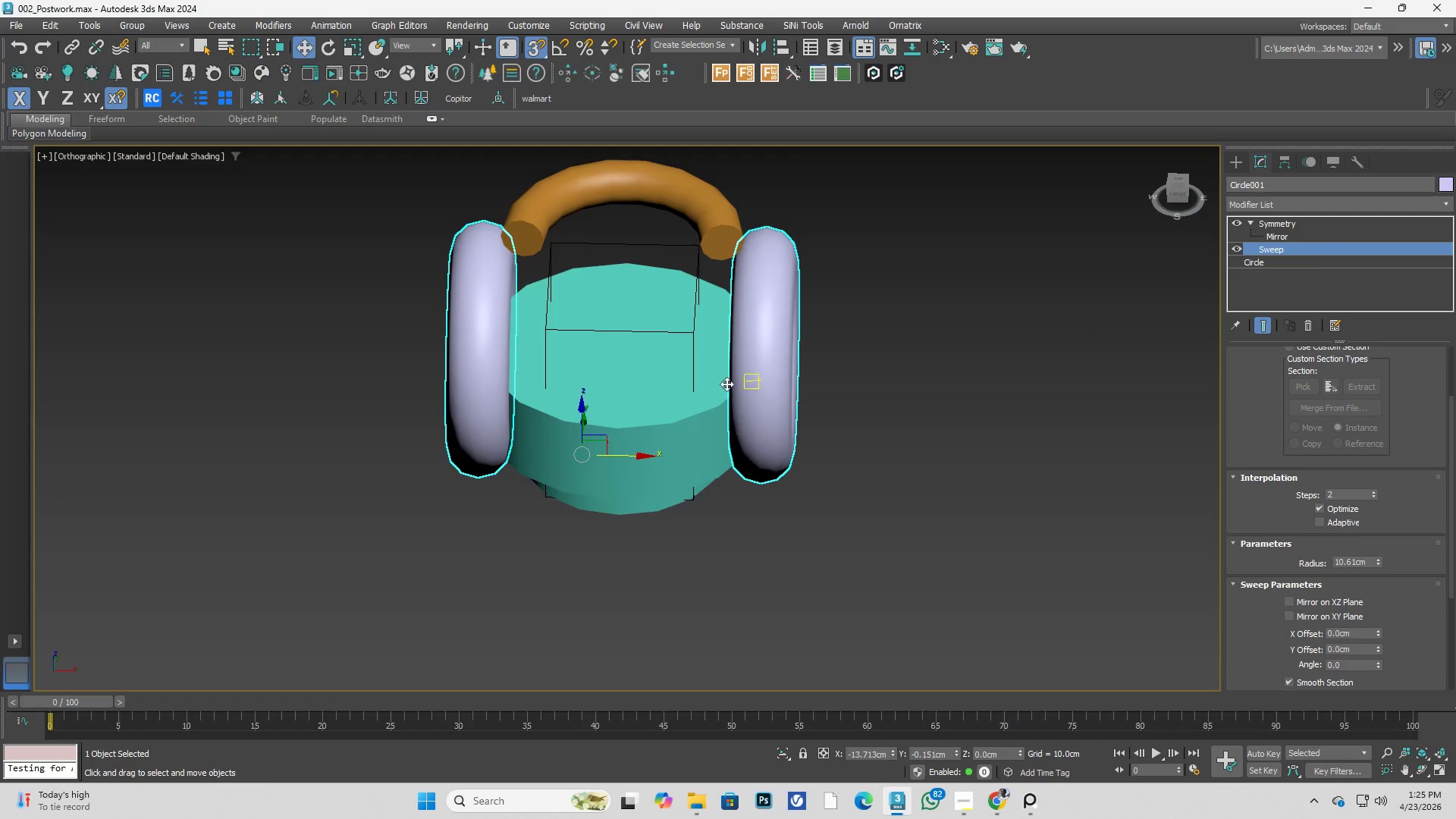 
hold_key(key=AltLeft, duration=0.91)
 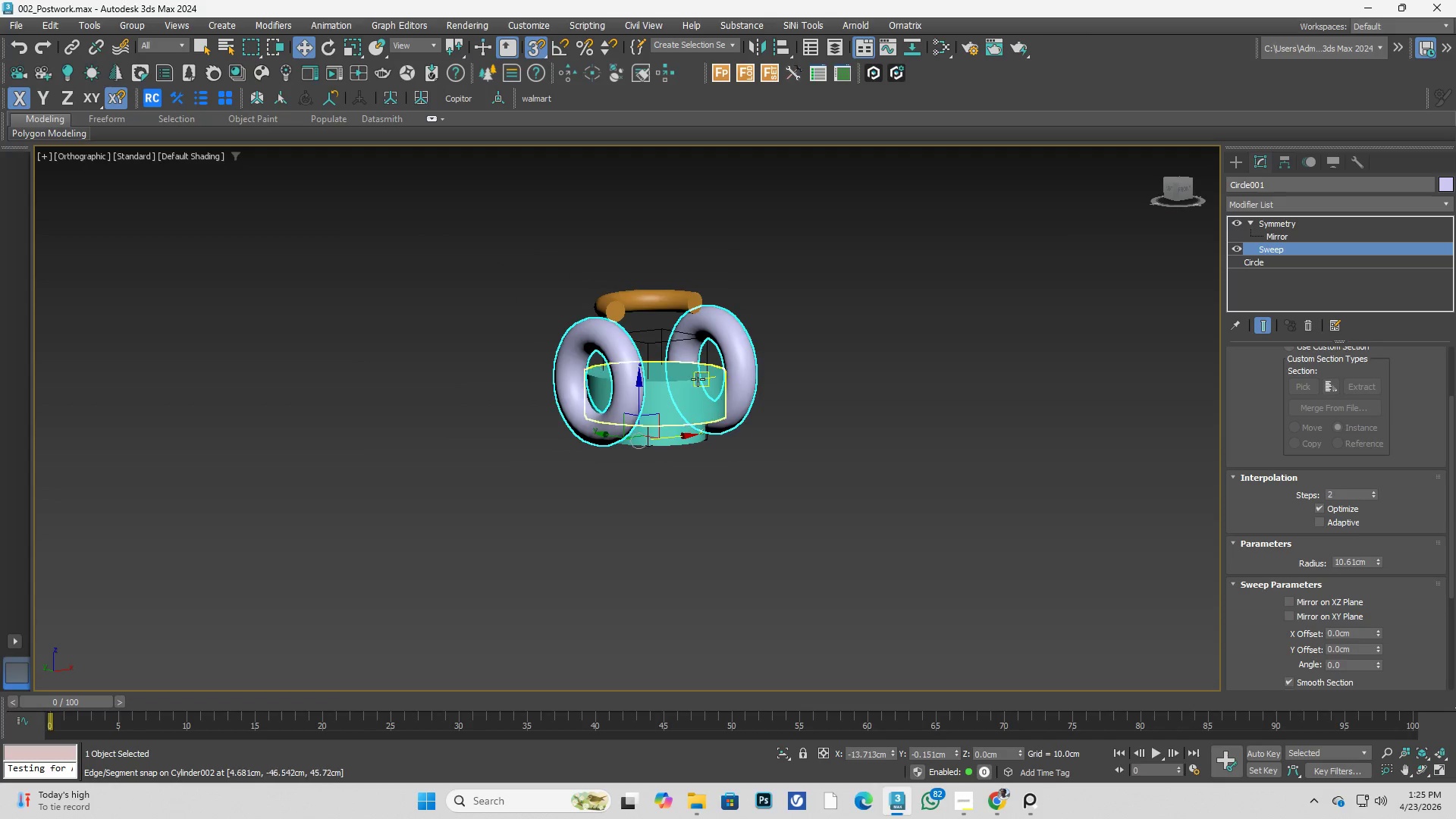 
scroll: coordinate [687, 401], scroll_direction: down, amount: 2.0
 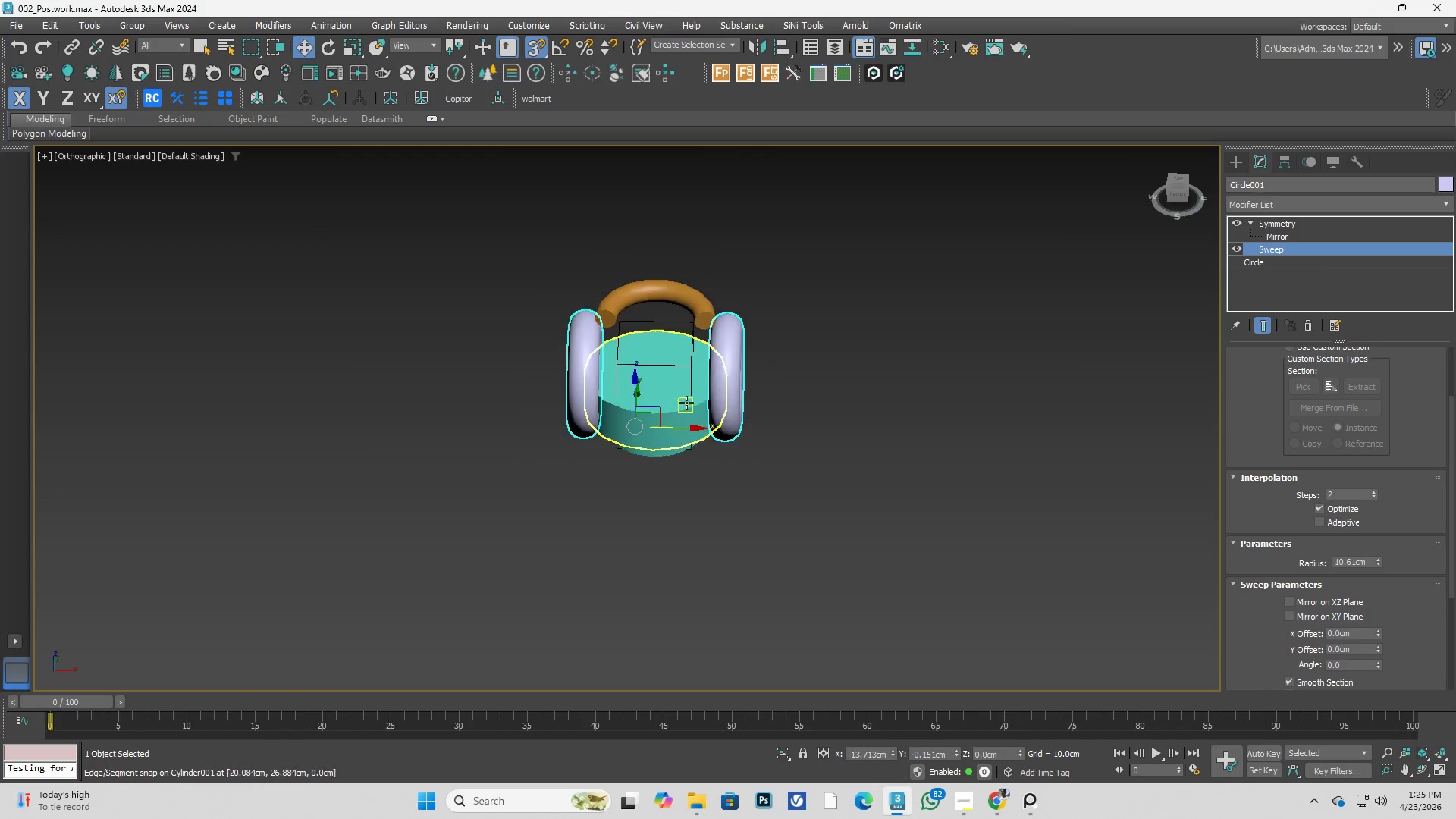 
hold_key(key=AltLeft, duration=3.84)
scroll: coordinate [702, 399], scroll_direction: up, amount: 3.0
 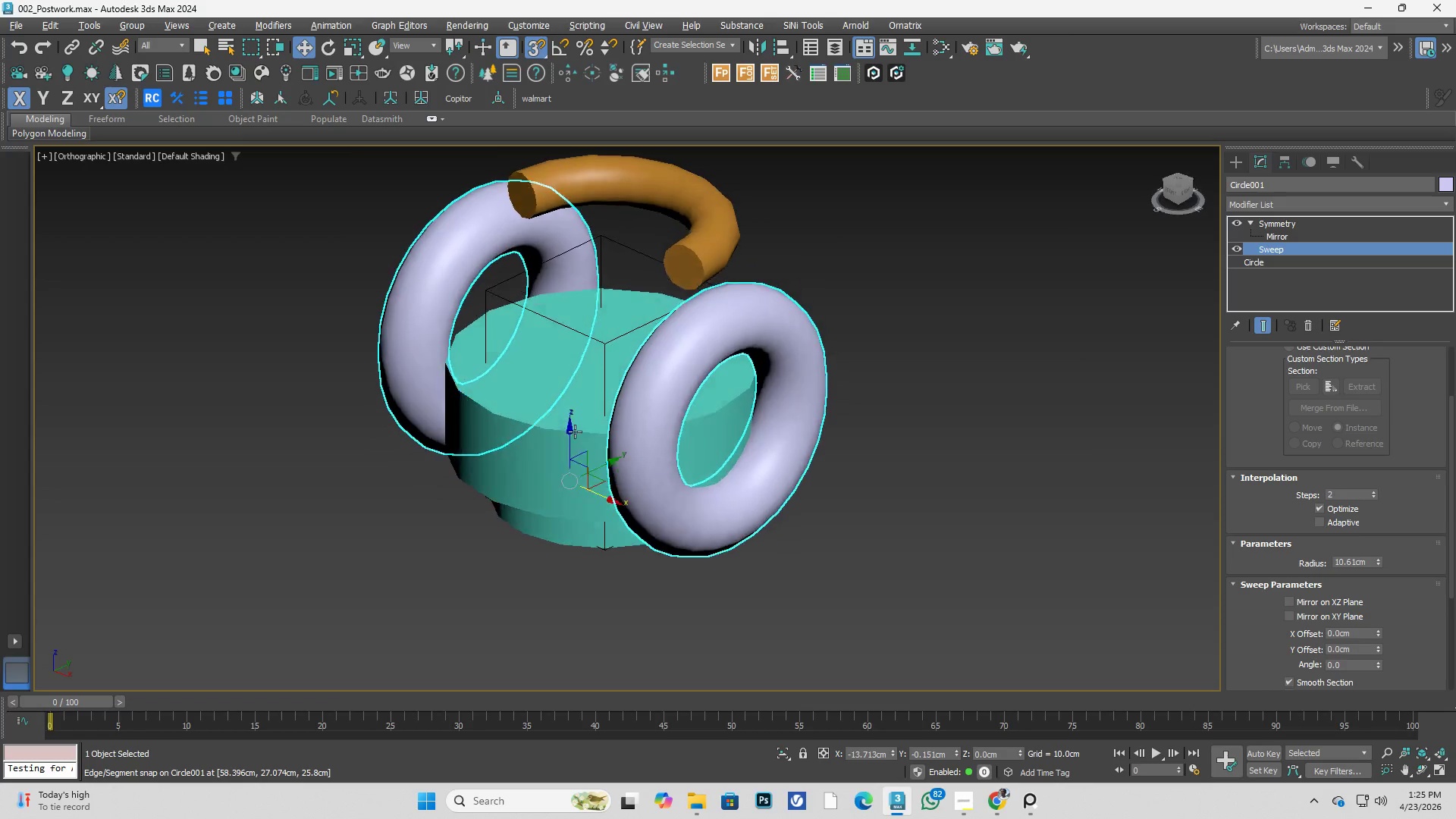 
left_click([627, 434])
 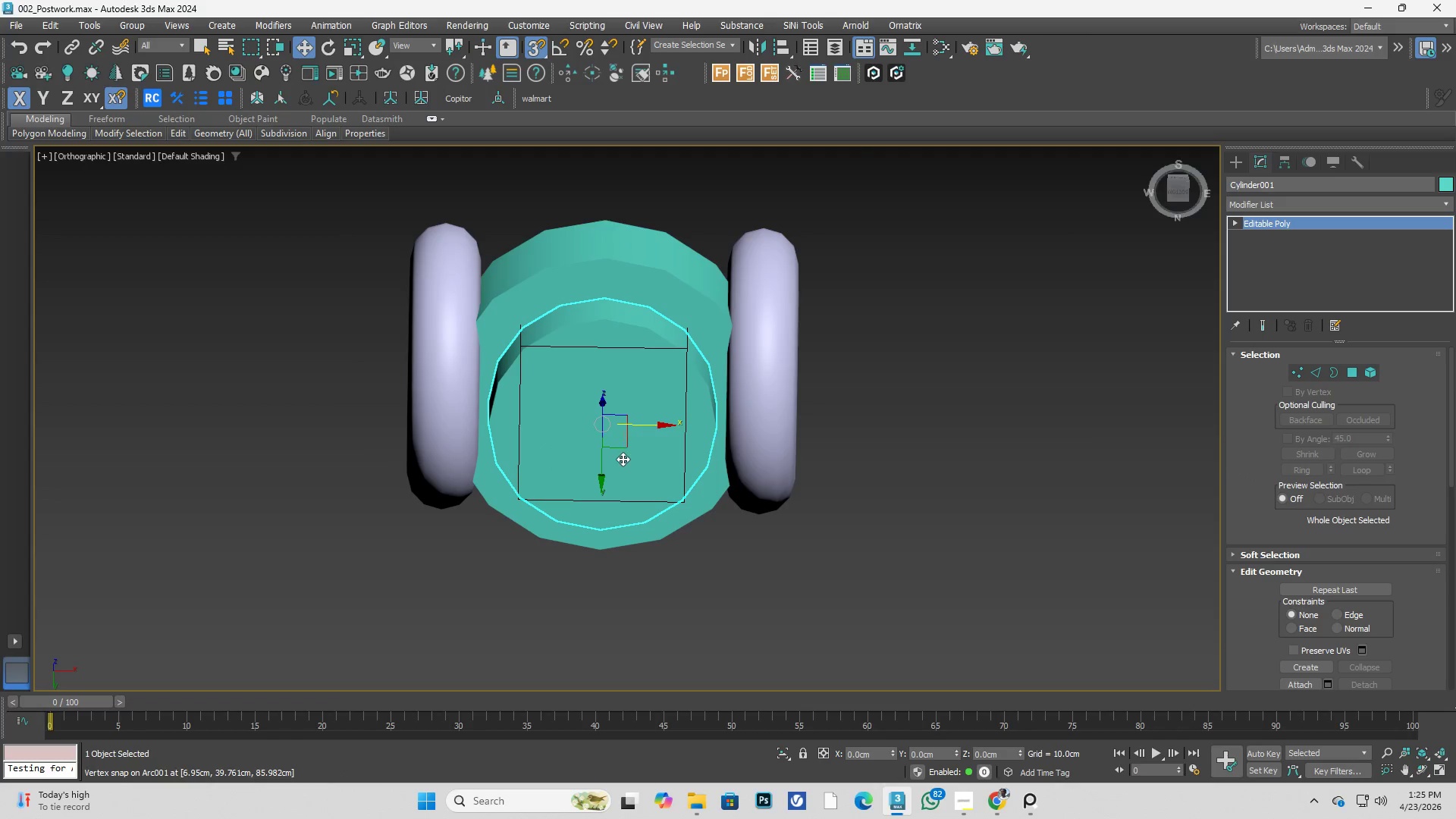 
scroll: coordinate [610, 447], scroll_direction: up, amount: 1.0
 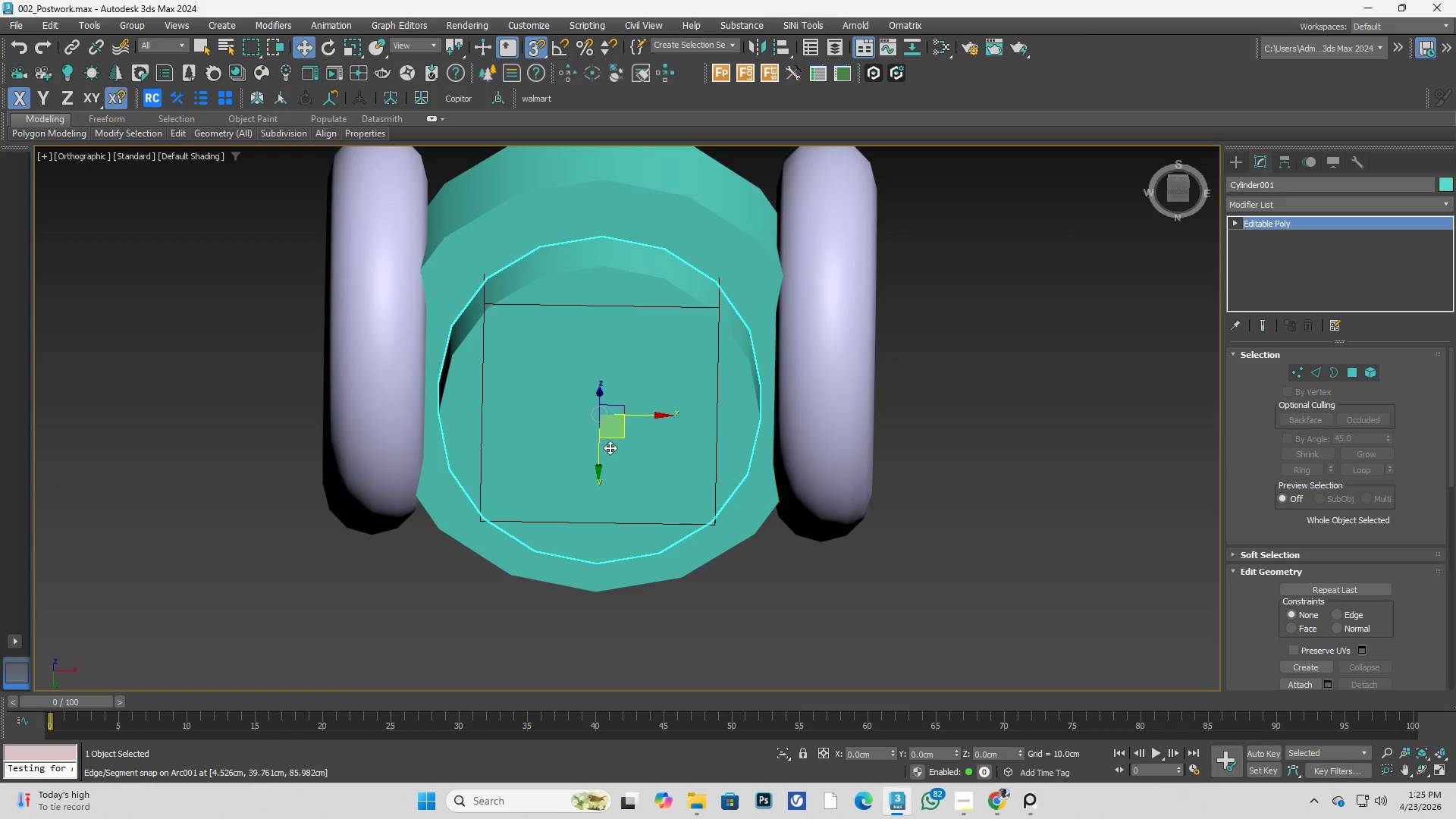 
key(R)
 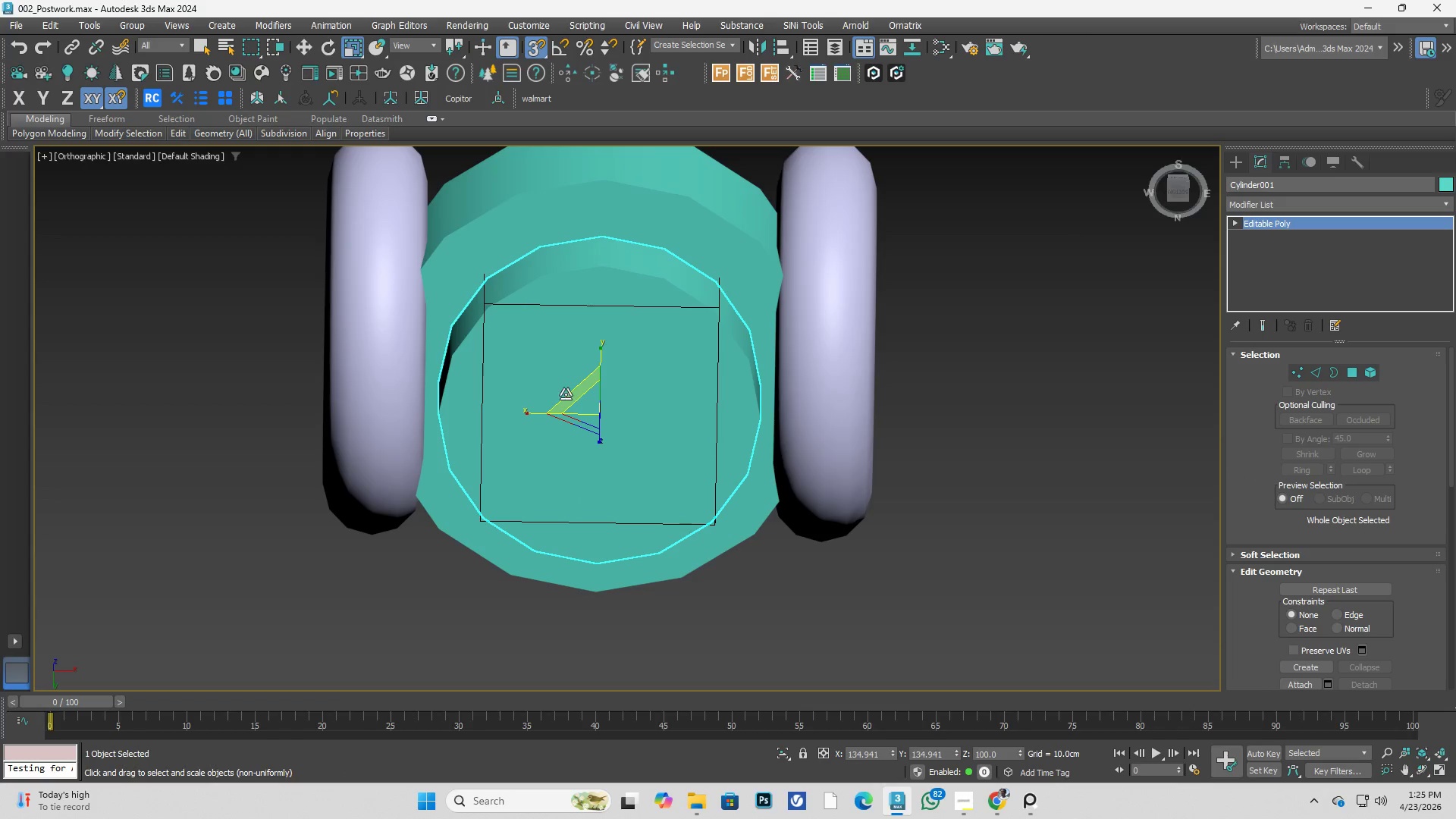 
left_click_drag(start_coordinate=[568, 395], to_coordinate=[573, 388])
 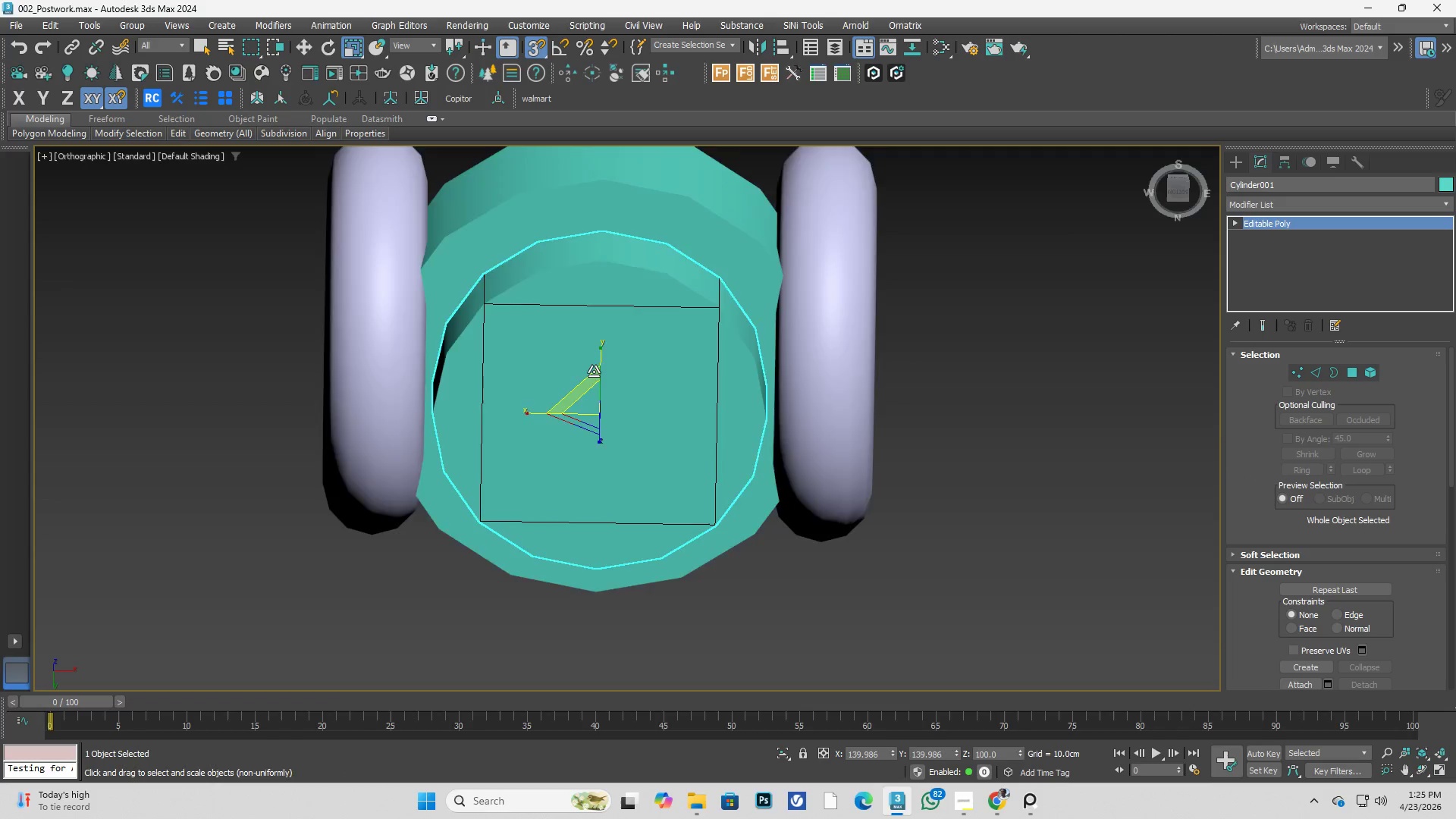 
hold_key(key=AltLeft, duration=0.41)
 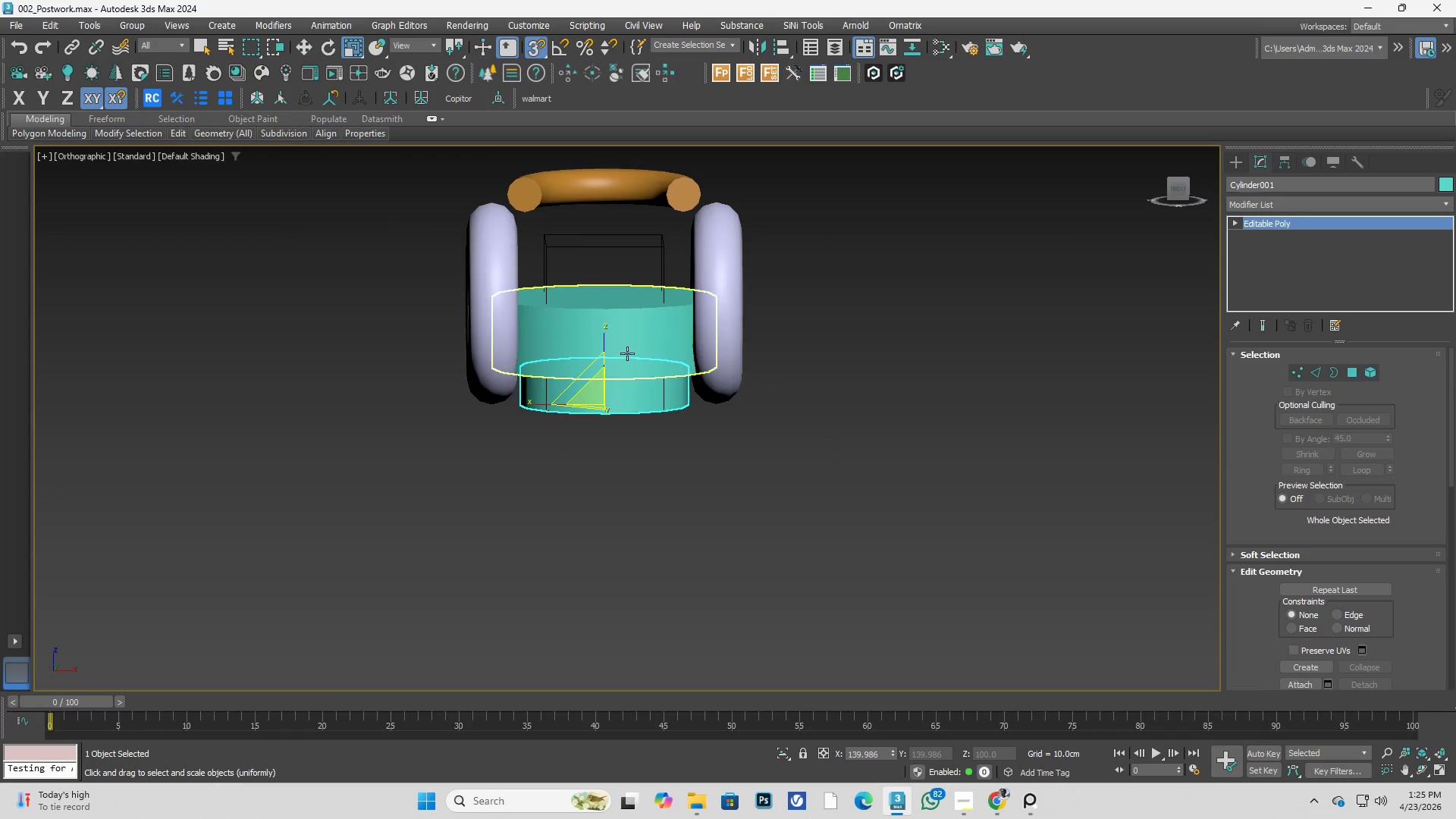 
scroll: coordinate [615, 371], scroll_direction: down, amount: 2.0
 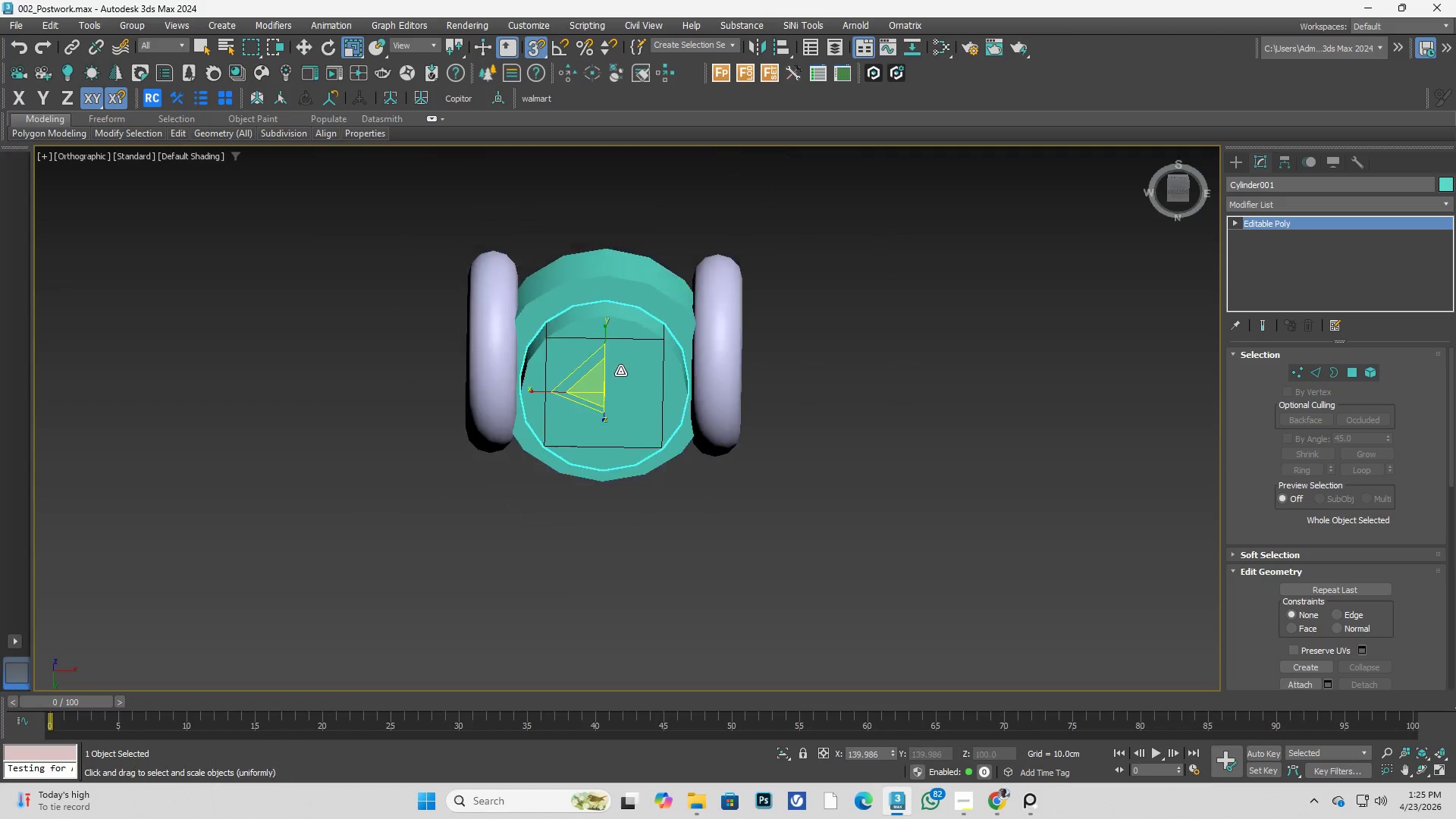 
key(Alt+AltLeft)
 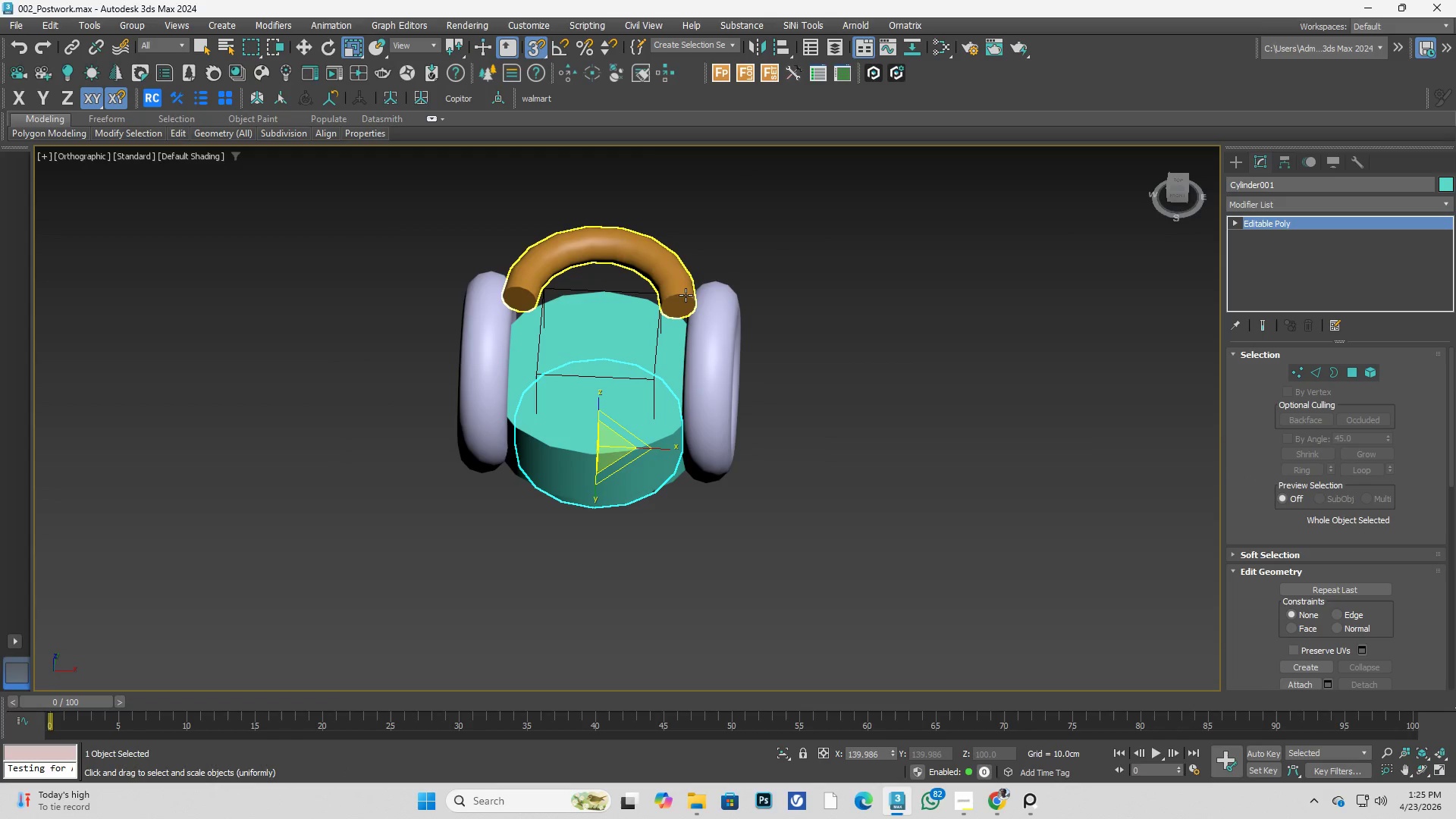 
left_click([686, 292])
 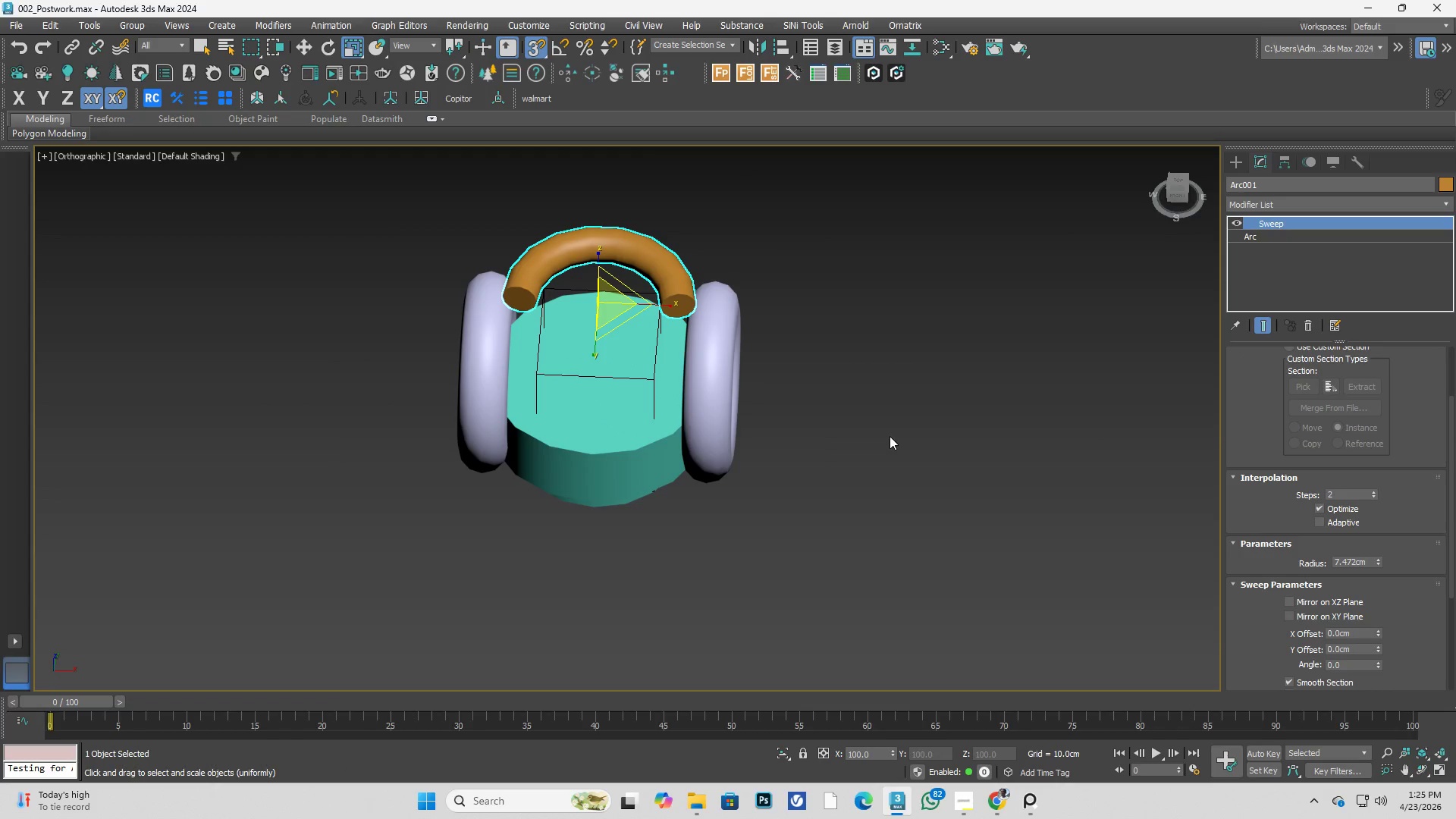 
key(T)
 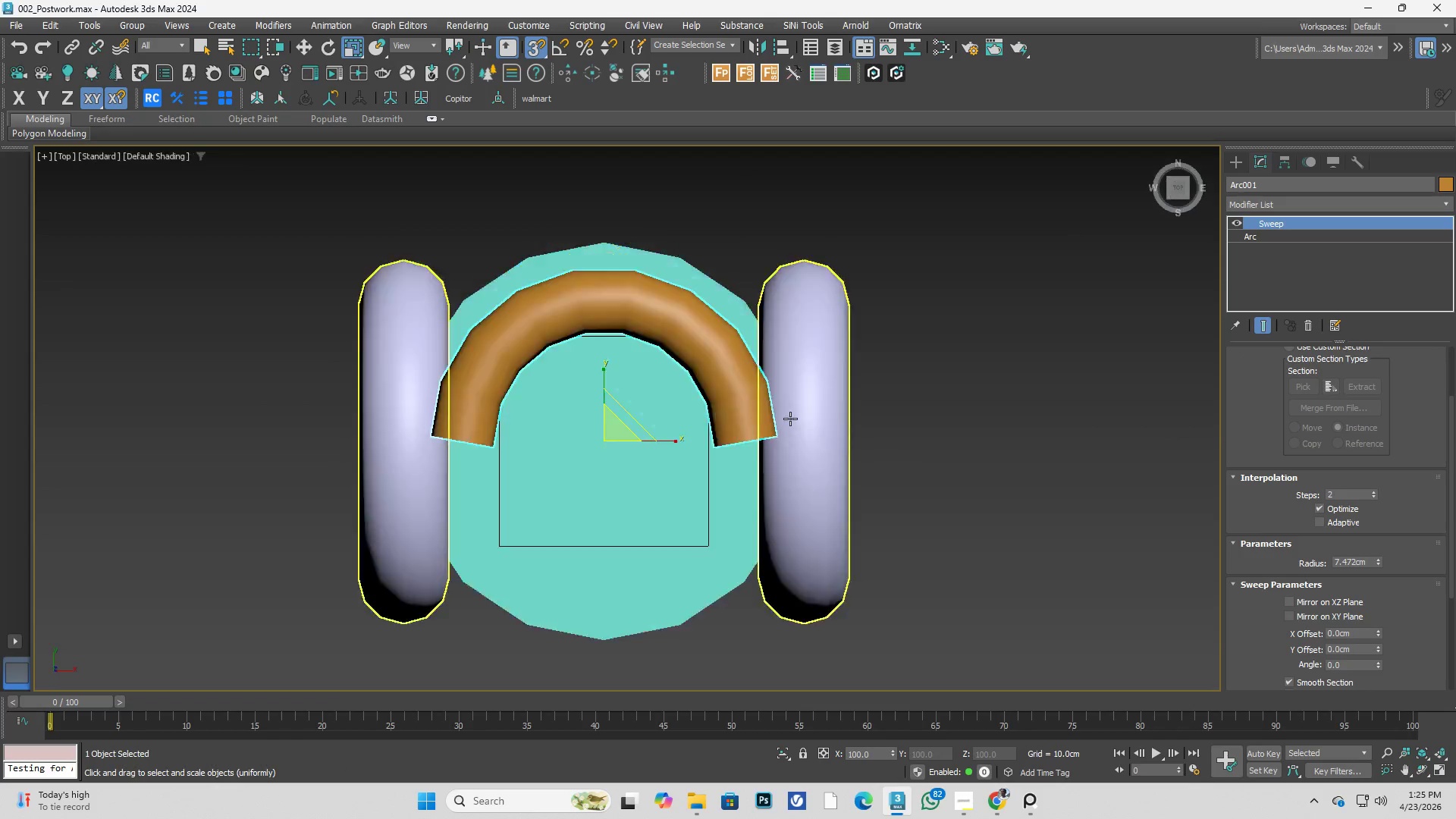 
key(F3)
 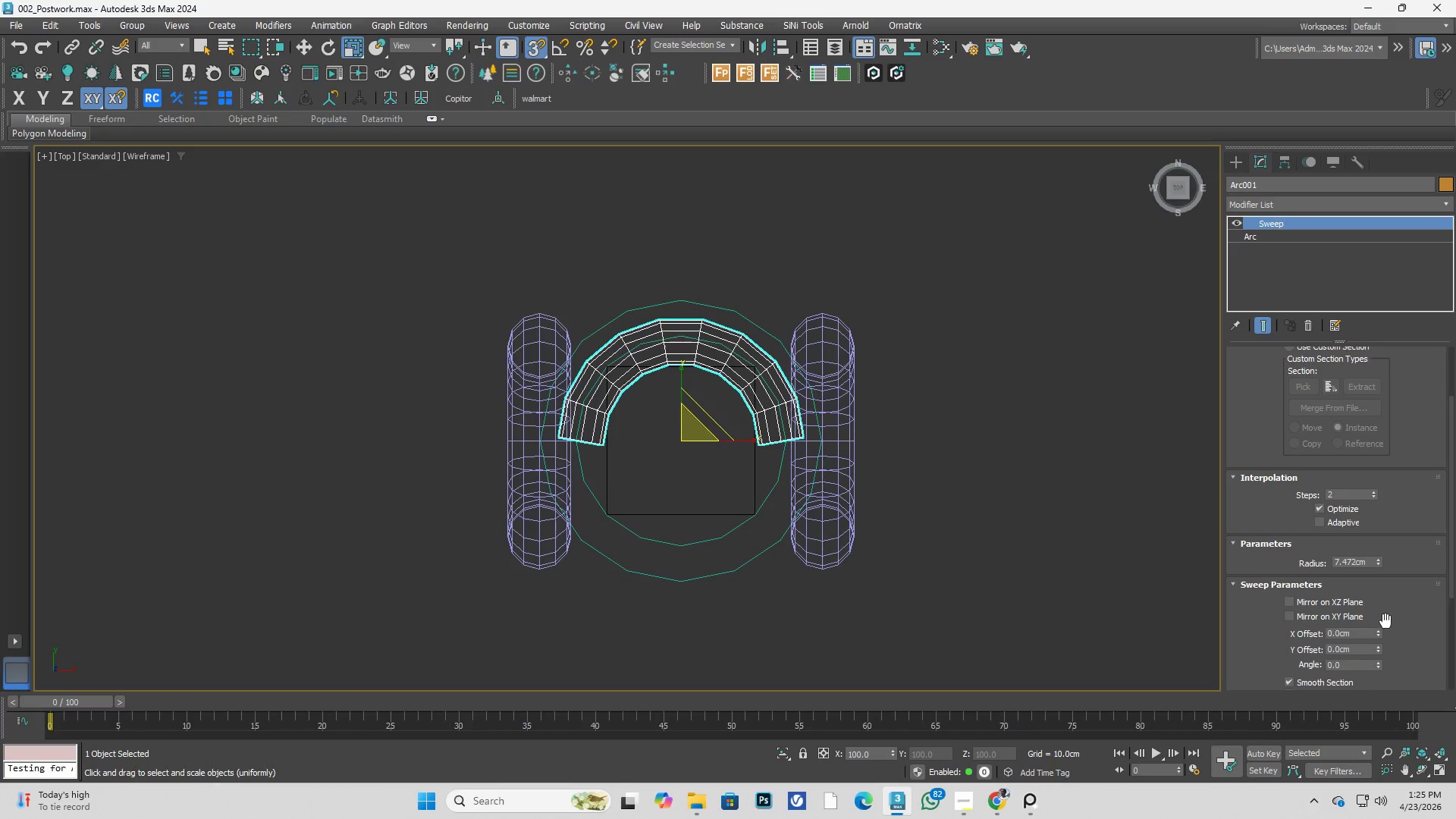 
scroll: coordinate [736, 416], scroll_direction: down, amount: 1.0
 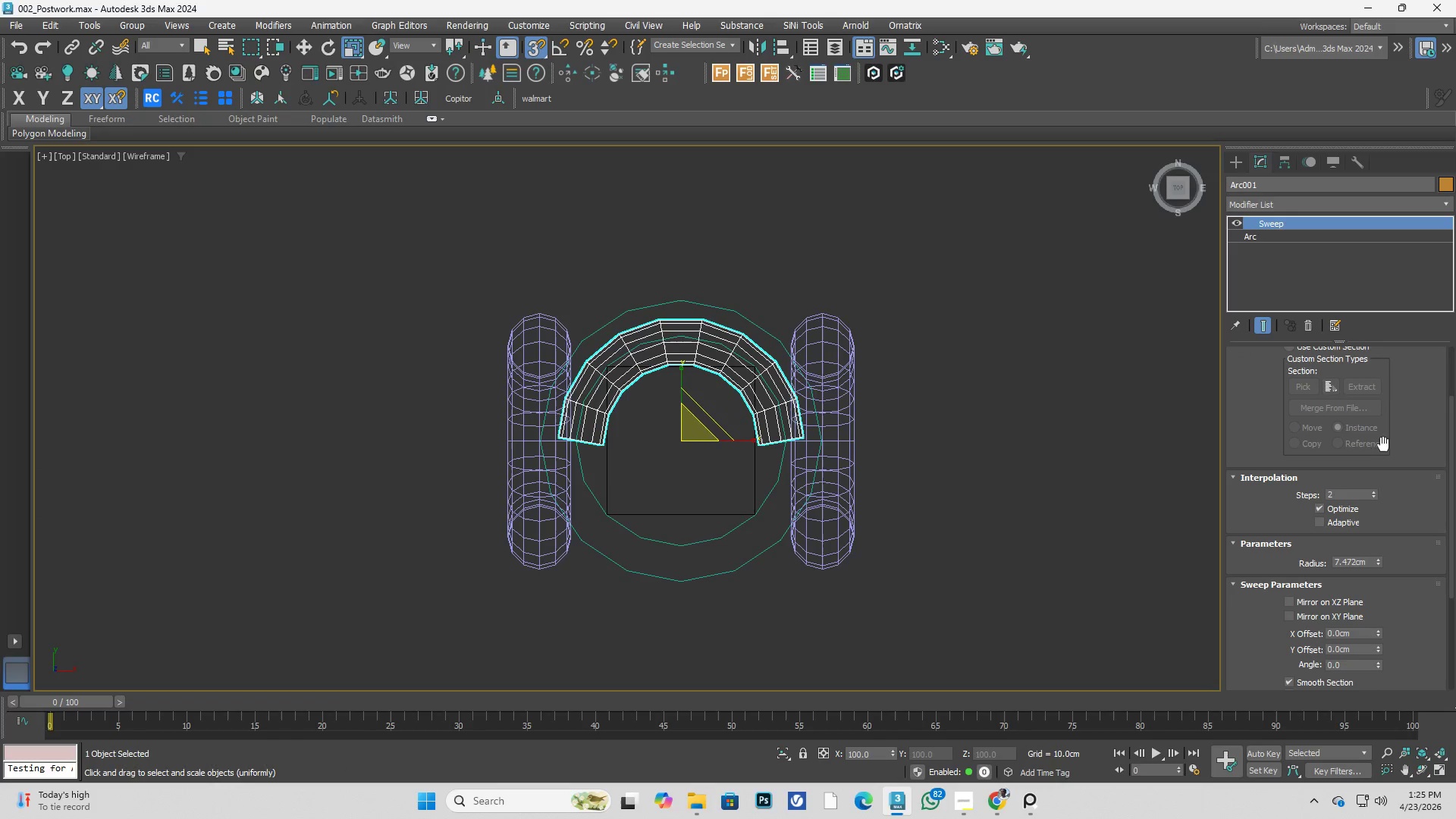 
scroll: coordinate [1406, 606], scroll_direction: up, amount: 7.0
 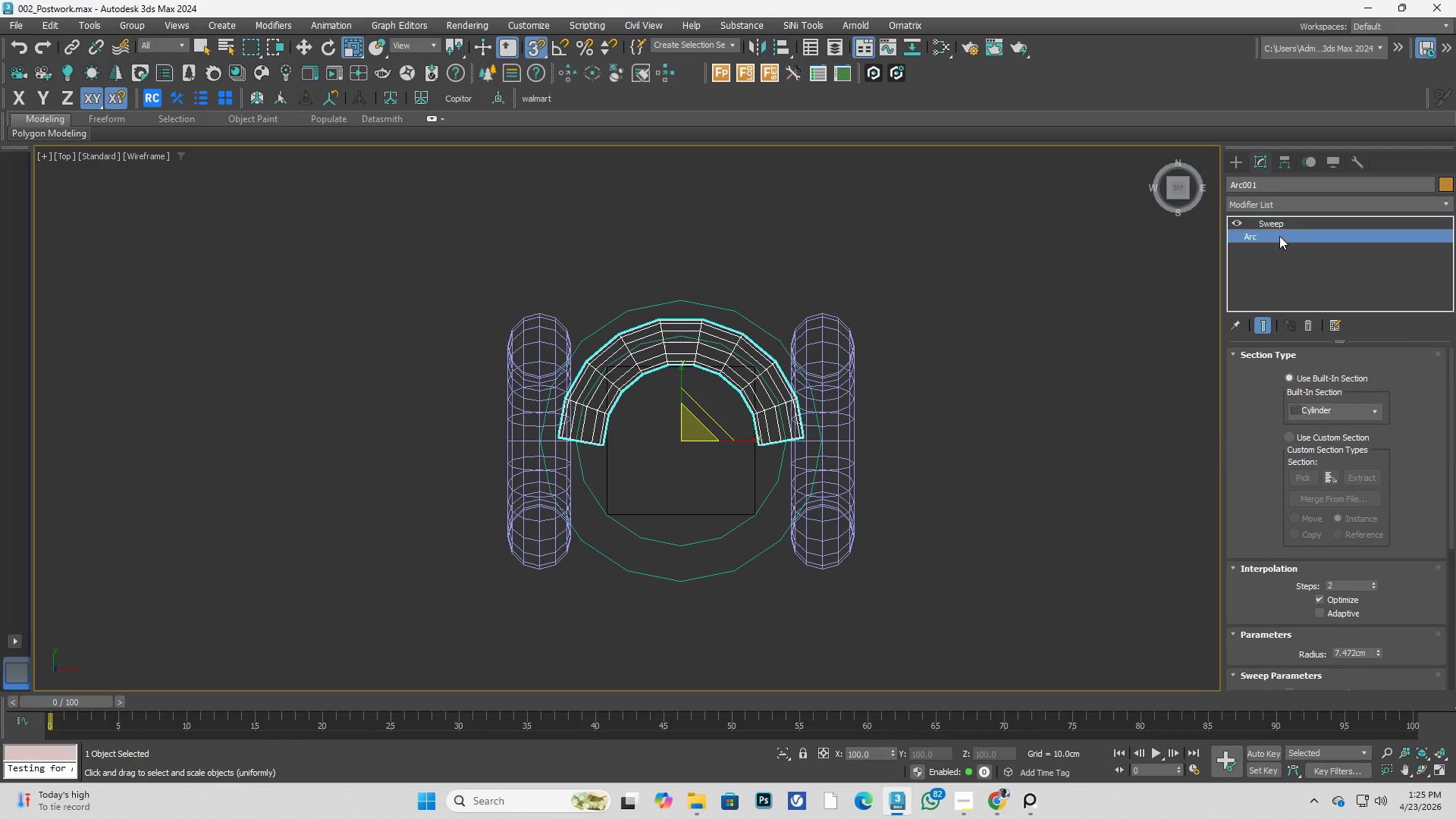 
left_click([1279, 236])
 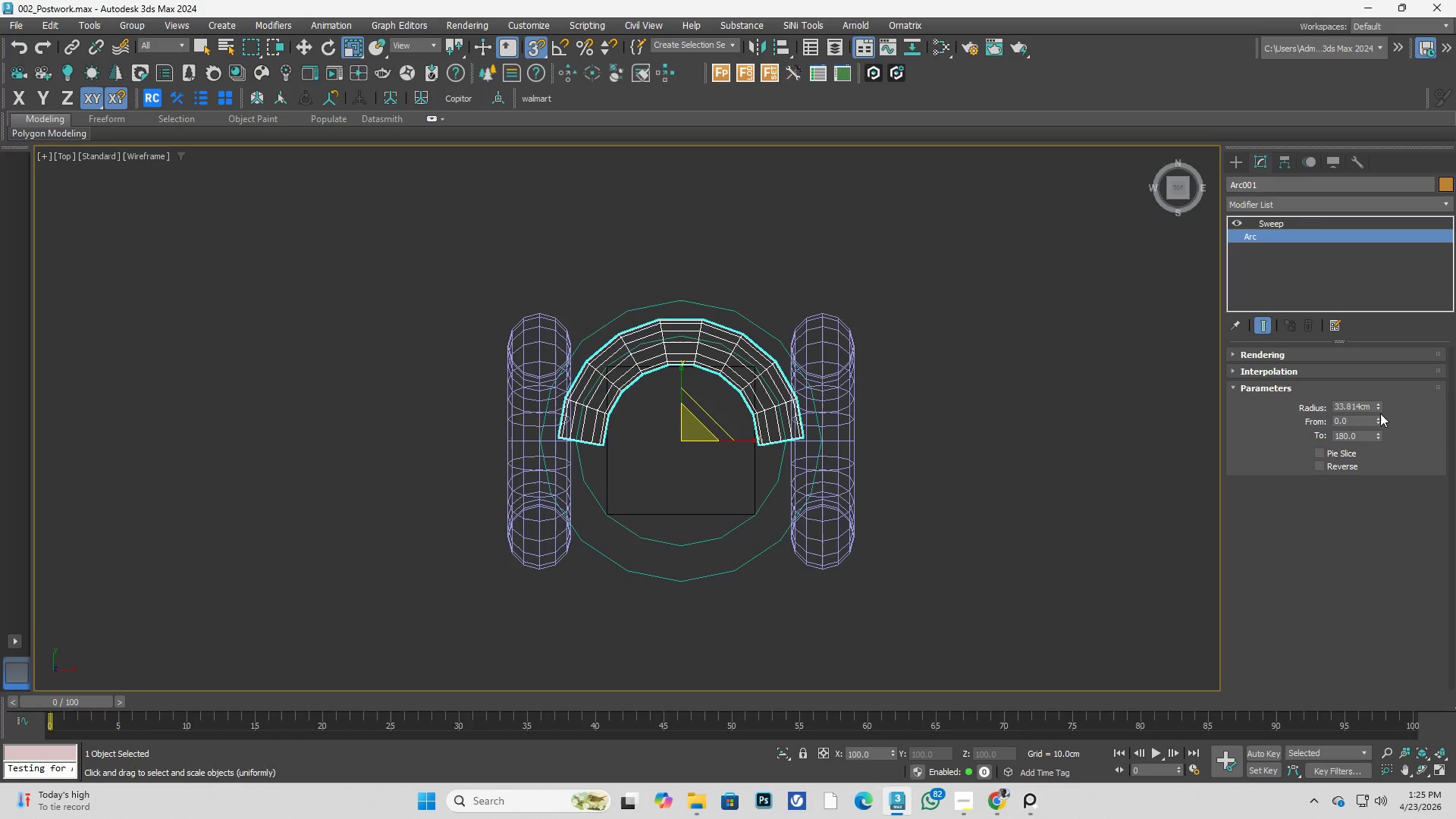 
hold_key(key=AltLeft, duration=2.81)
left_click_drag(start_coordinate=[1379, 409], to_coordinate=[1333, 227])
 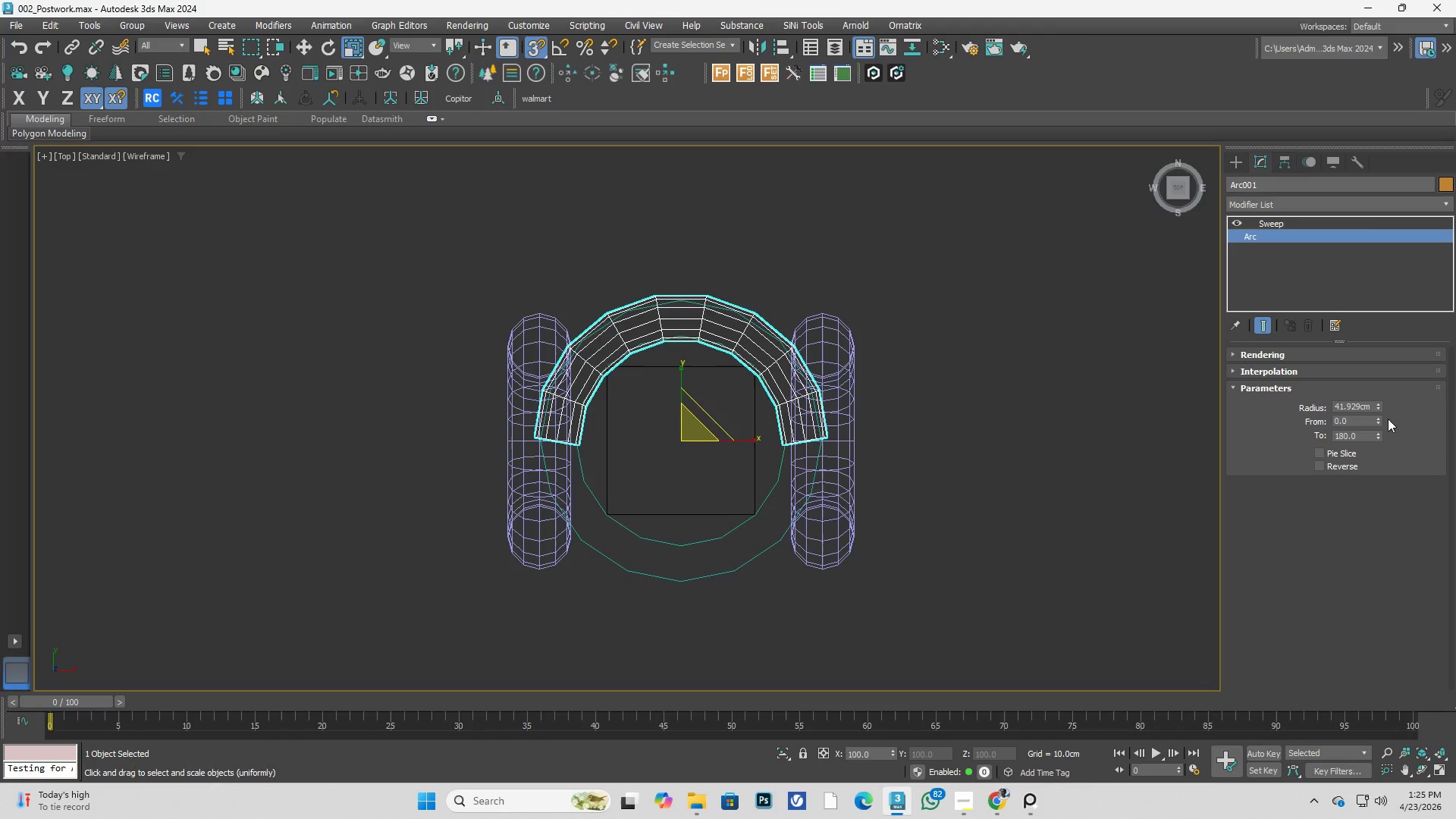 
hold_key(key=AltLeft, duration=4.42)
left_click_drag(start_coordinate=[1379, 407], to_coordinate=[1363, 262])
 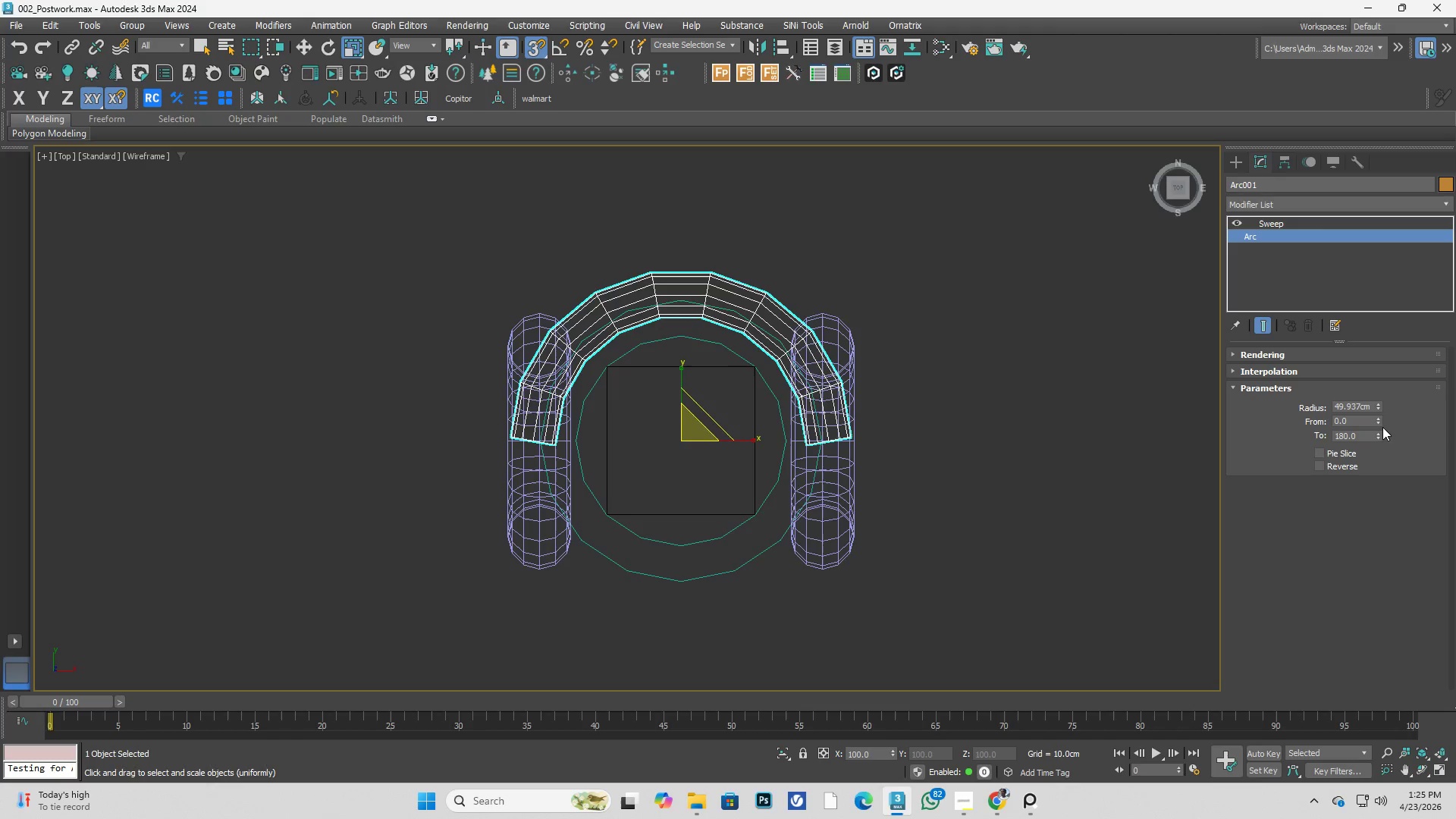 
left_click([1283, 373])
 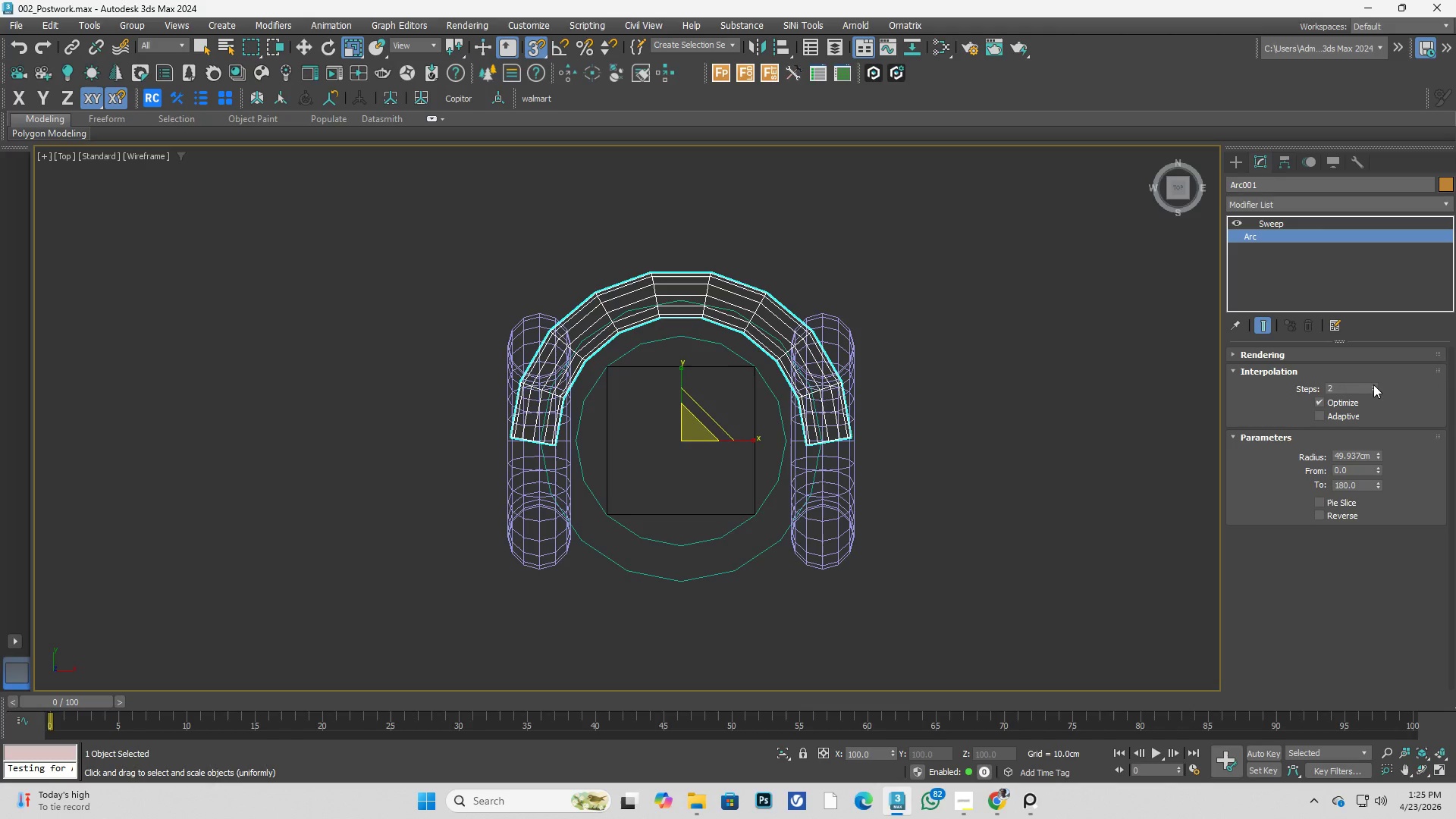 
left_click([1375, 384])
 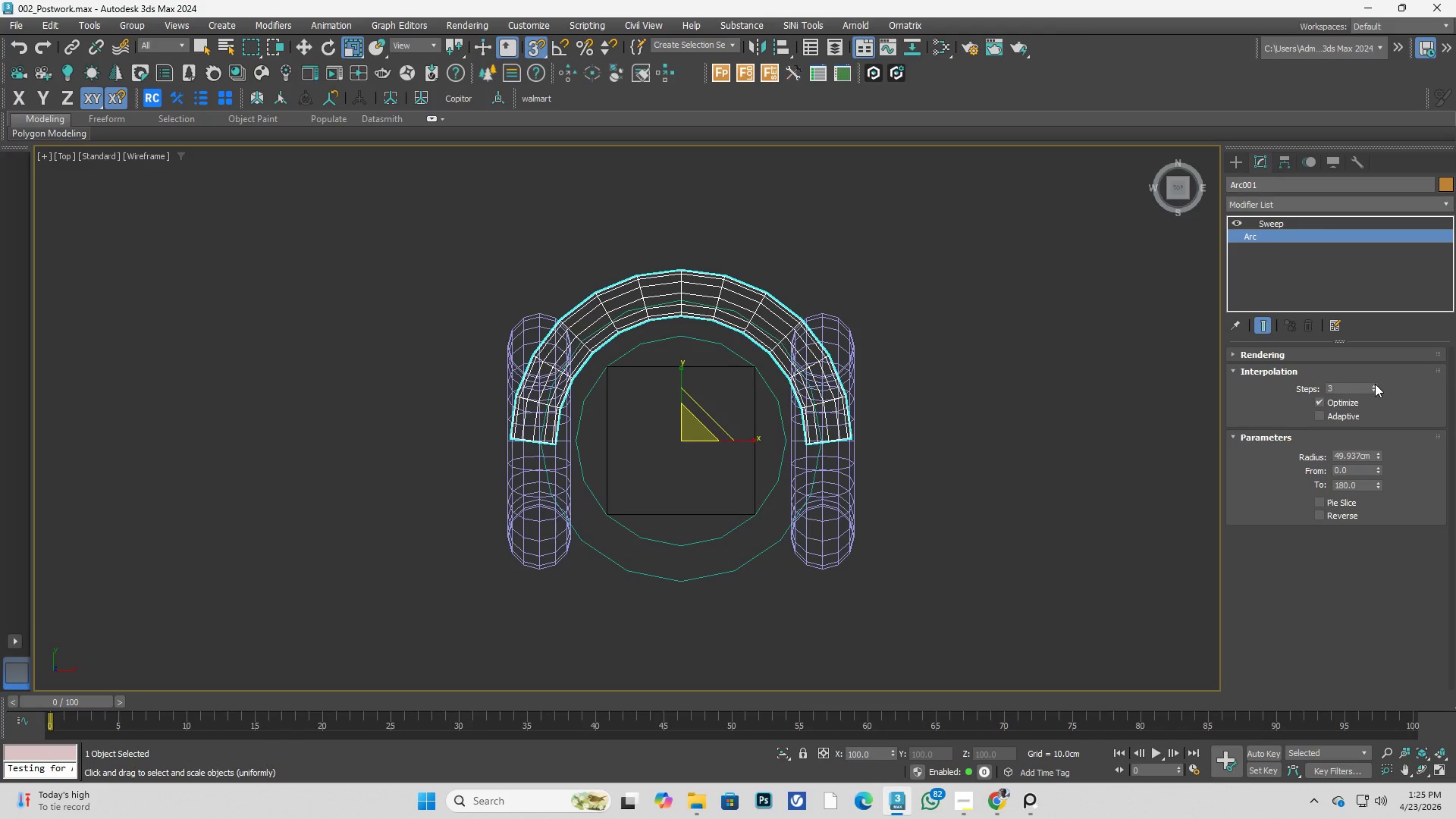 
left_click([1375, 384])
 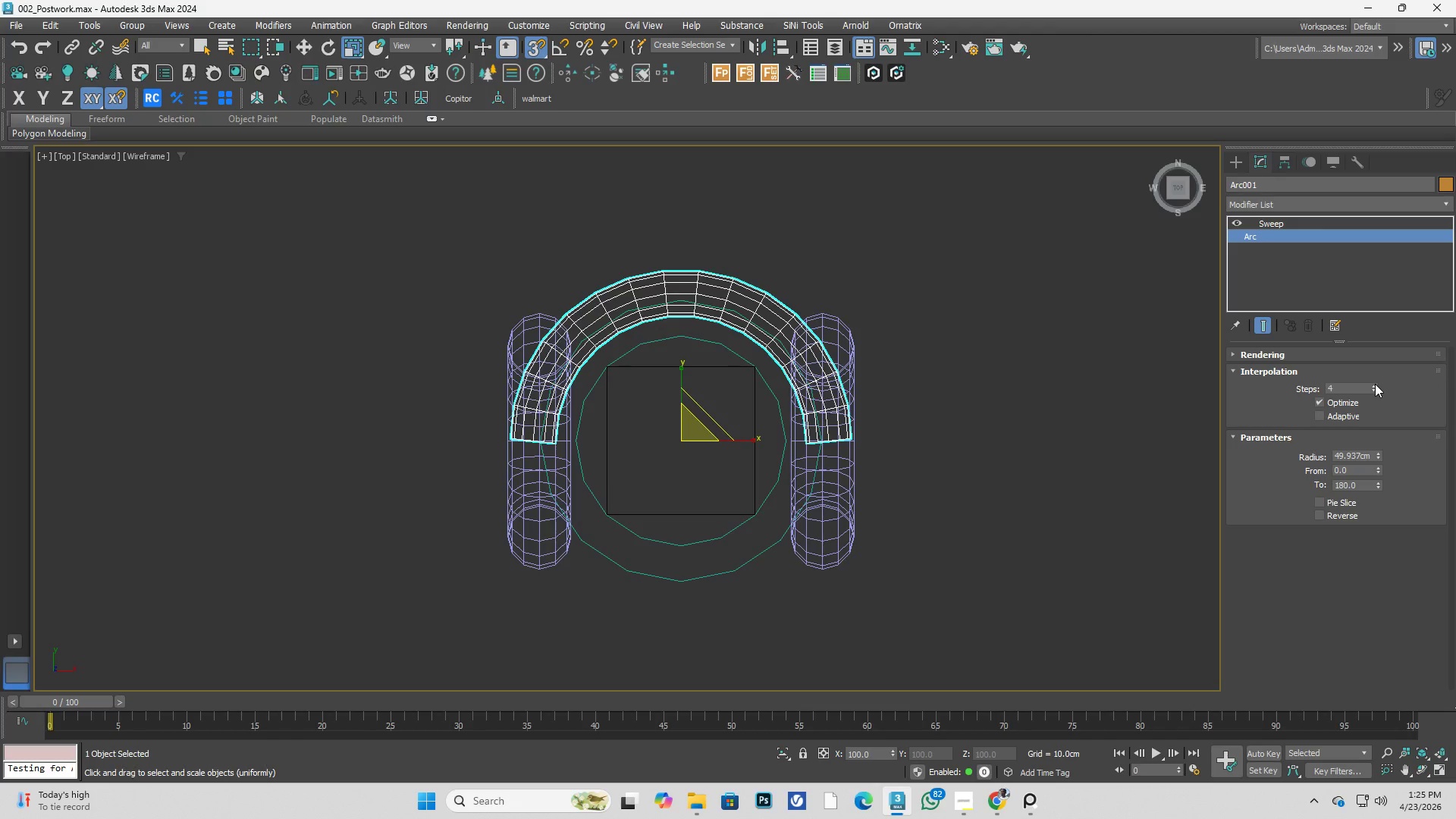 
left_click([1375, 384])
 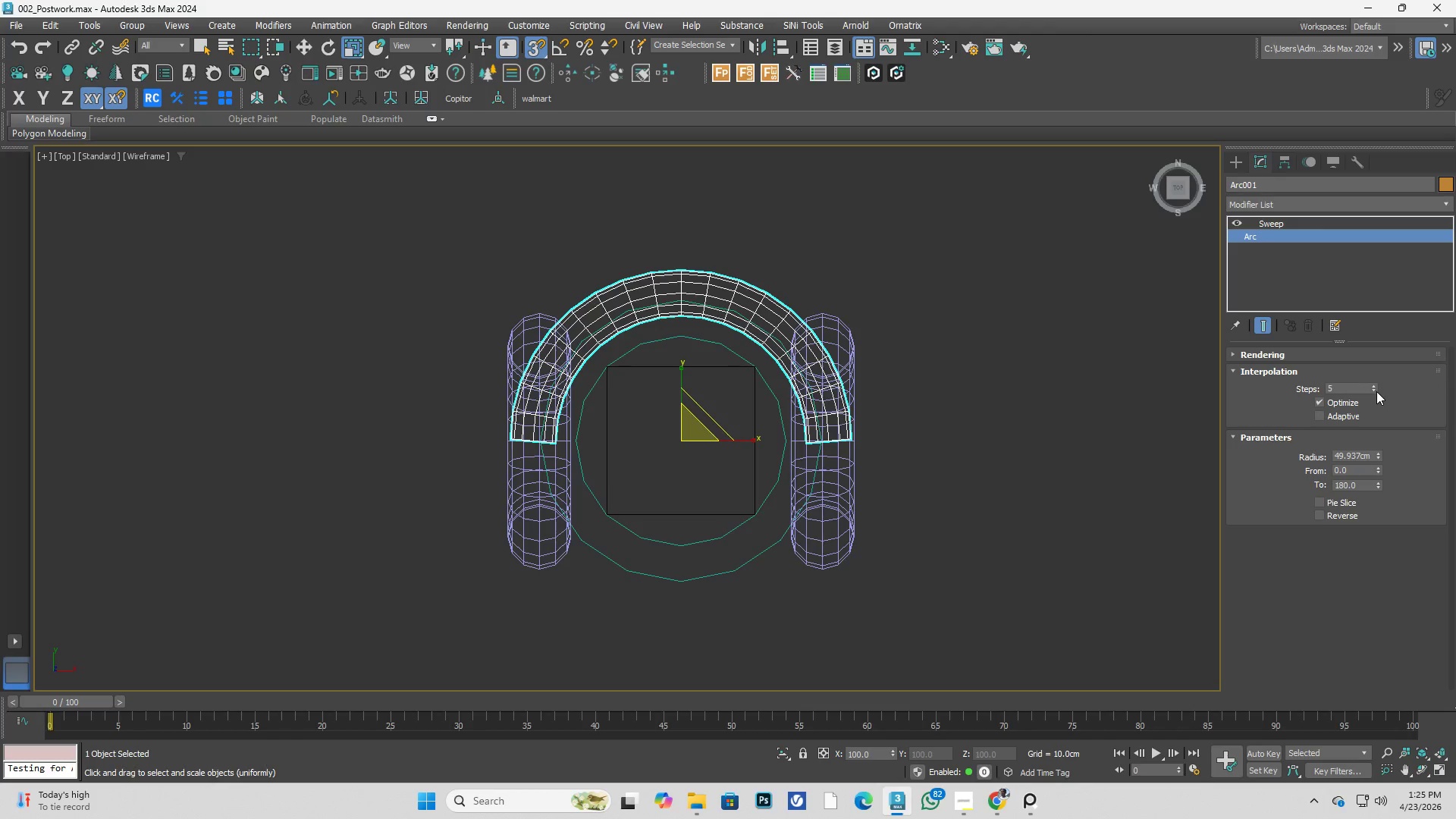 
left_click([1376, 391])
 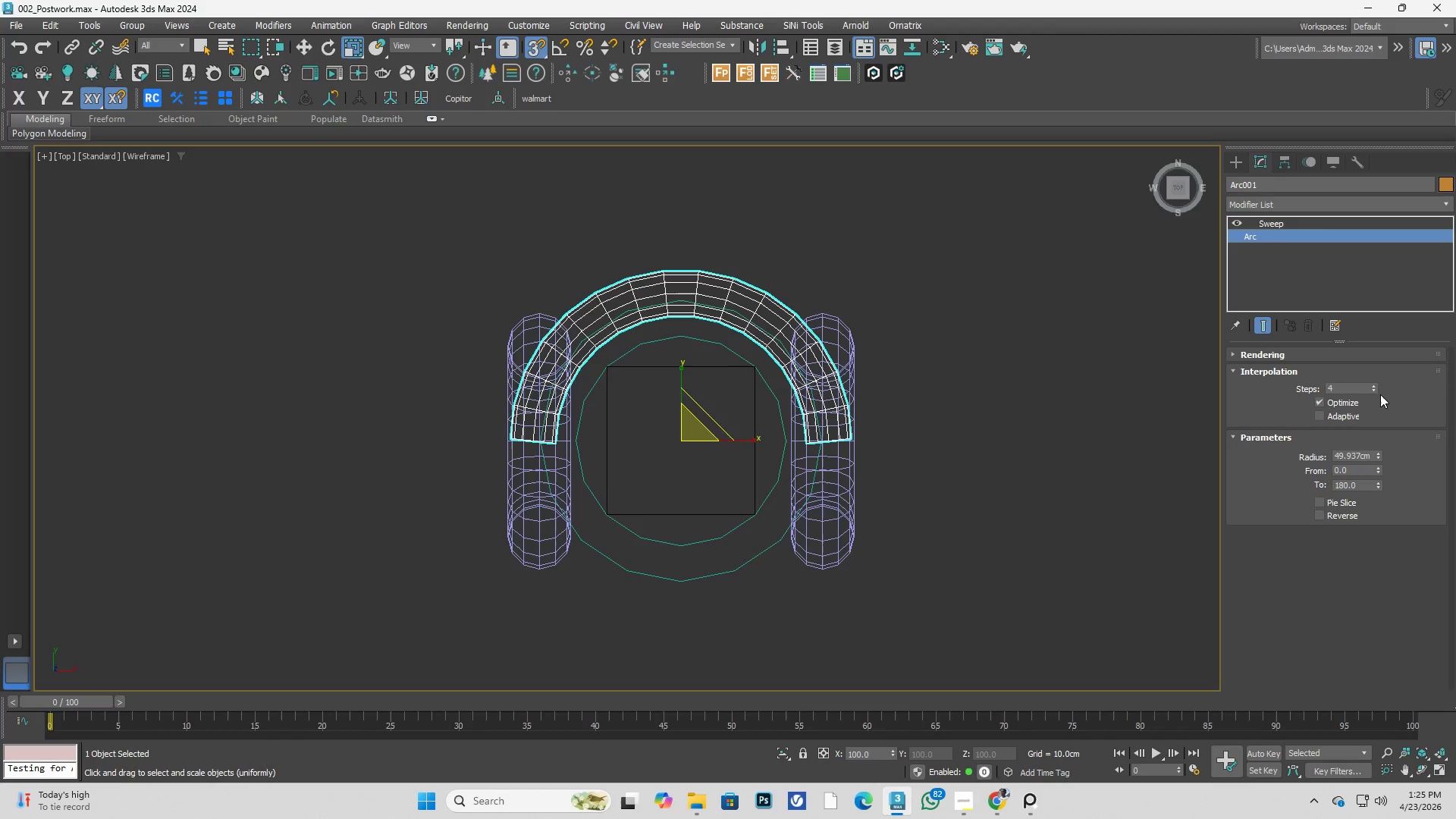 
left_click([1374, 390])
 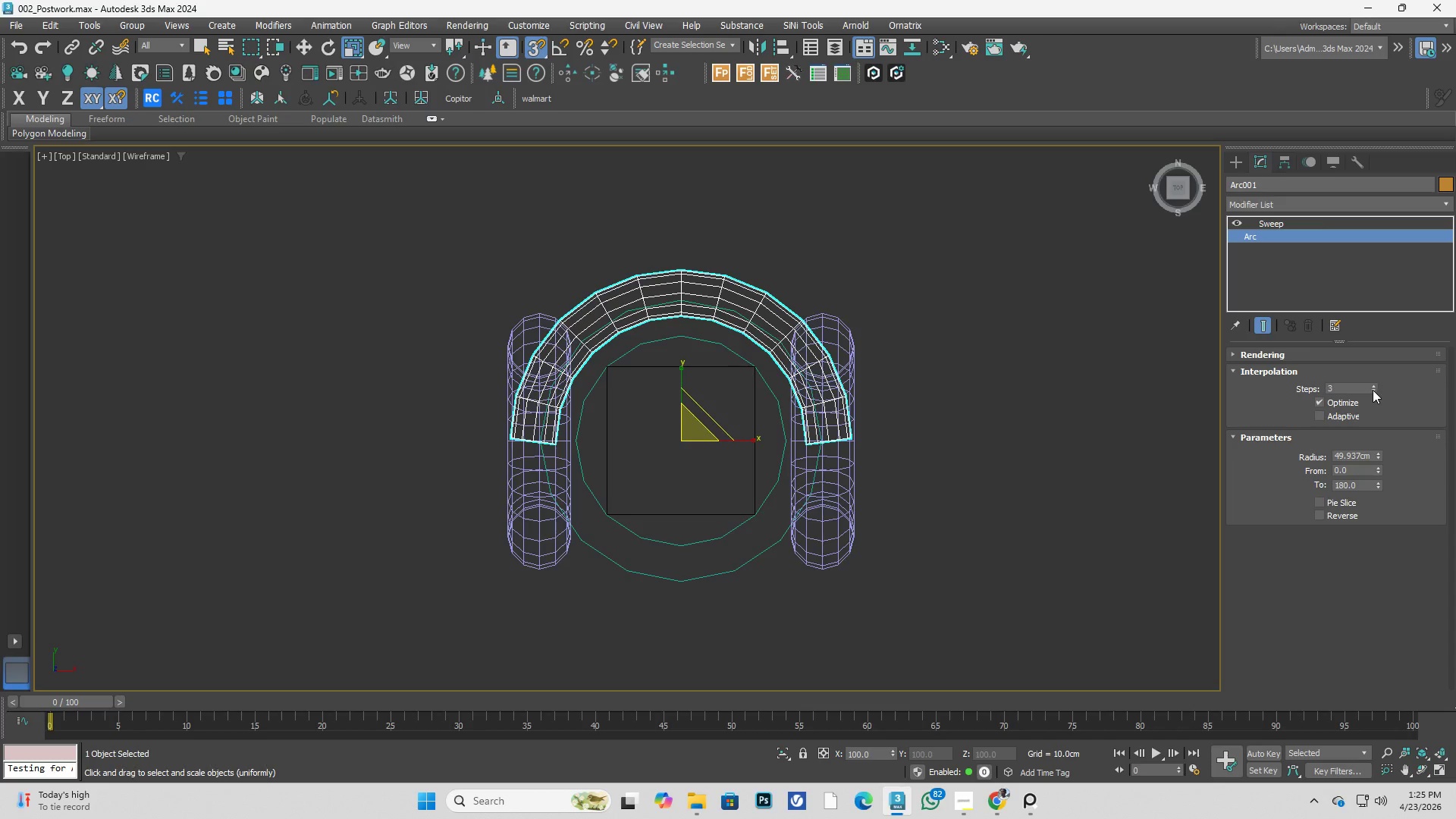 
left_click_drag(start_coordinate=[1345, 384], to_coordinate=[1271, 390])
 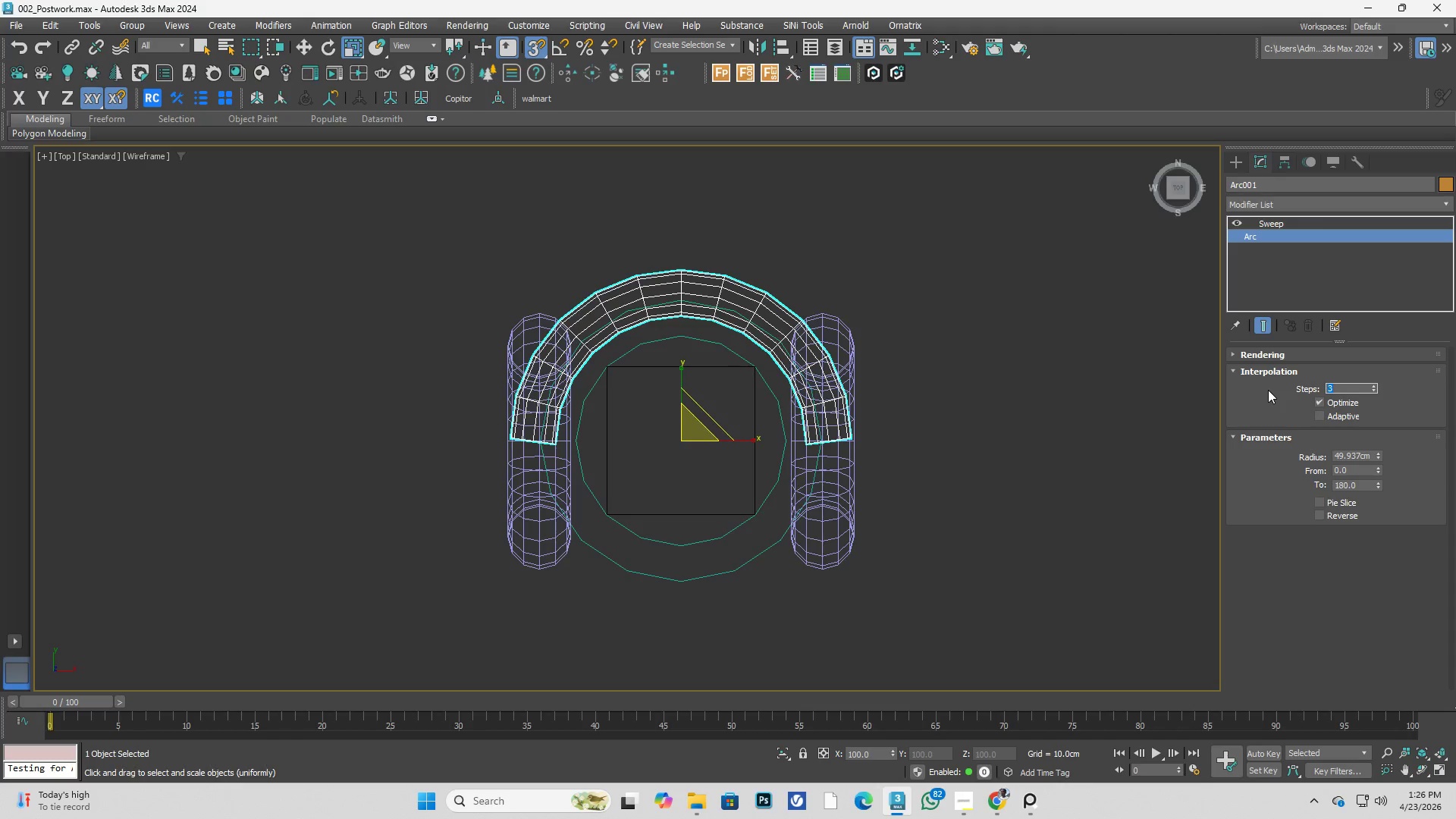 
key(Numpad6)
 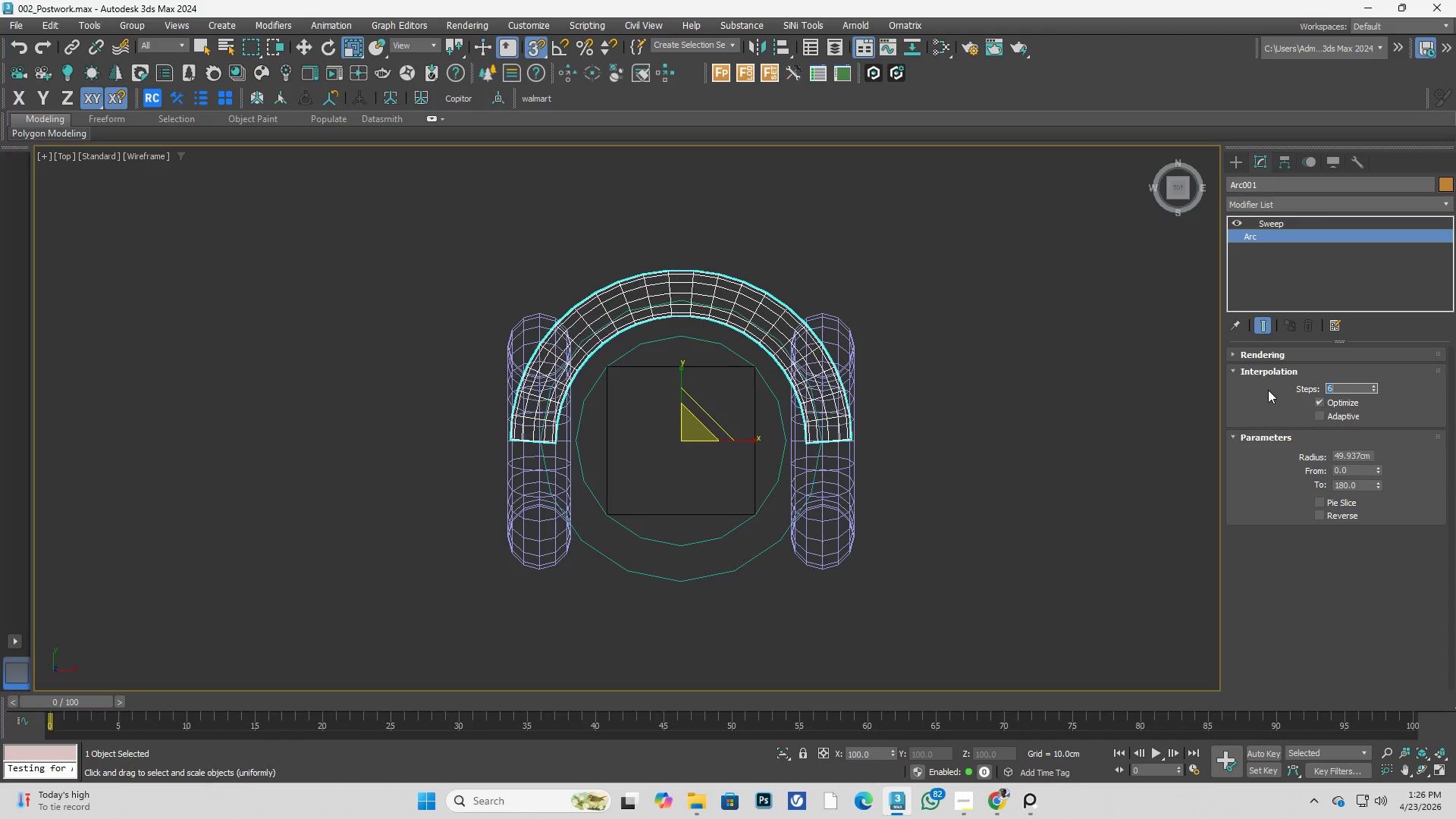 
key(Enter)
 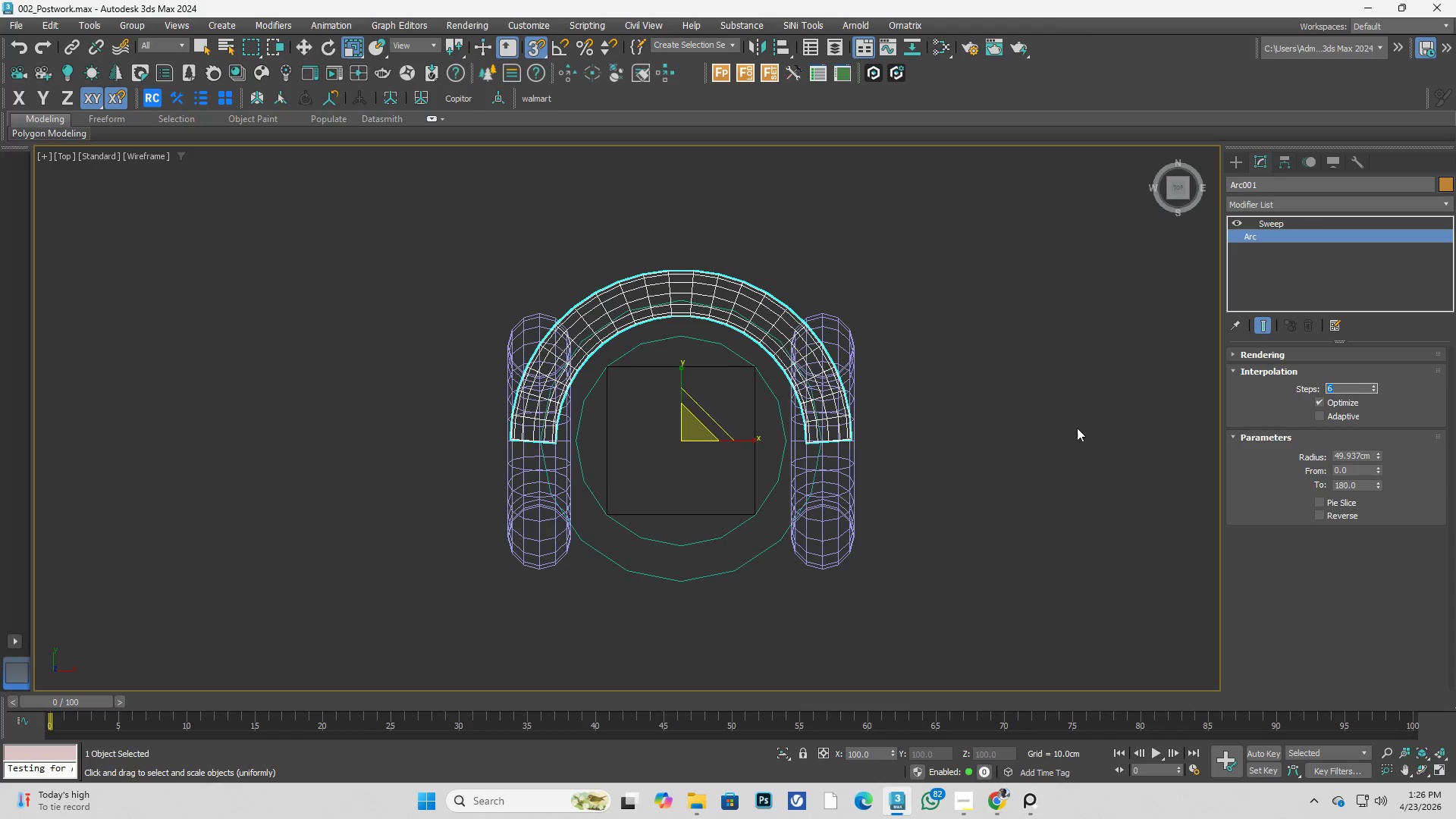 
hold_key(key=AltLeft, duration=0.33)
 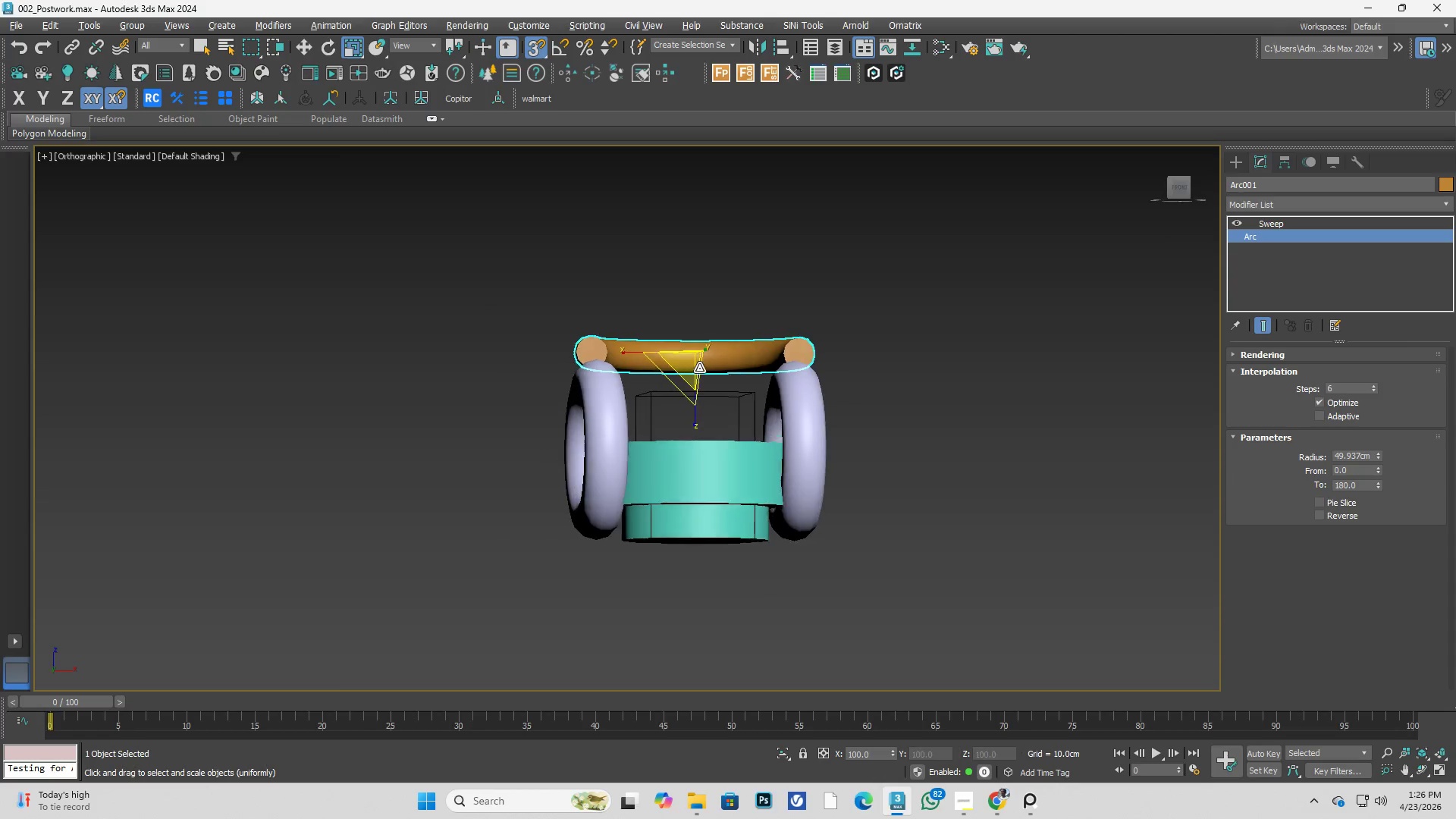 
key(F3)
 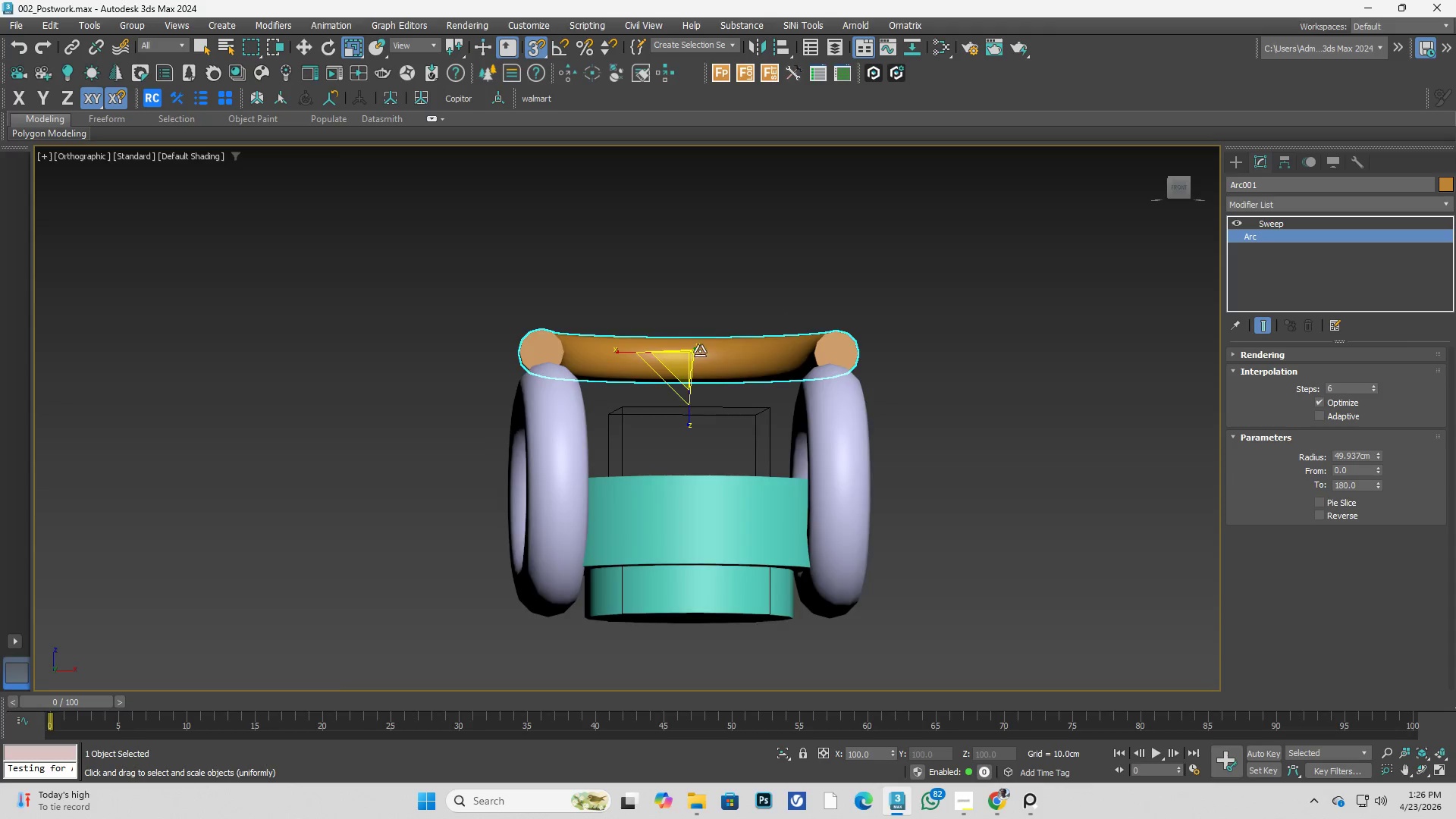 
hold_key(key=AltLeft, duration=0.66)
 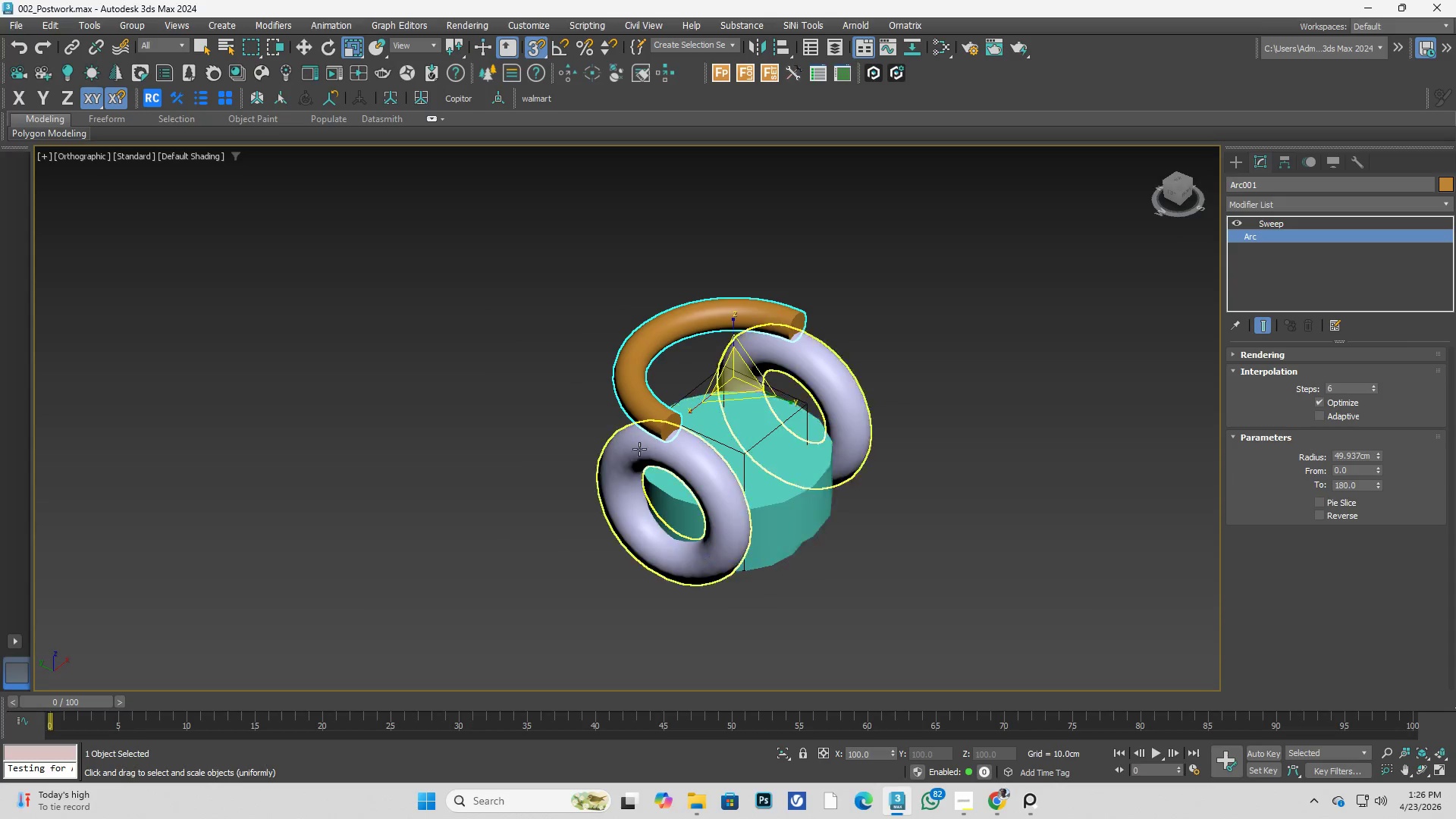 
scroll: coordinate [700, 351], scroll_direction: down, amount: 1.0
 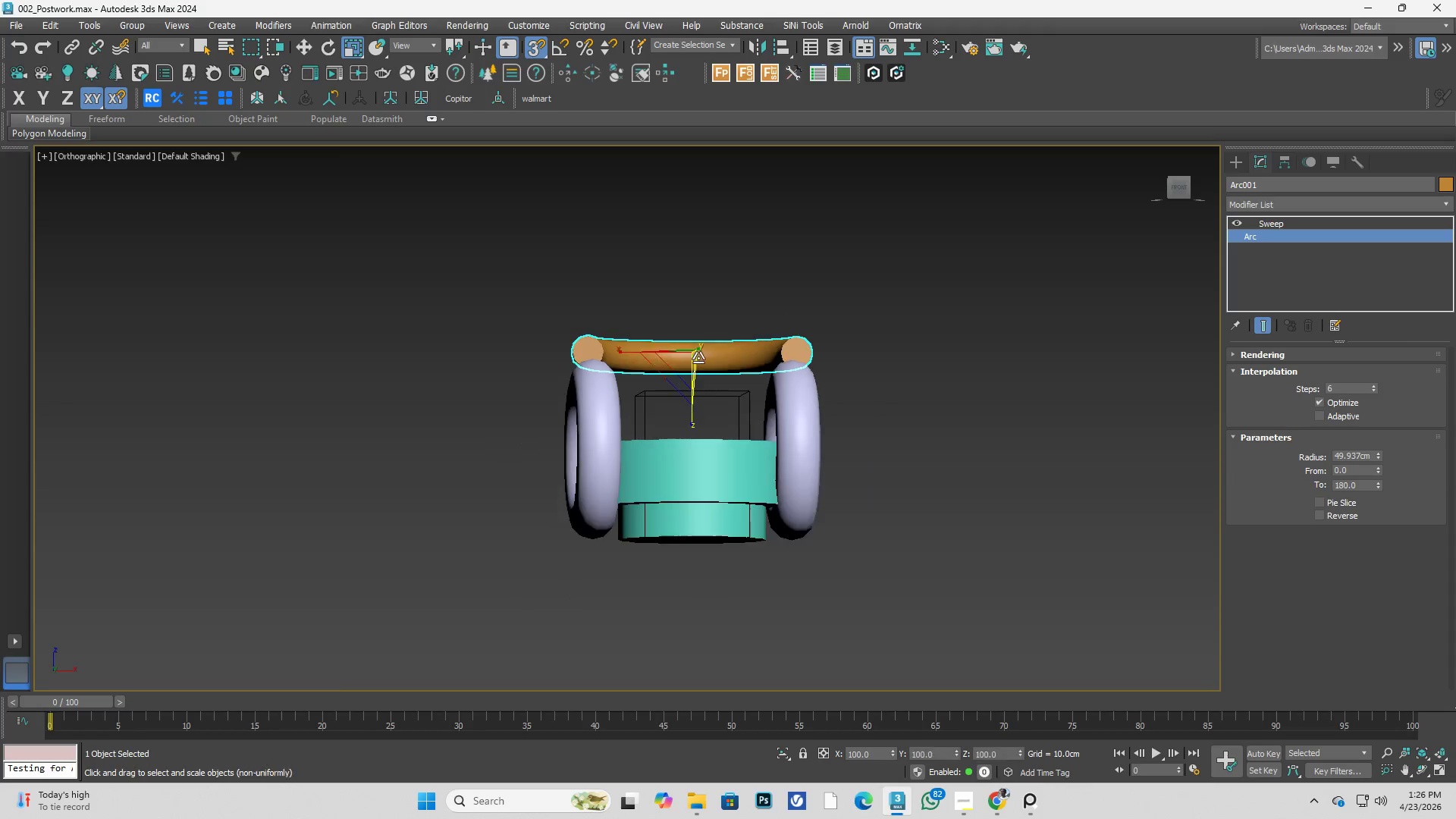 
hold_key(key=AltLeft, duration=1.12)
 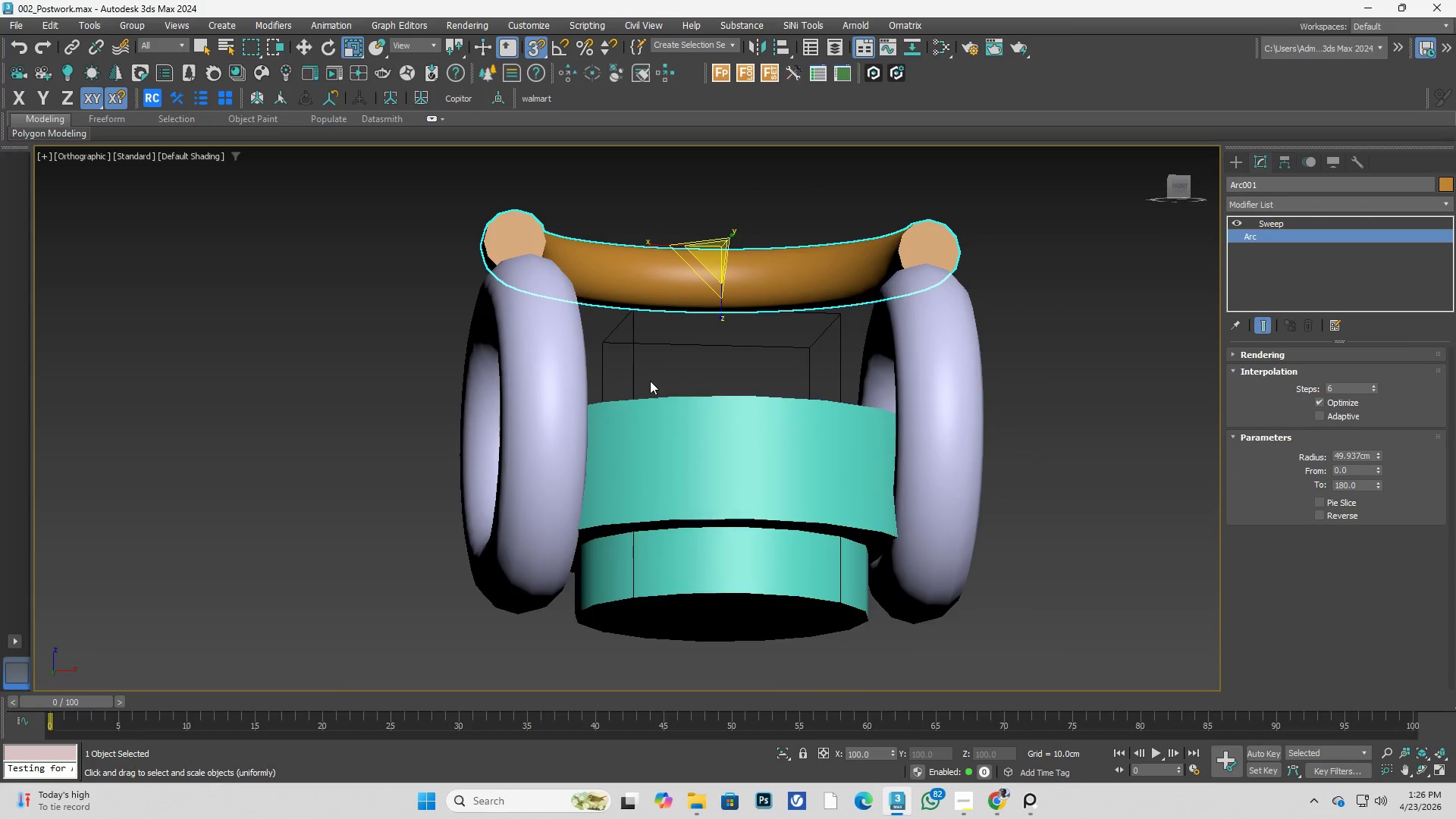 
scroll: coordinate [639, 449], scroll_direction: up, amount: 2.0
 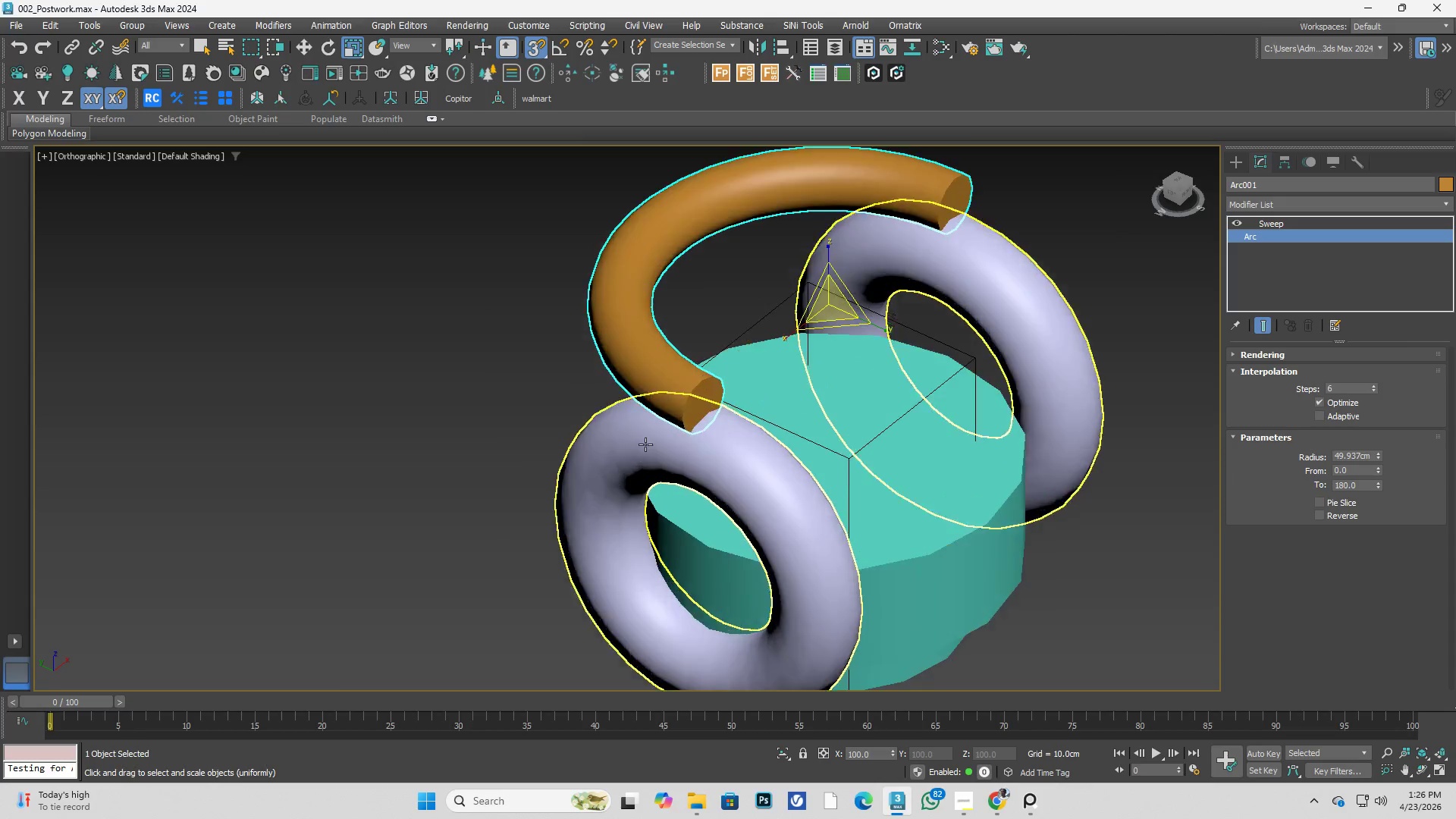 
key(F)
 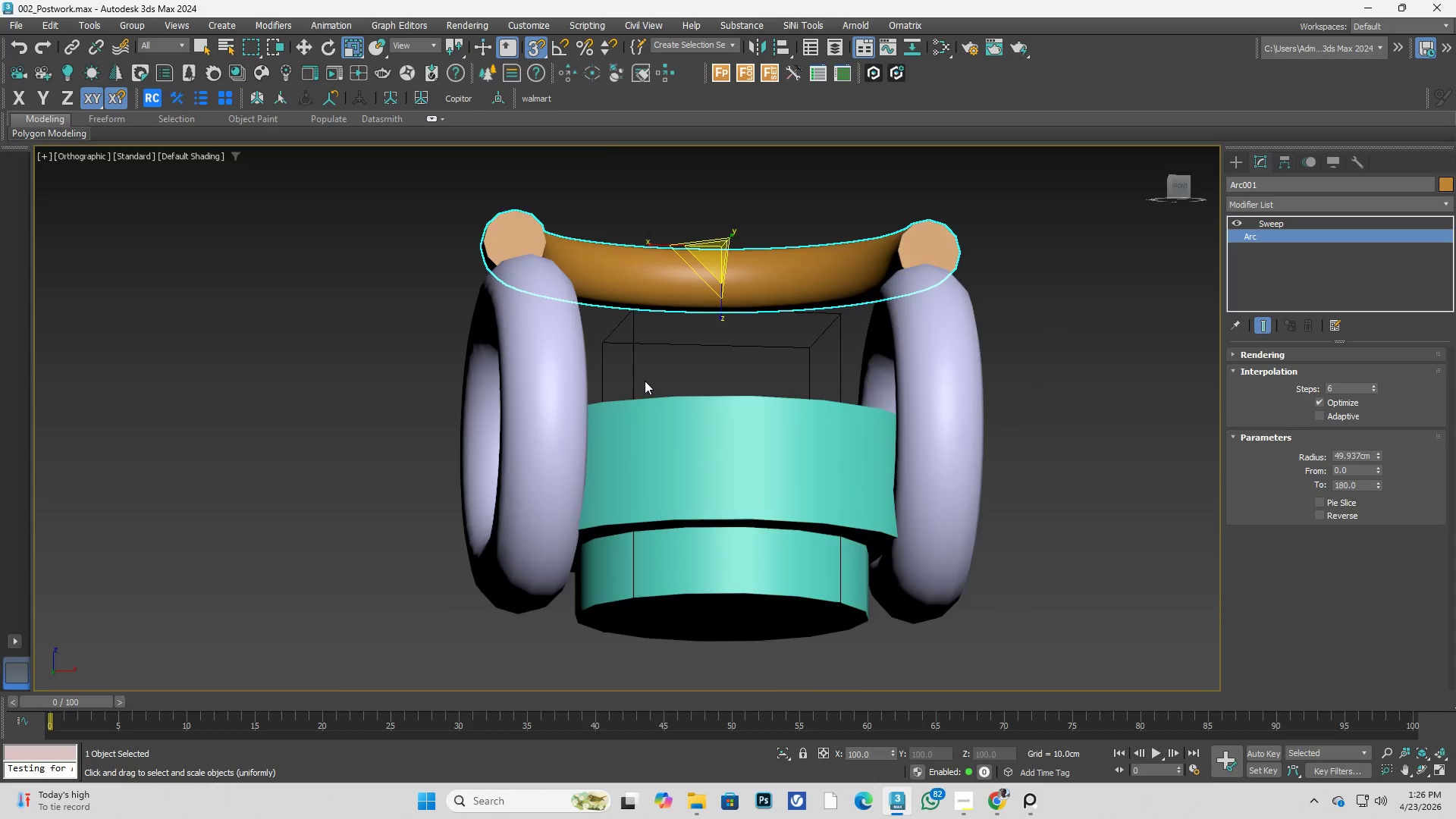 
scroll: coordinate [648, 397], scroll_direction: down, amount: 3.0
 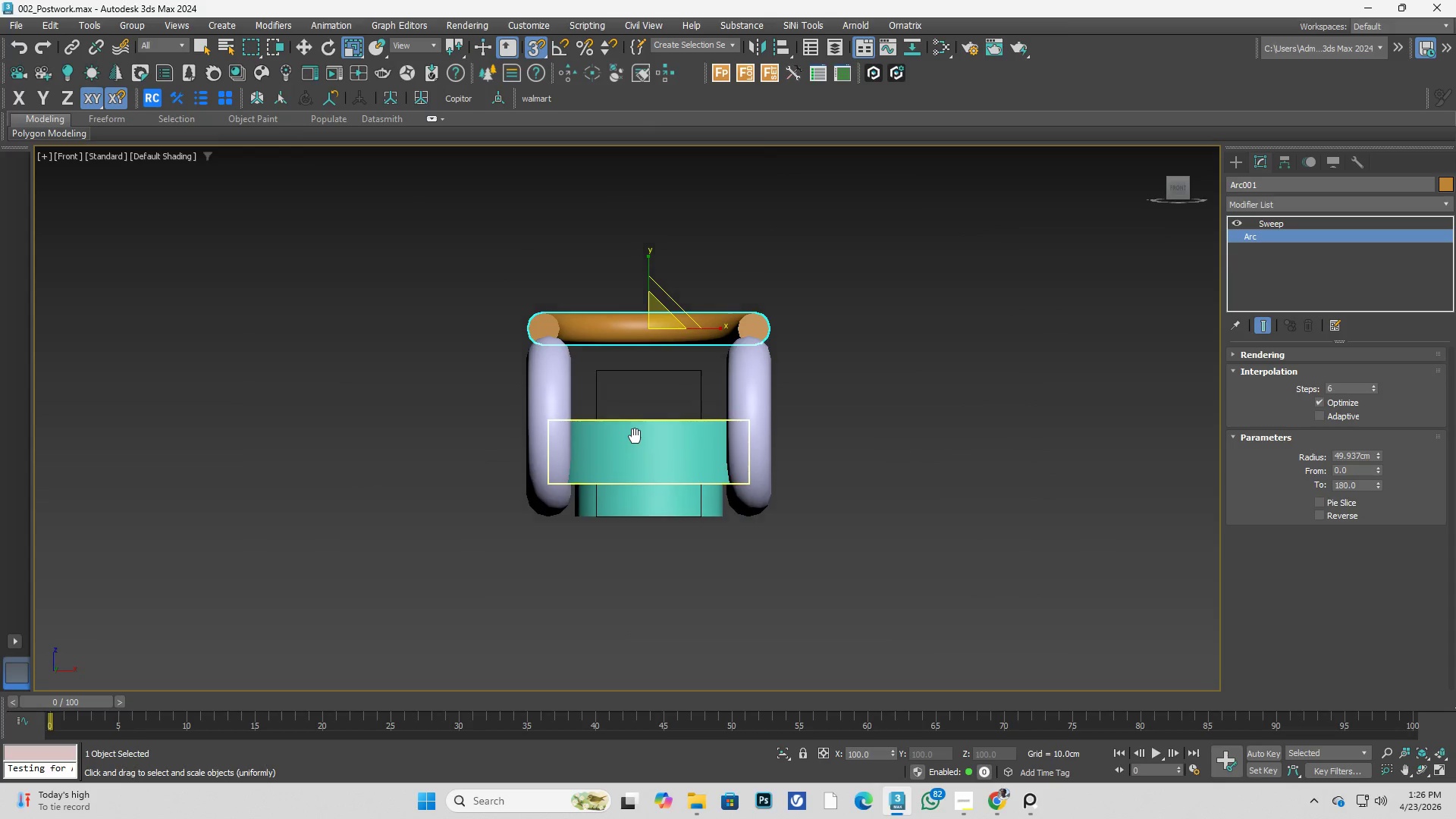 
scroll: coordinate [645, 344], scroll_direction: up, amount: 1.0
 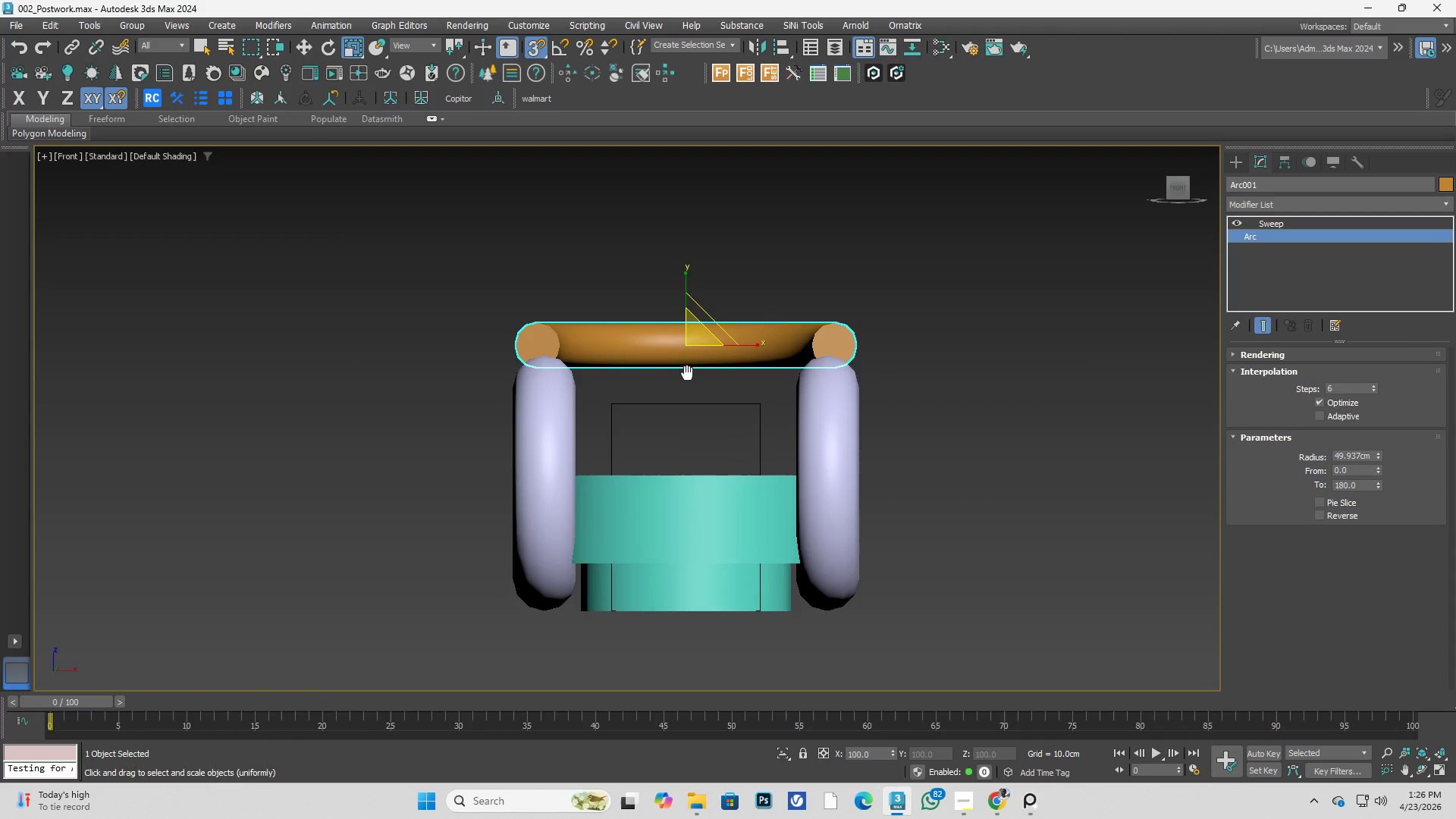 
key(W)
 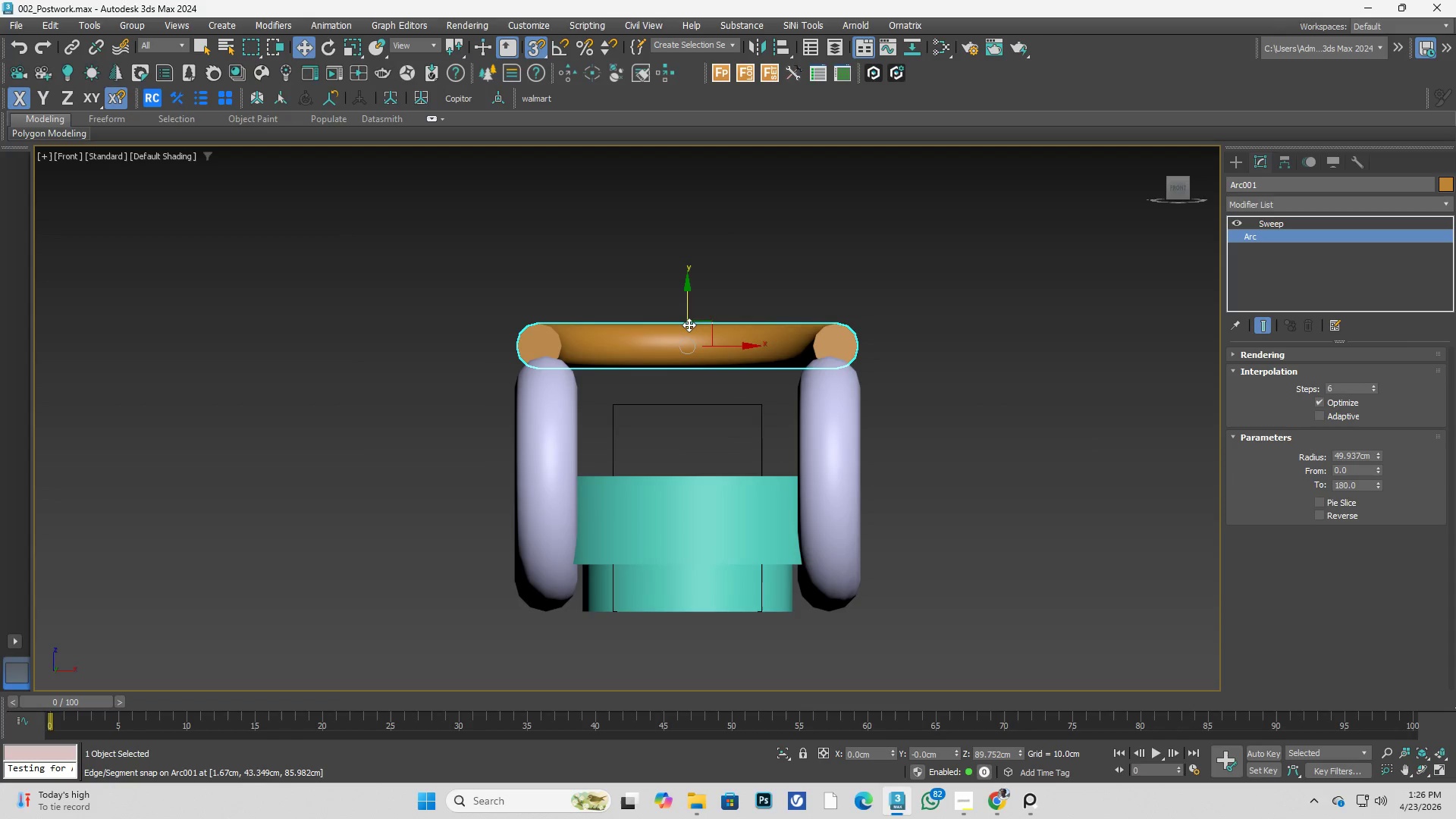 
type(ds)
 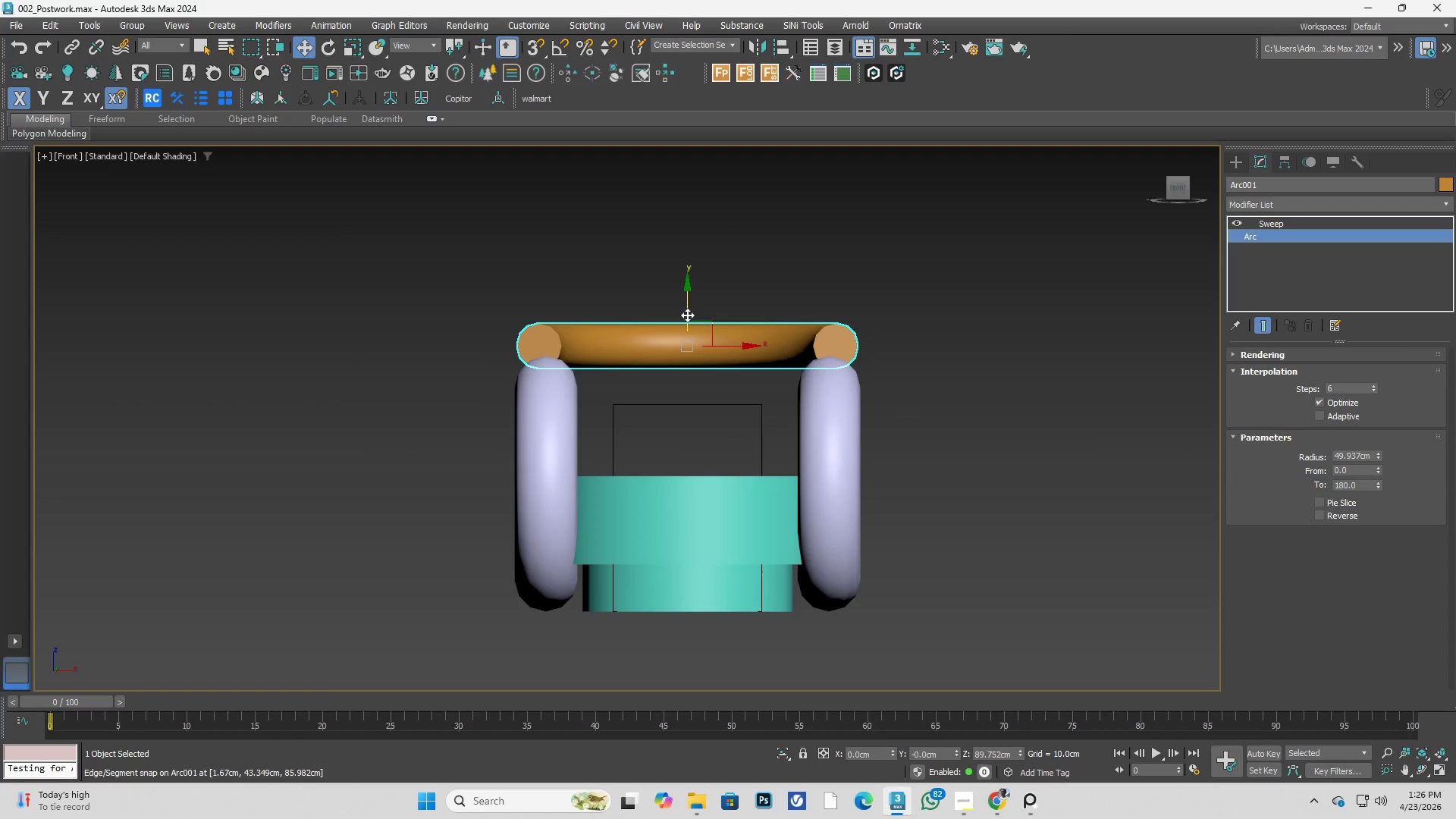 
left_click_drag(start_coordinate=[687, 315], to_coordinate=[683, 304])
 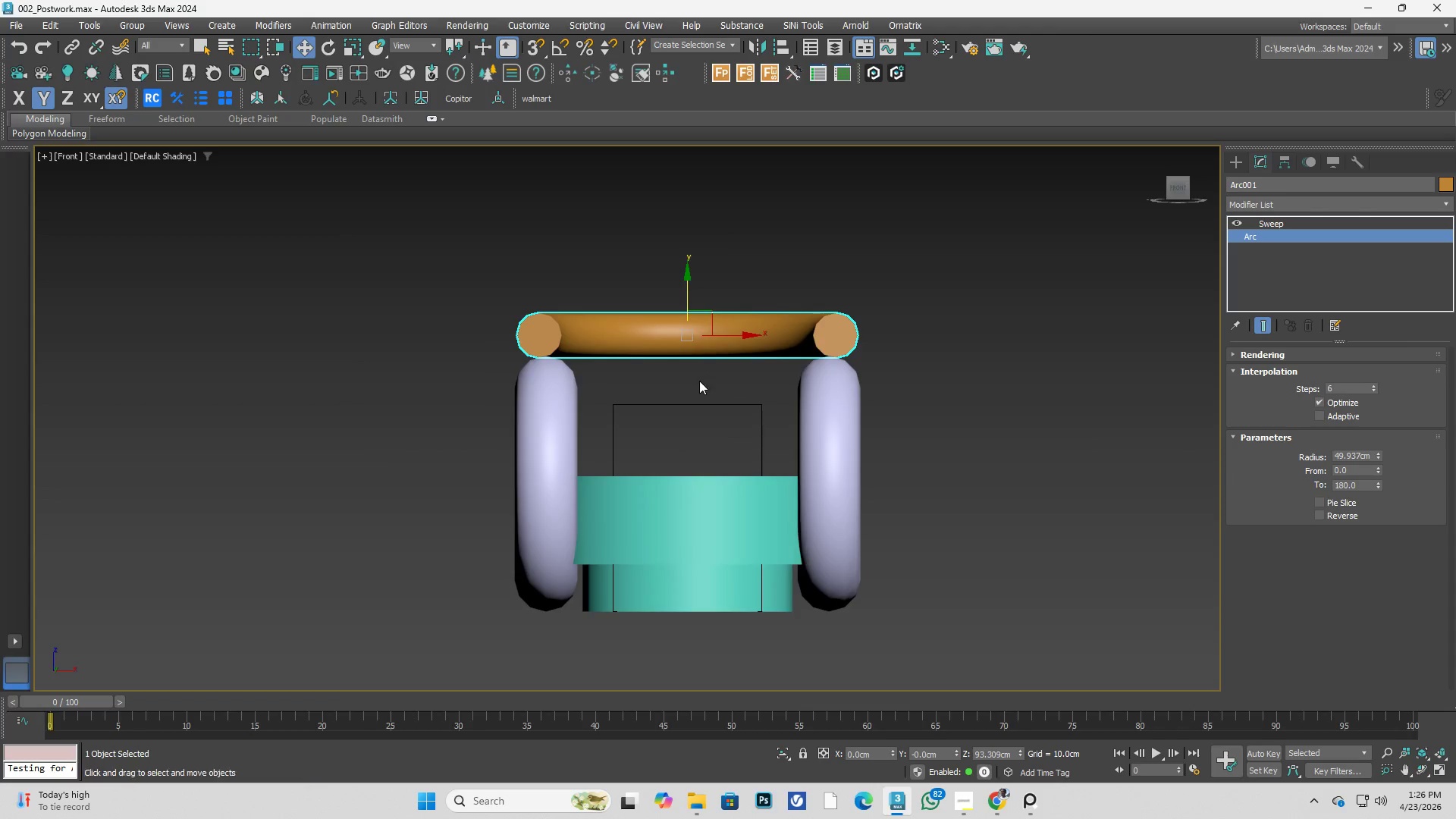 
hold_key(key=AltLeft, duration=0.58)
 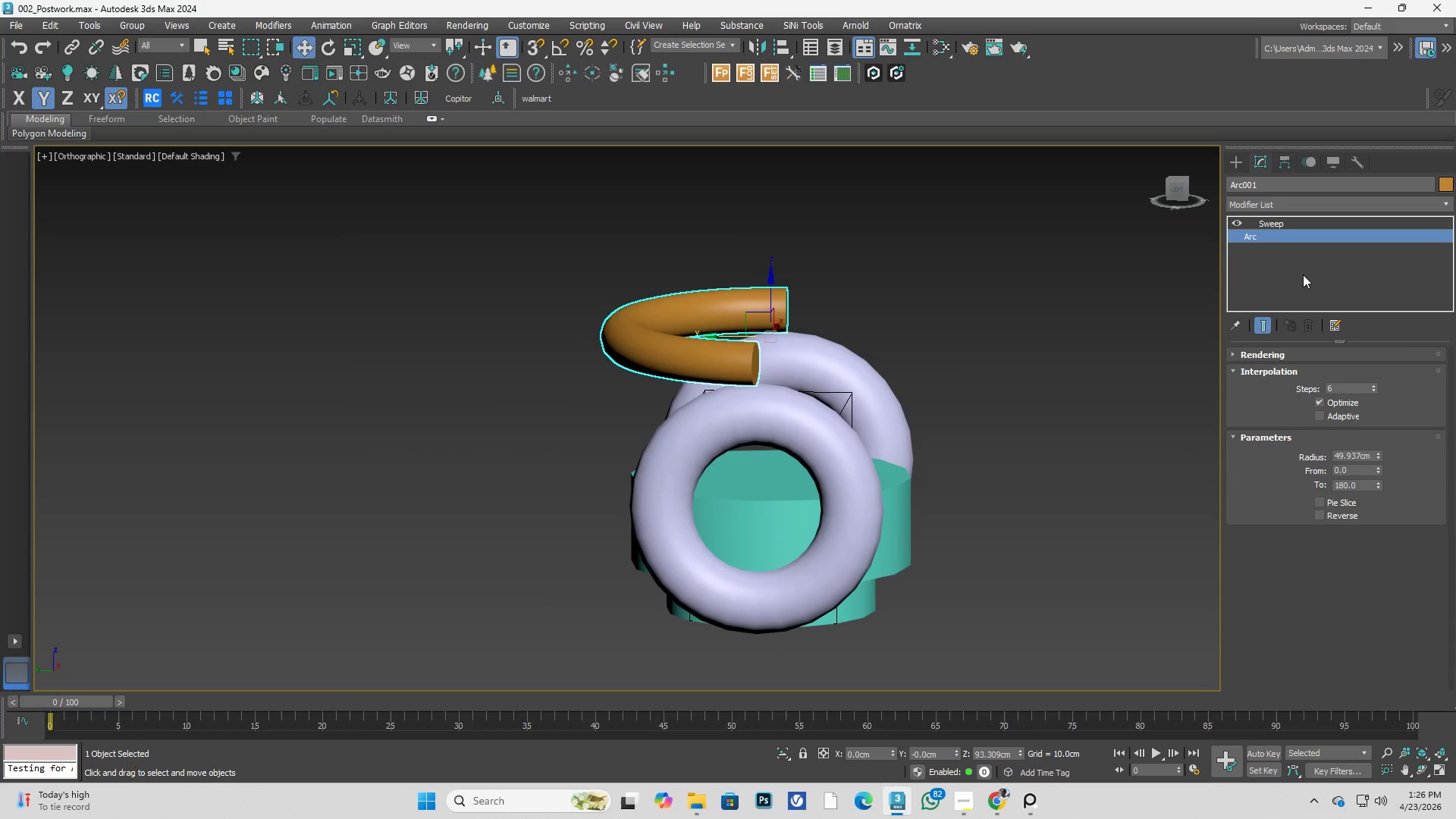 
left_click([1290, 229])
 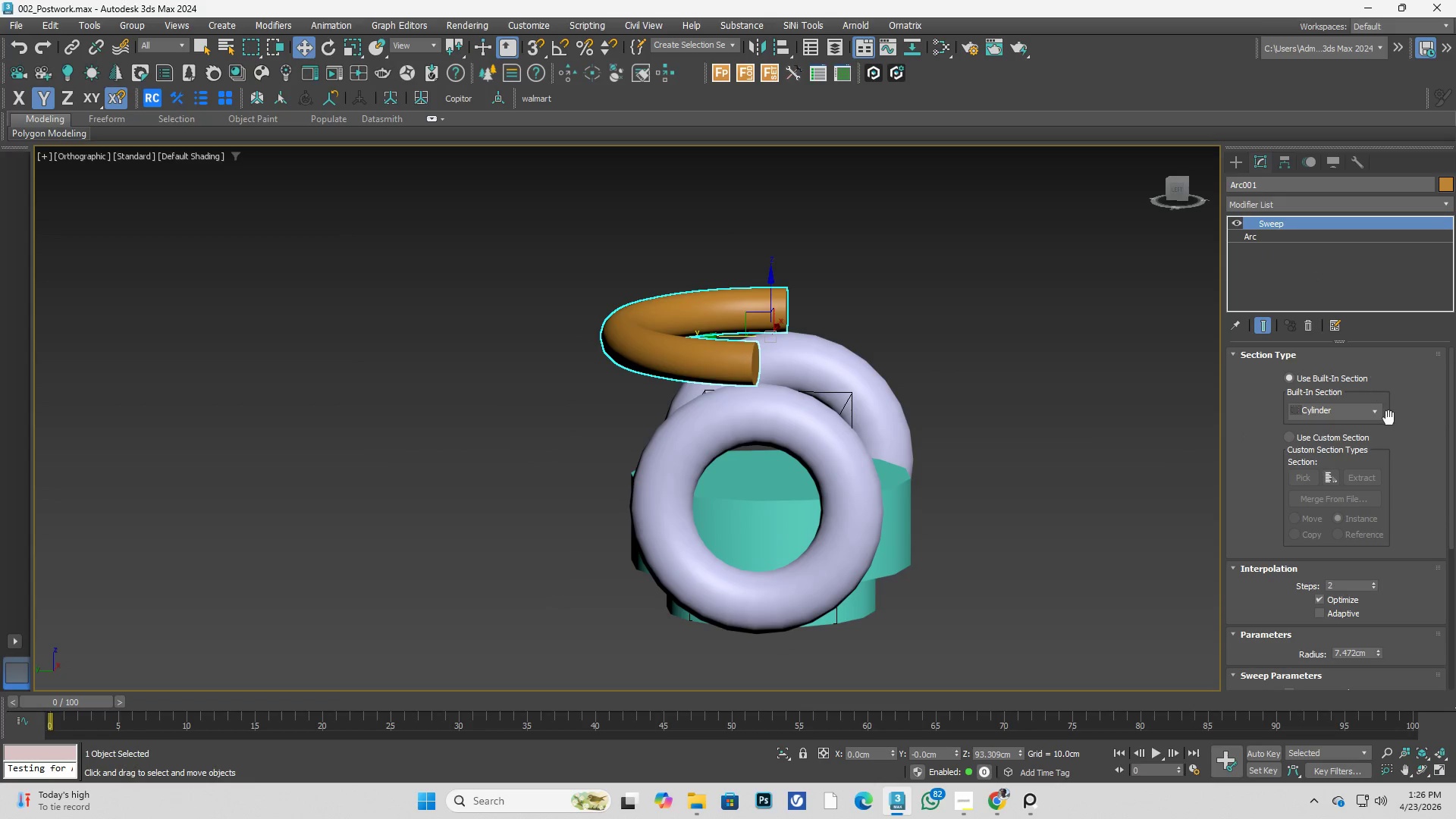 
scroll: coordinate [1429, 523], scroll_direction: down, amount: 3.0
 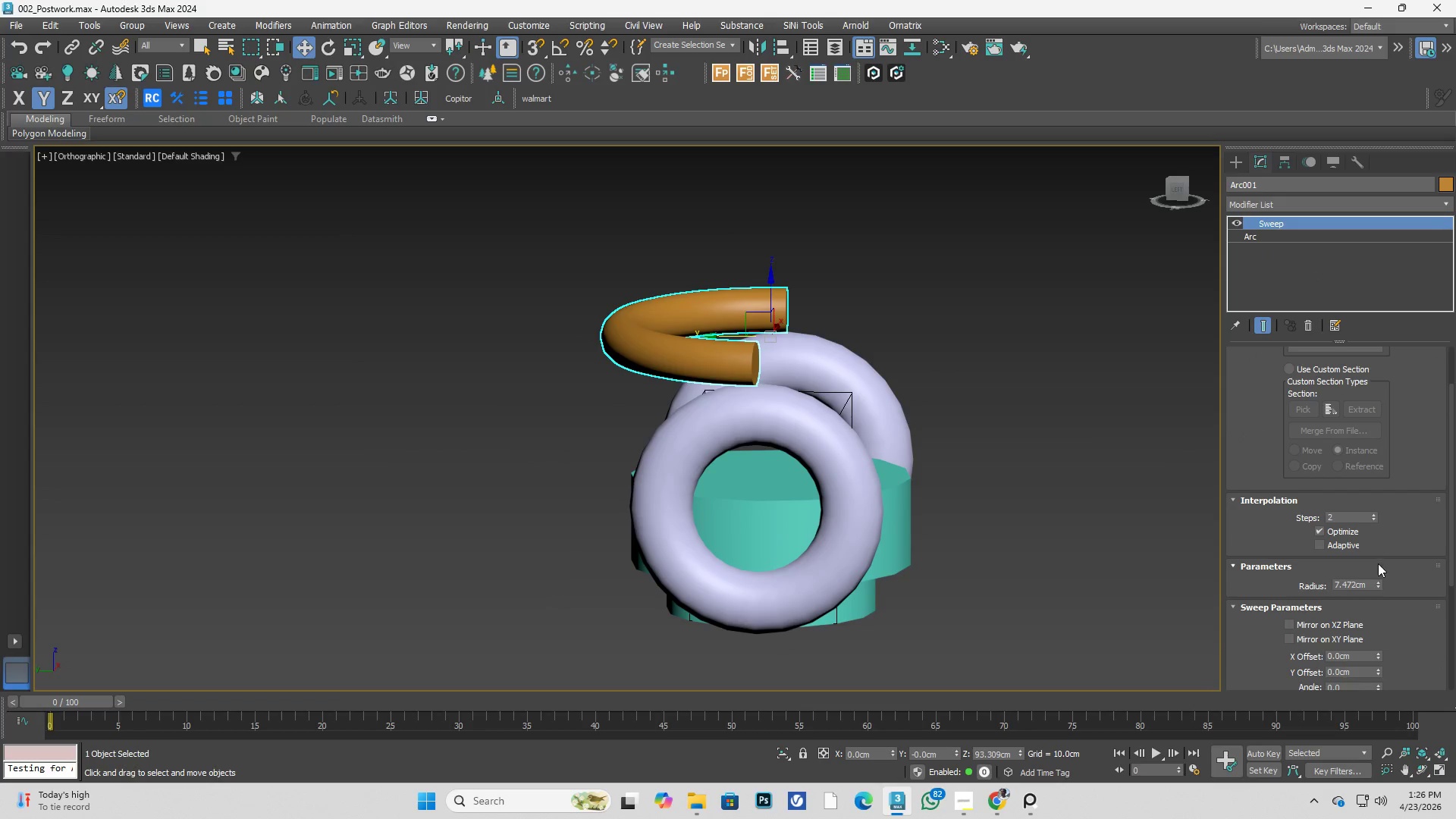 
hold_key(key=AltLeft, duration=2.61)
left_click_drag(start_coordinate=[1379, 585], to_coordinate=[1343, 411])
 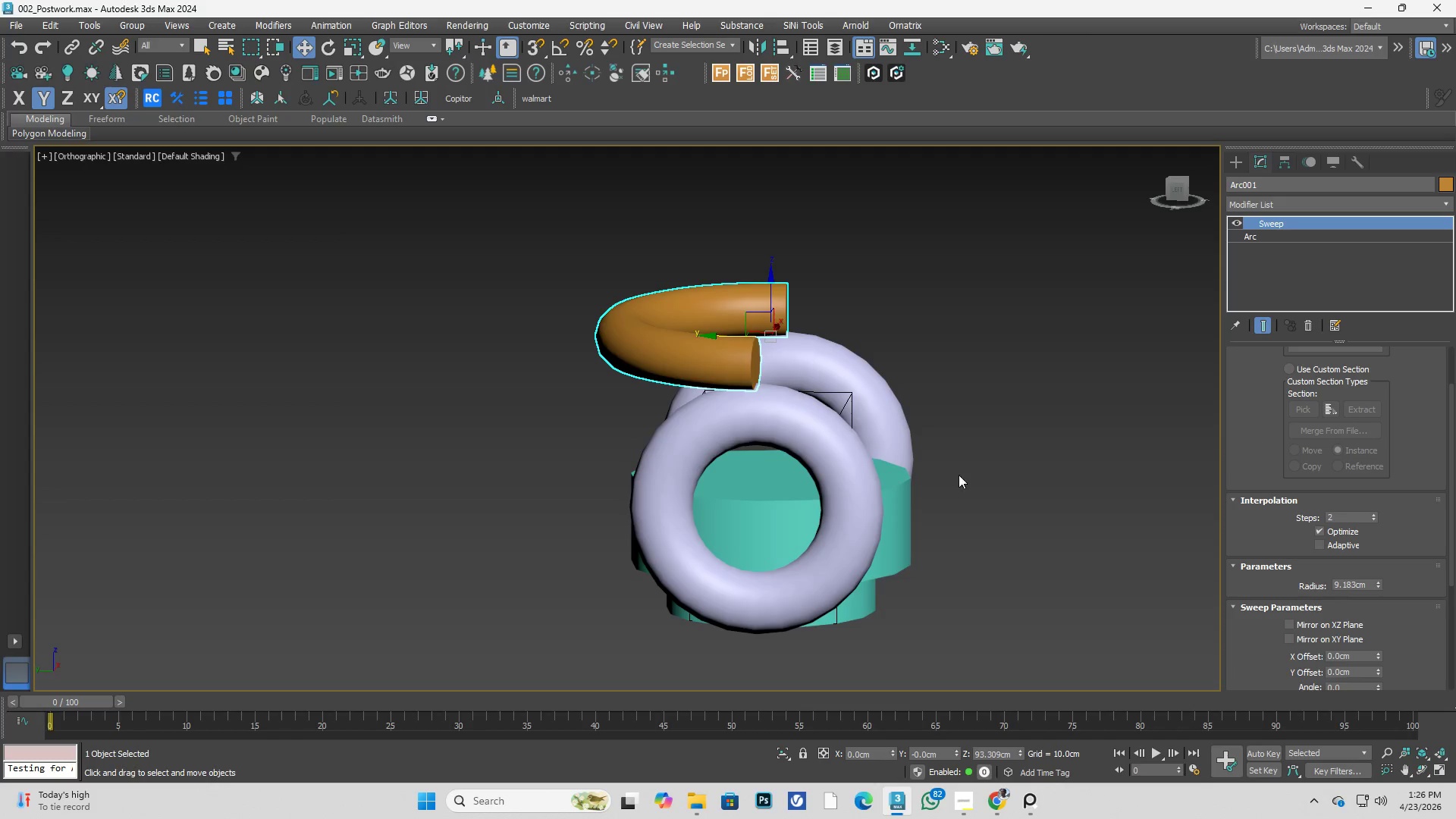 
hold_key(key=AltLeft, duration=1.41)
 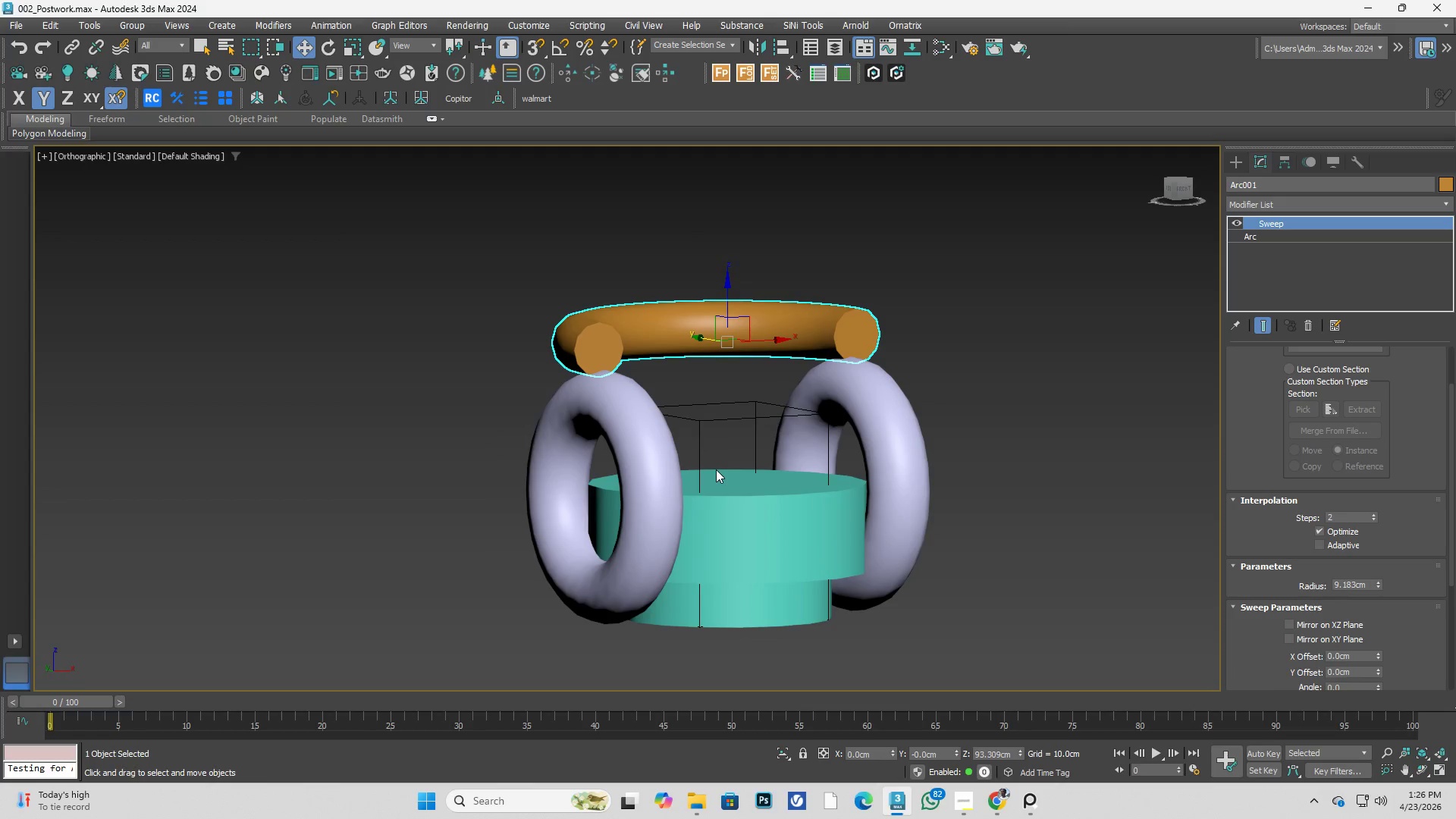 
hold_key(key=AltLeft, duration=2.91)
 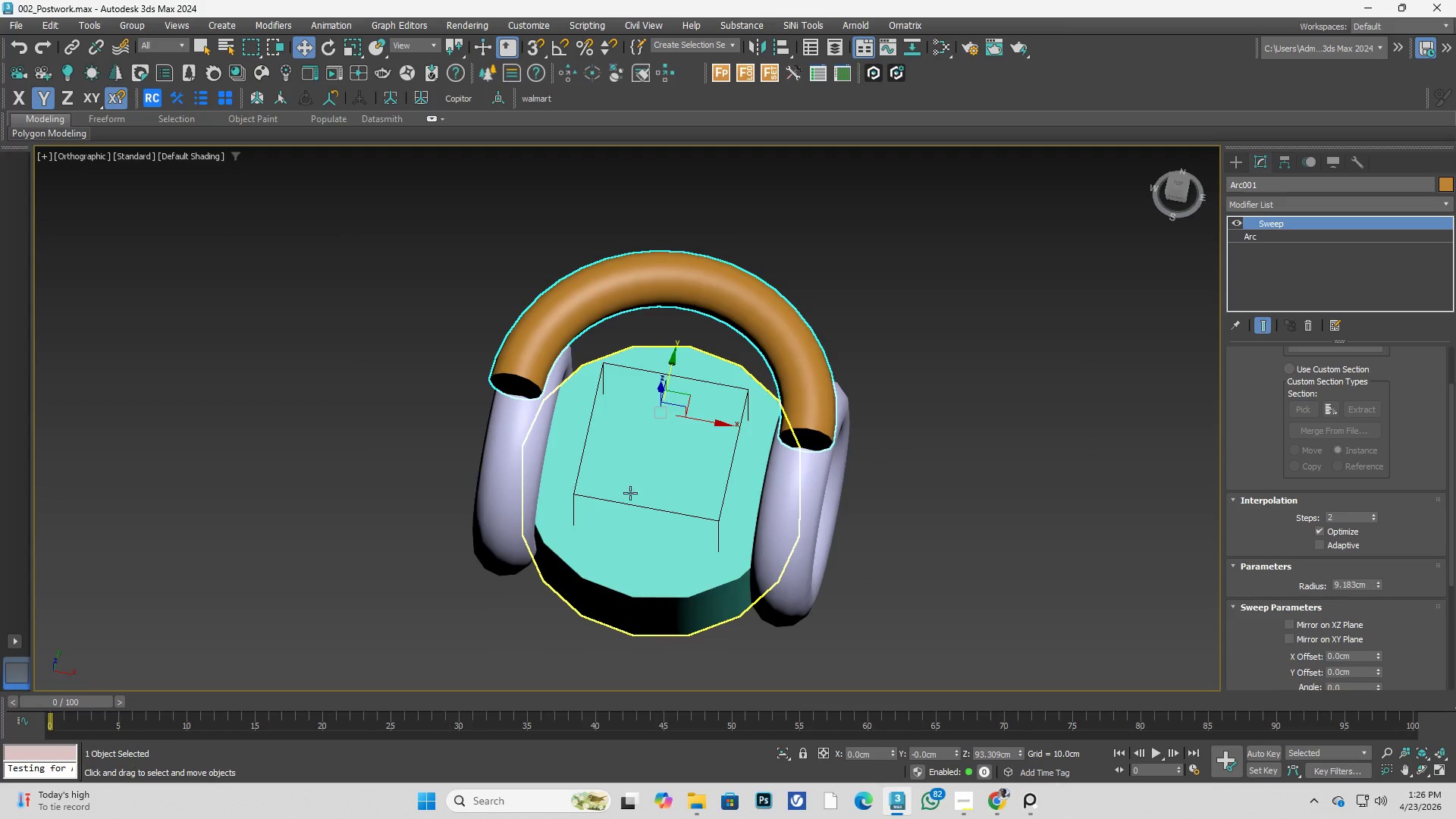 
key(T)
 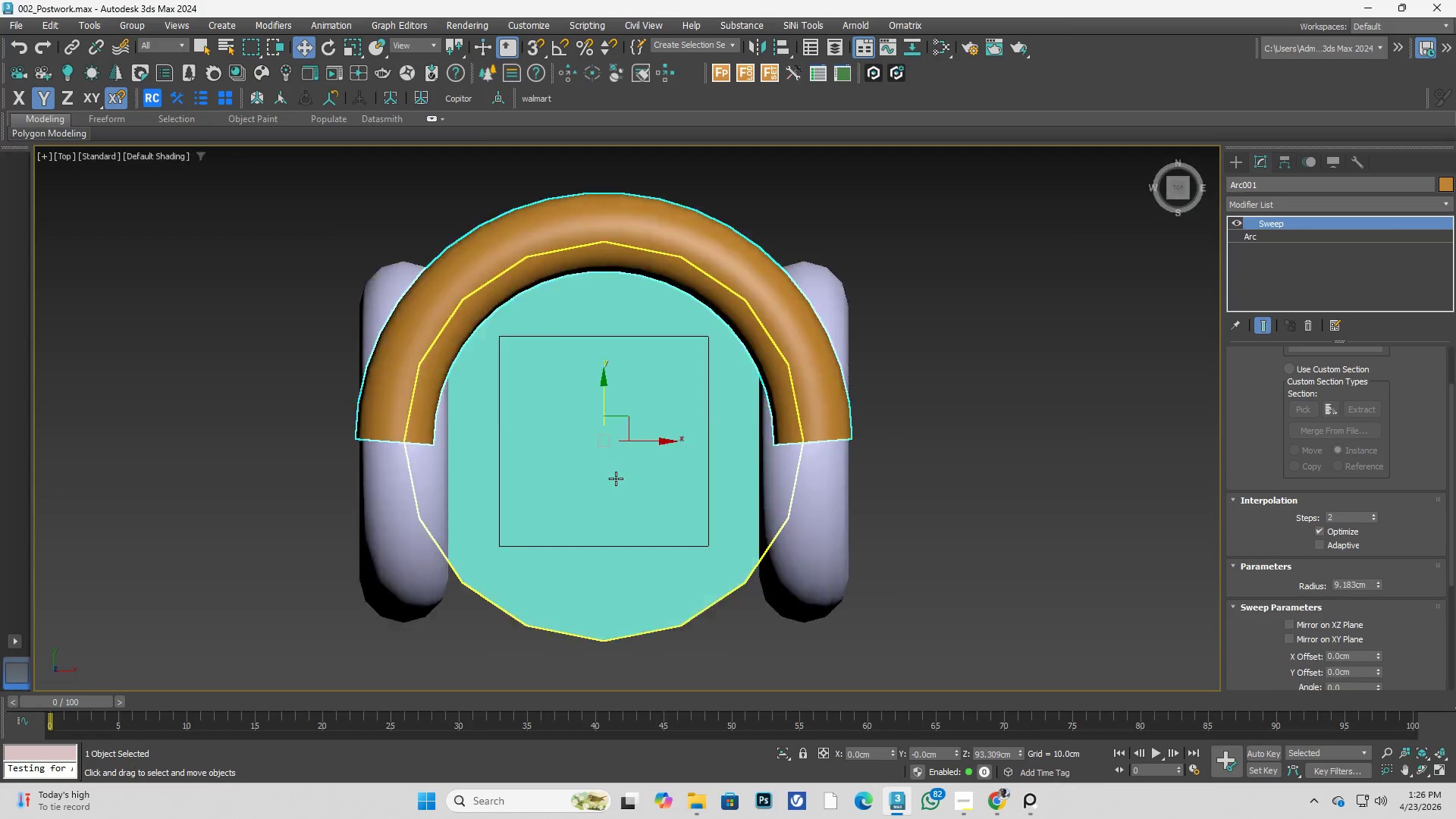 
key(F3)
 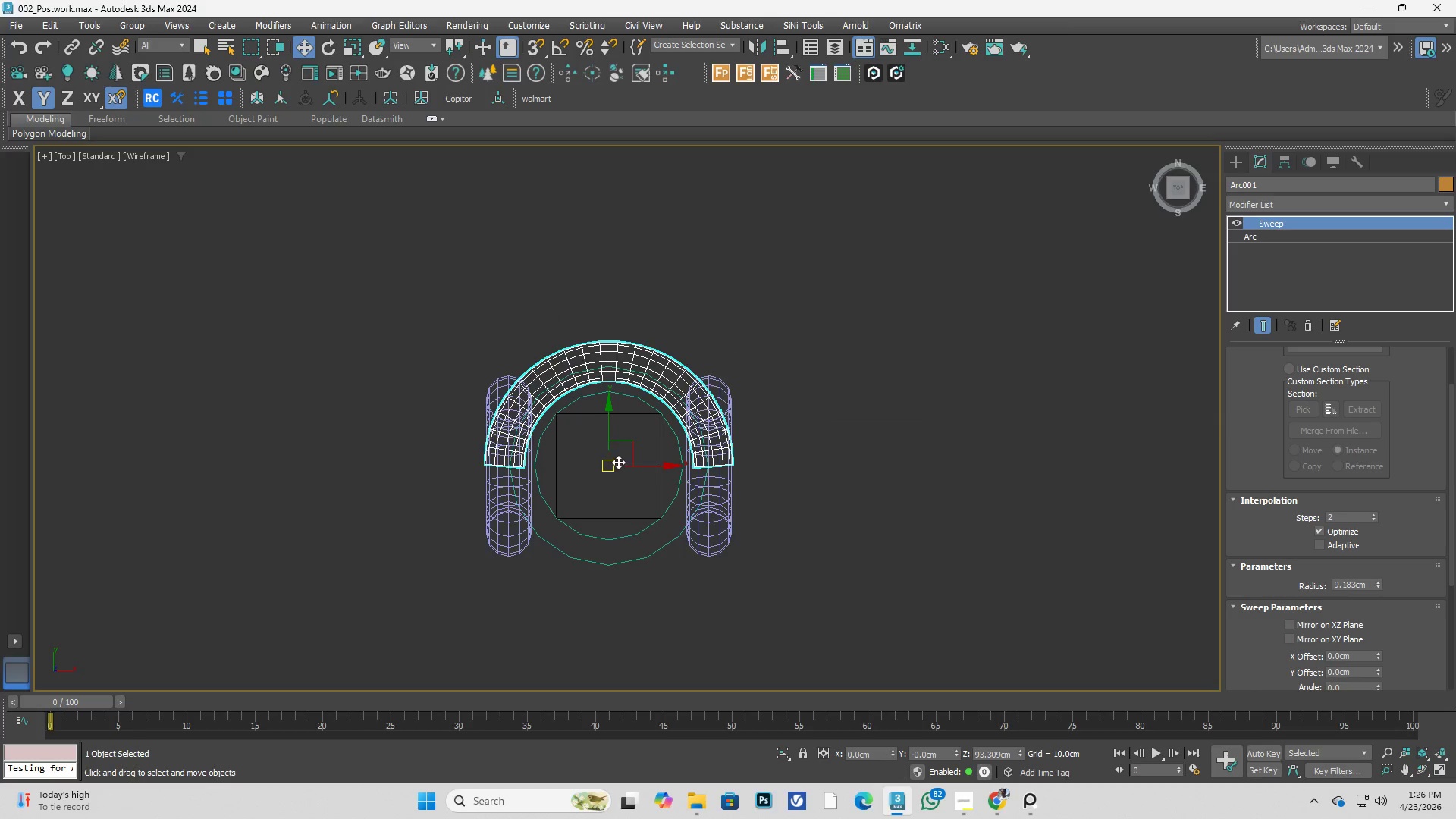 
scroll: coordinate [618, 465], scroll_direction: down, amount: 2.0
 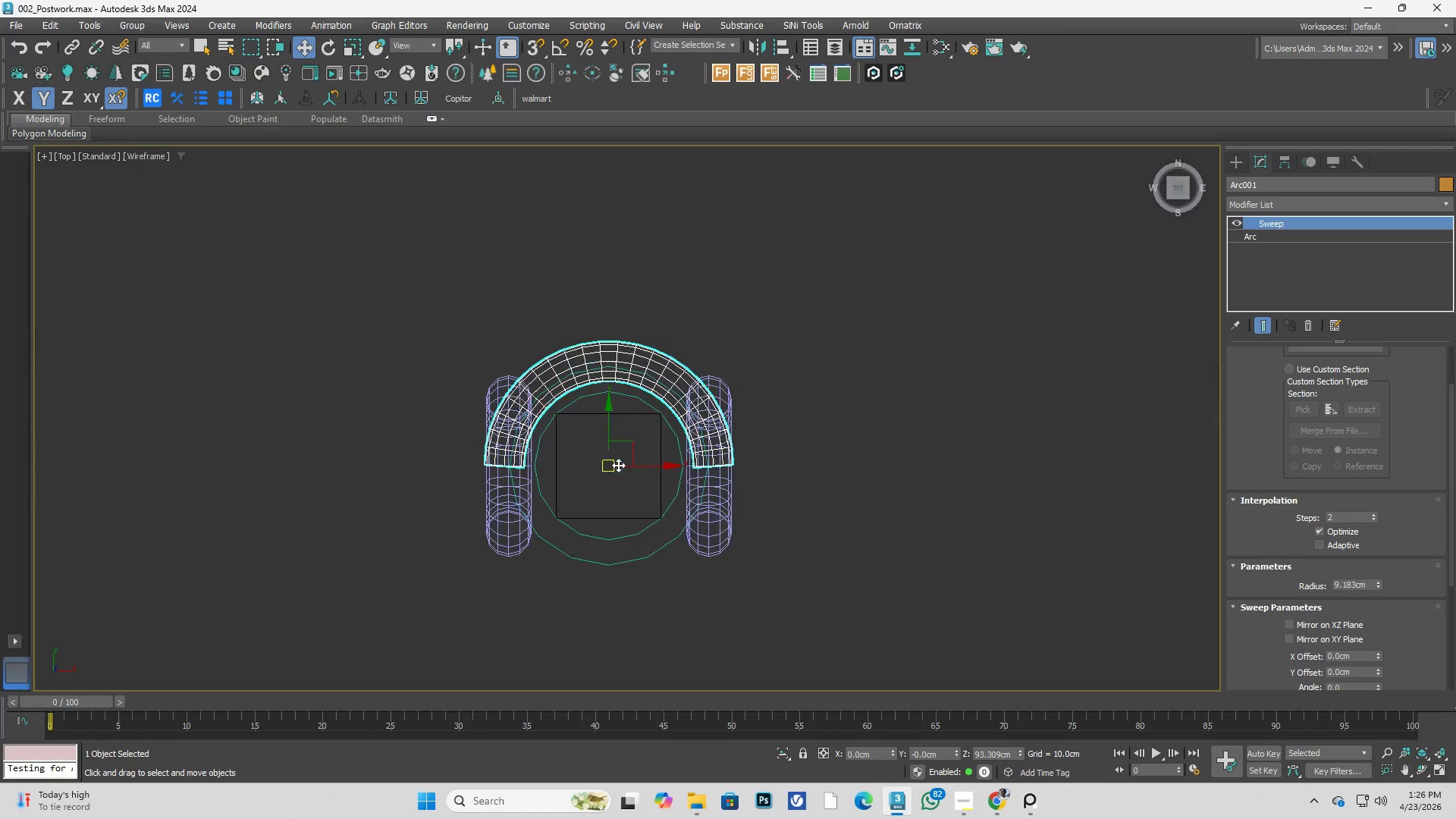 
scroll: coordinate [618, 462], scroll_direction: up, amount: 1.0
 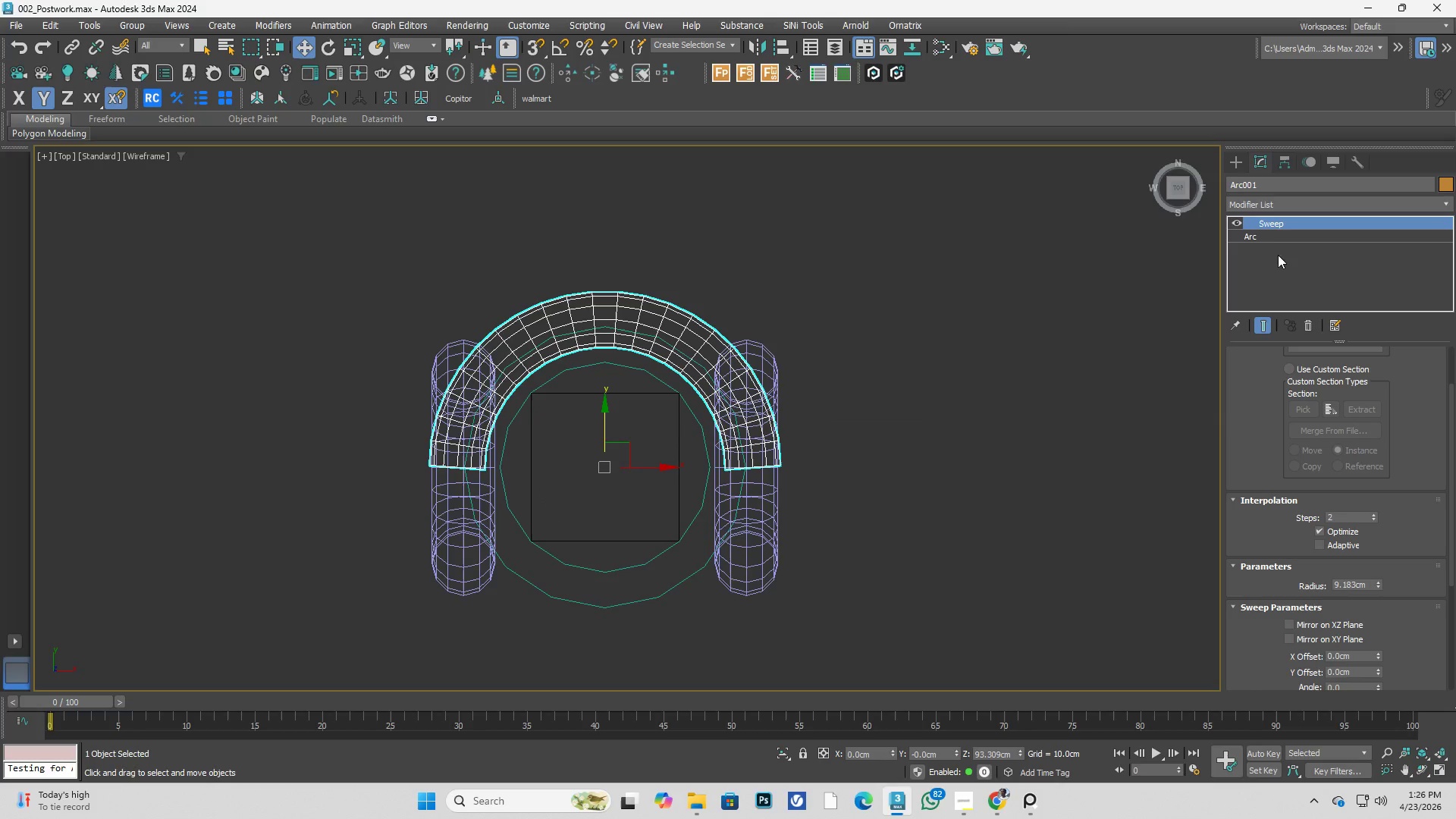 
left_click([1272, 237])
 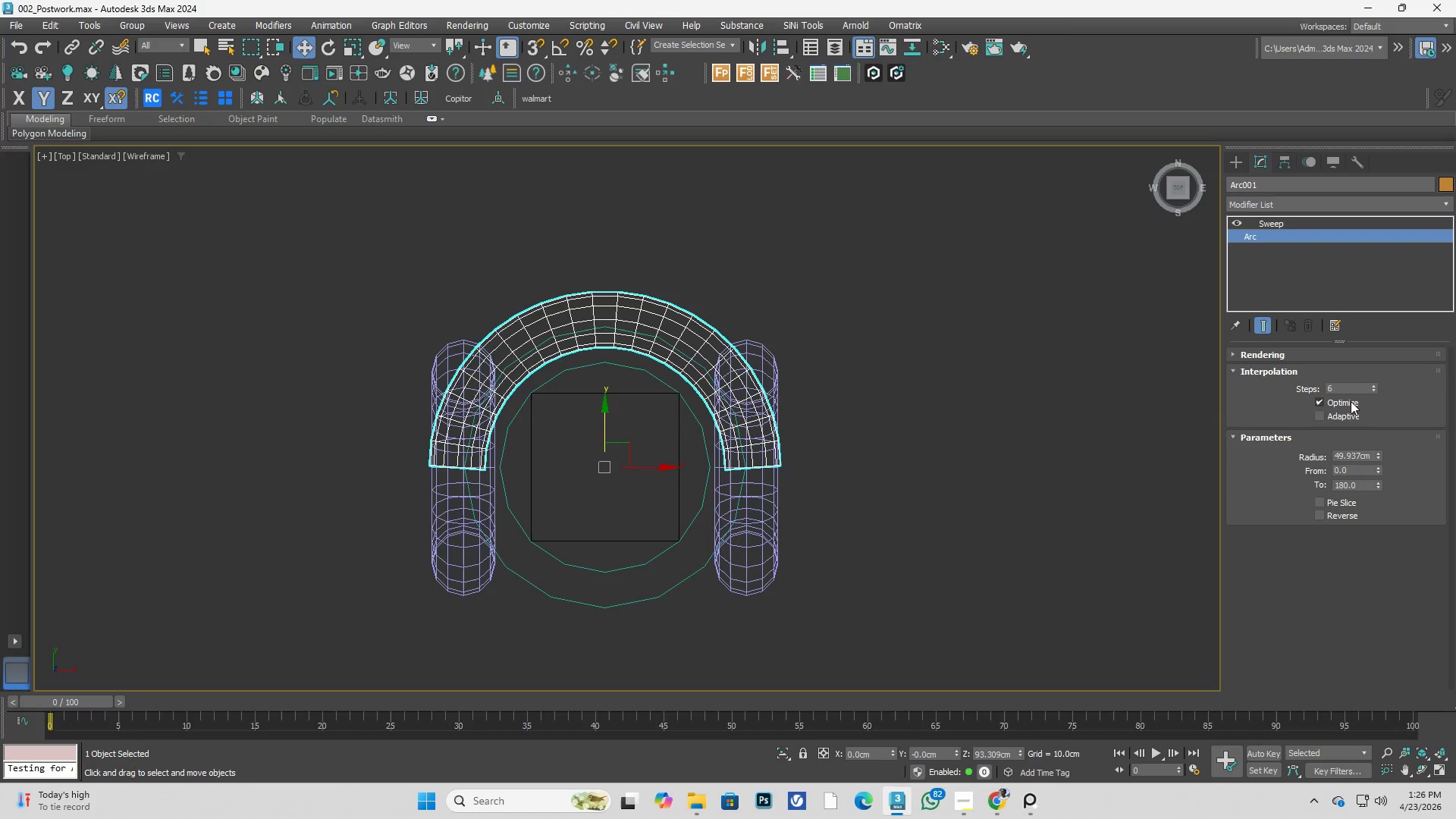 
left_click_drag(start_coordinate=[1344, 386], to_coordinate=[1311, 386])
 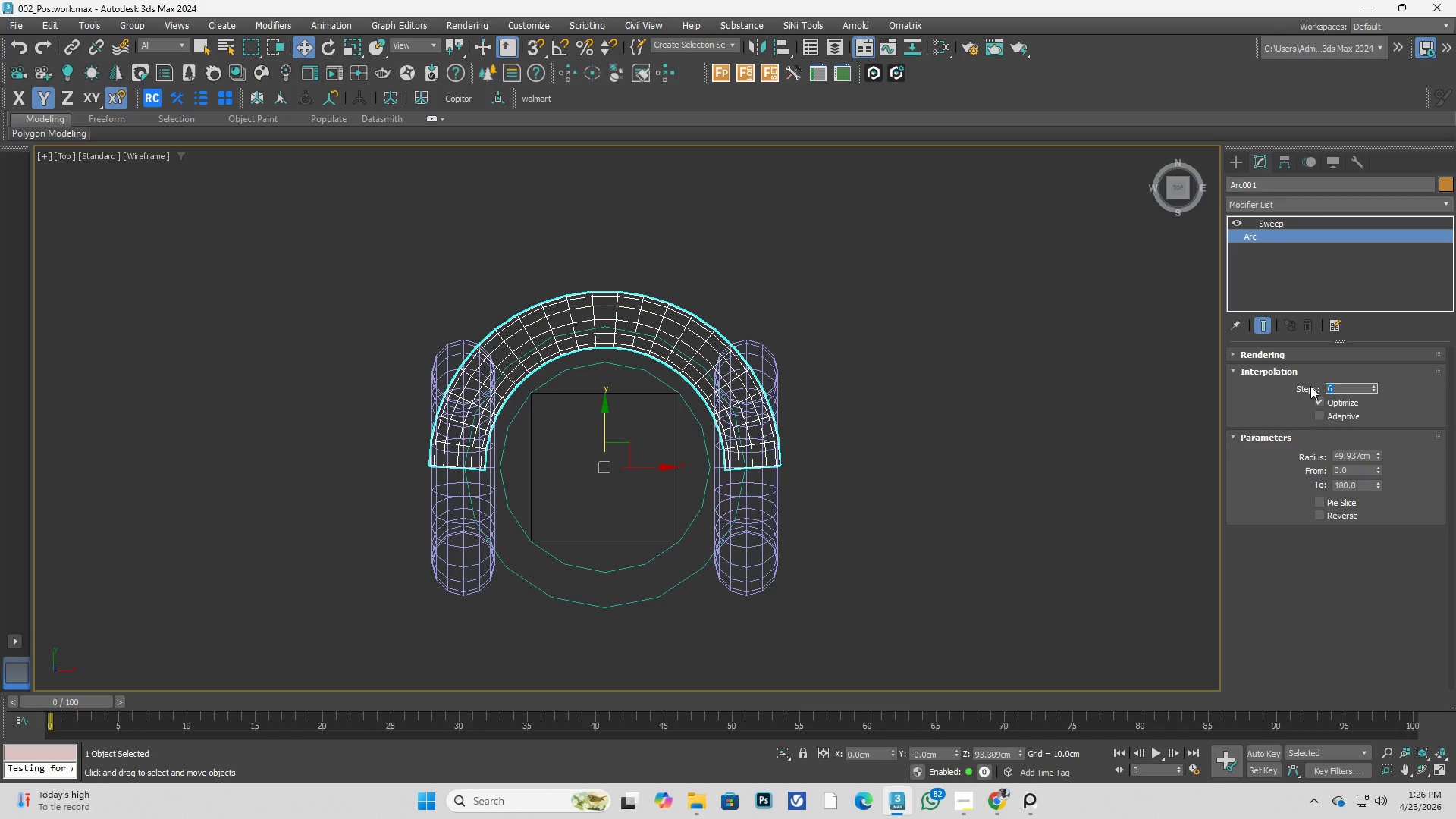 
key(Numpad6)
 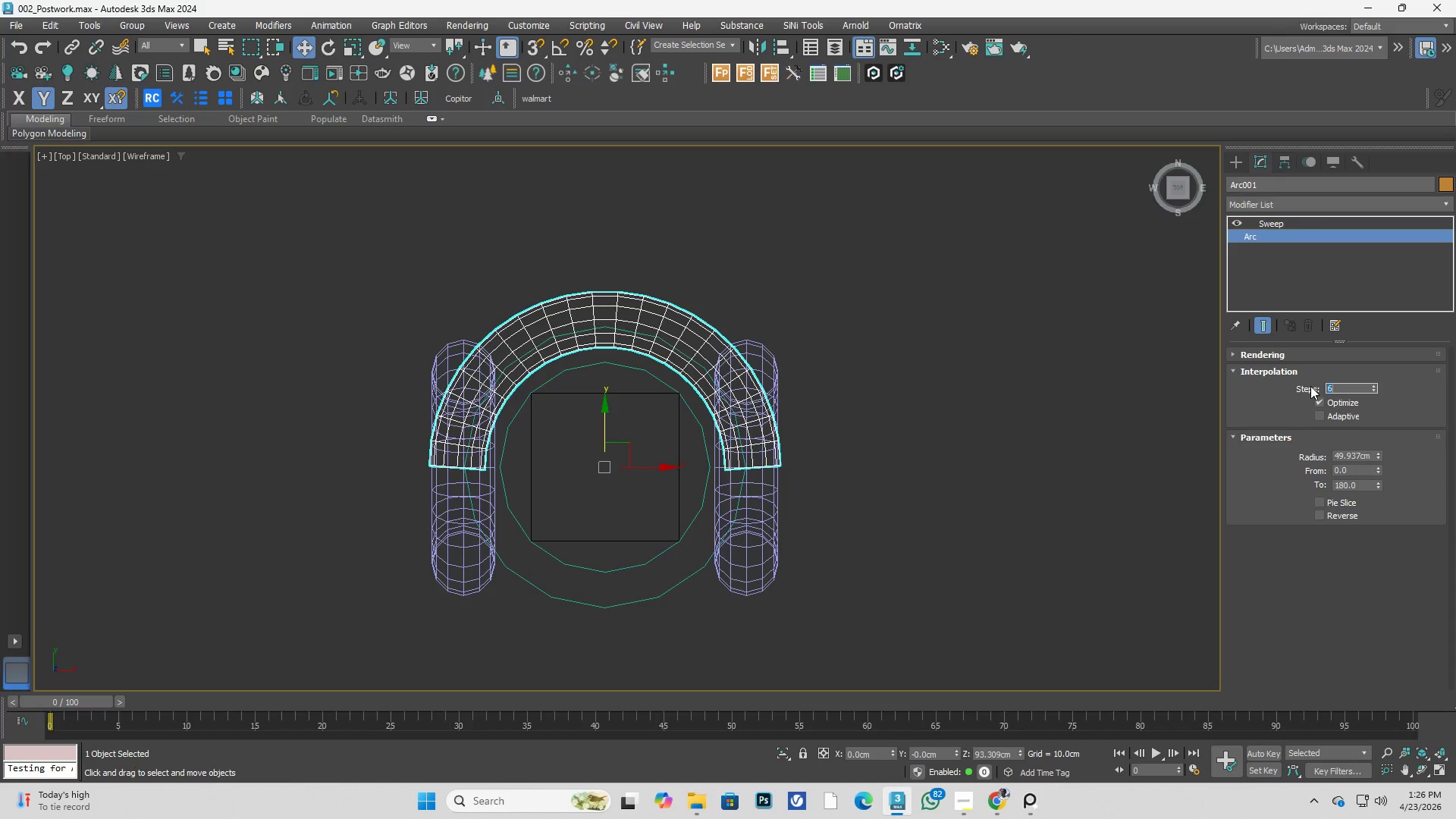 
key(Enter)
 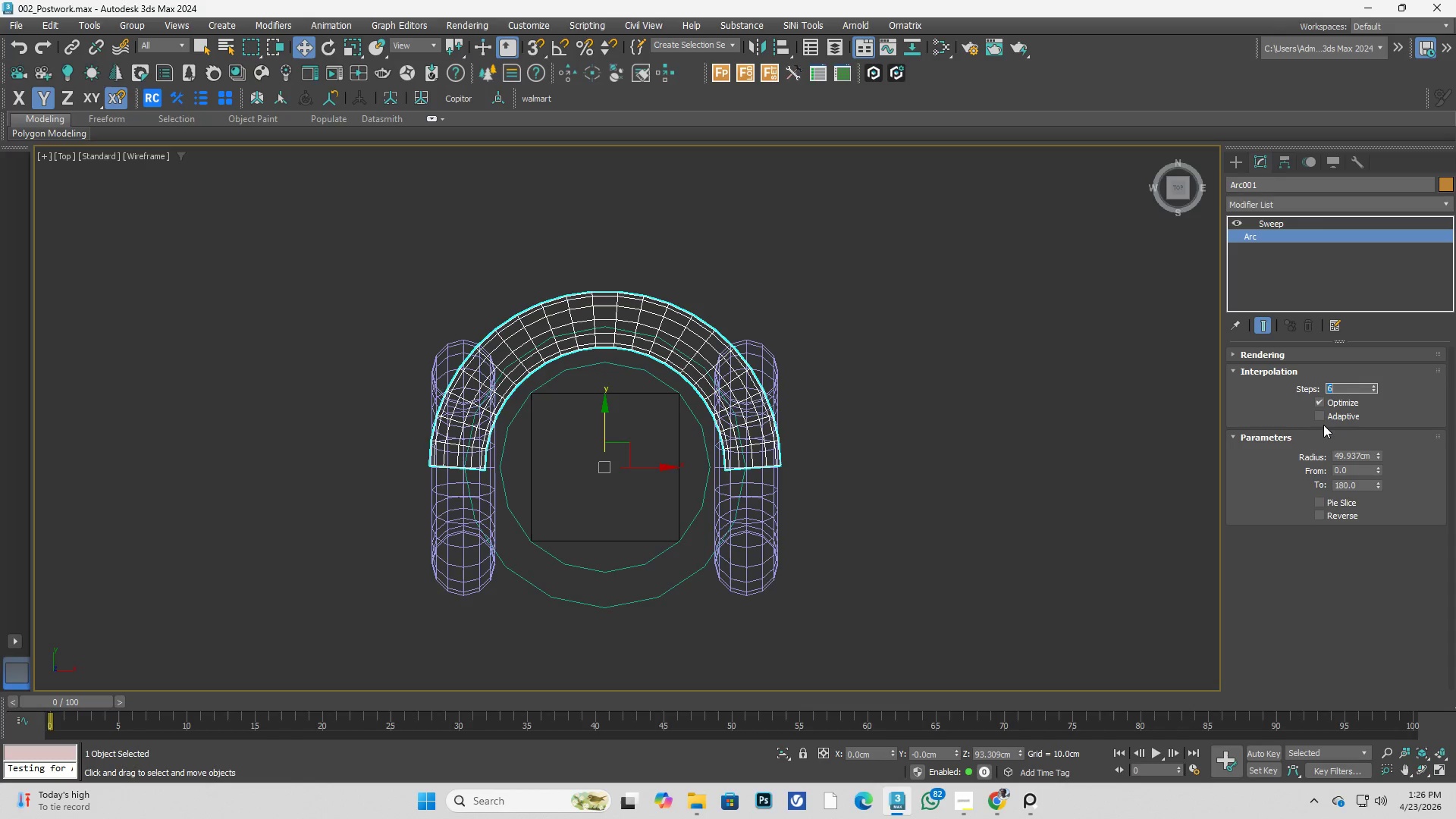 
key(Numpad3)
 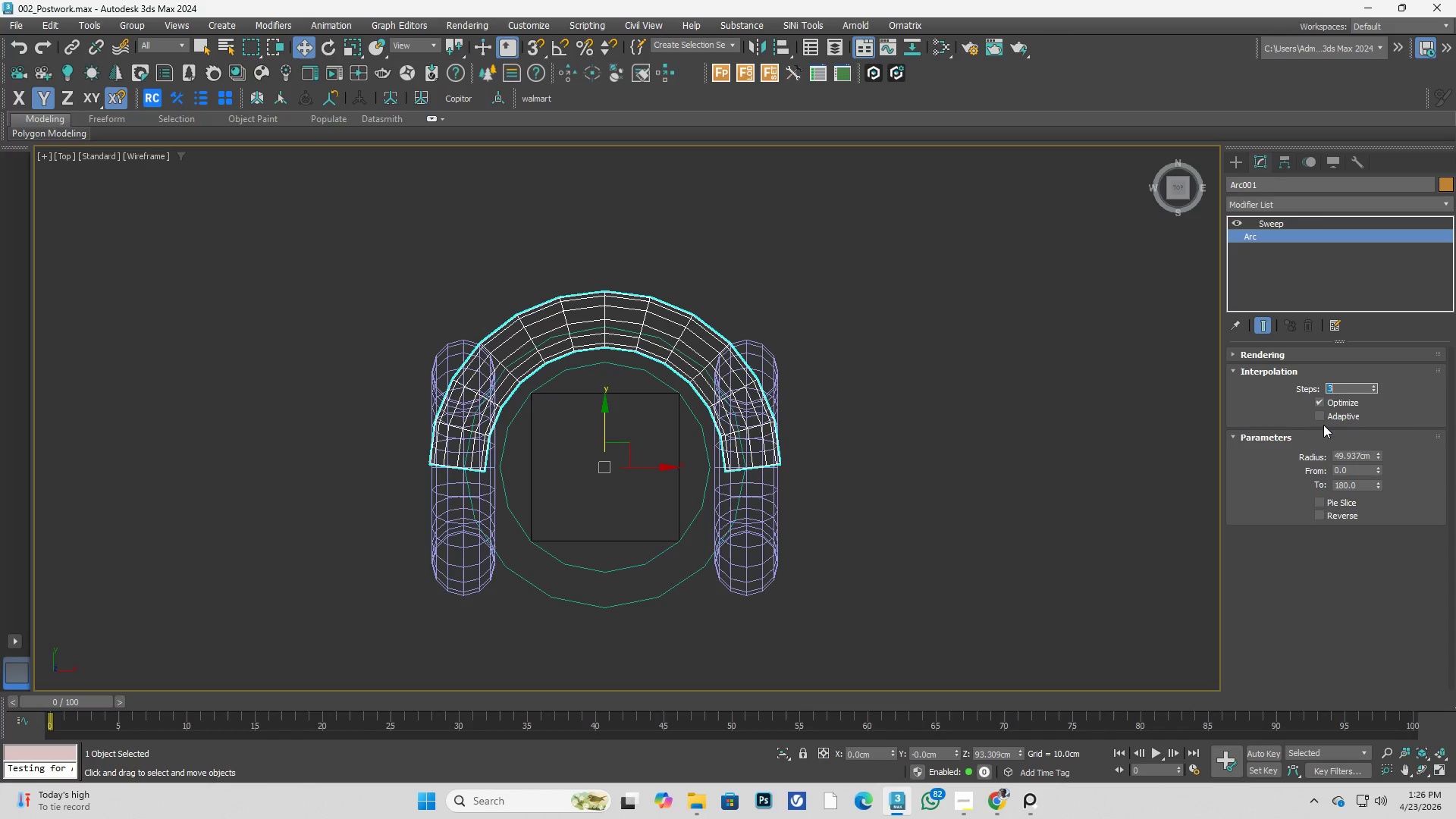 
key(Enter)
 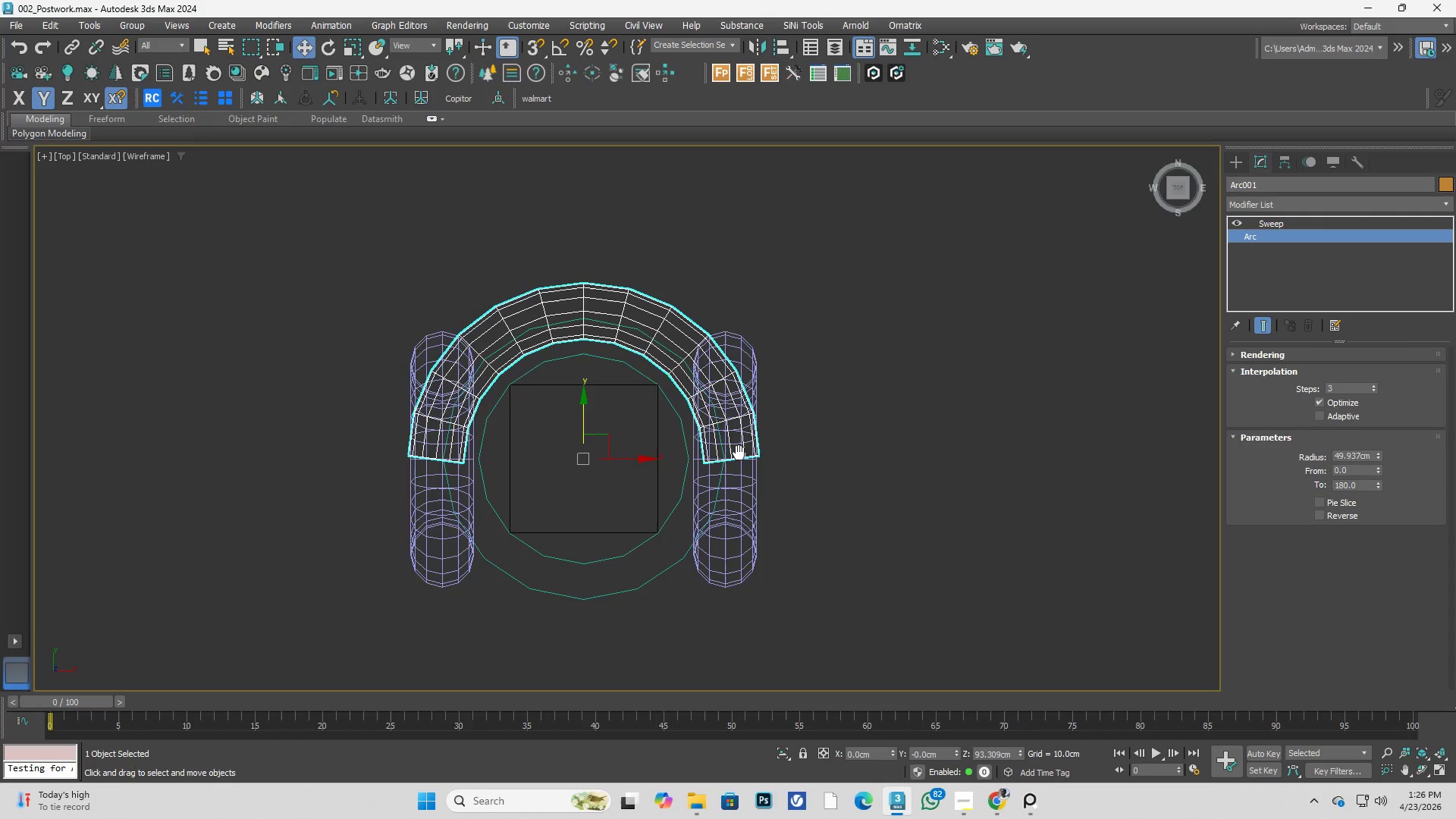 
key(F)
 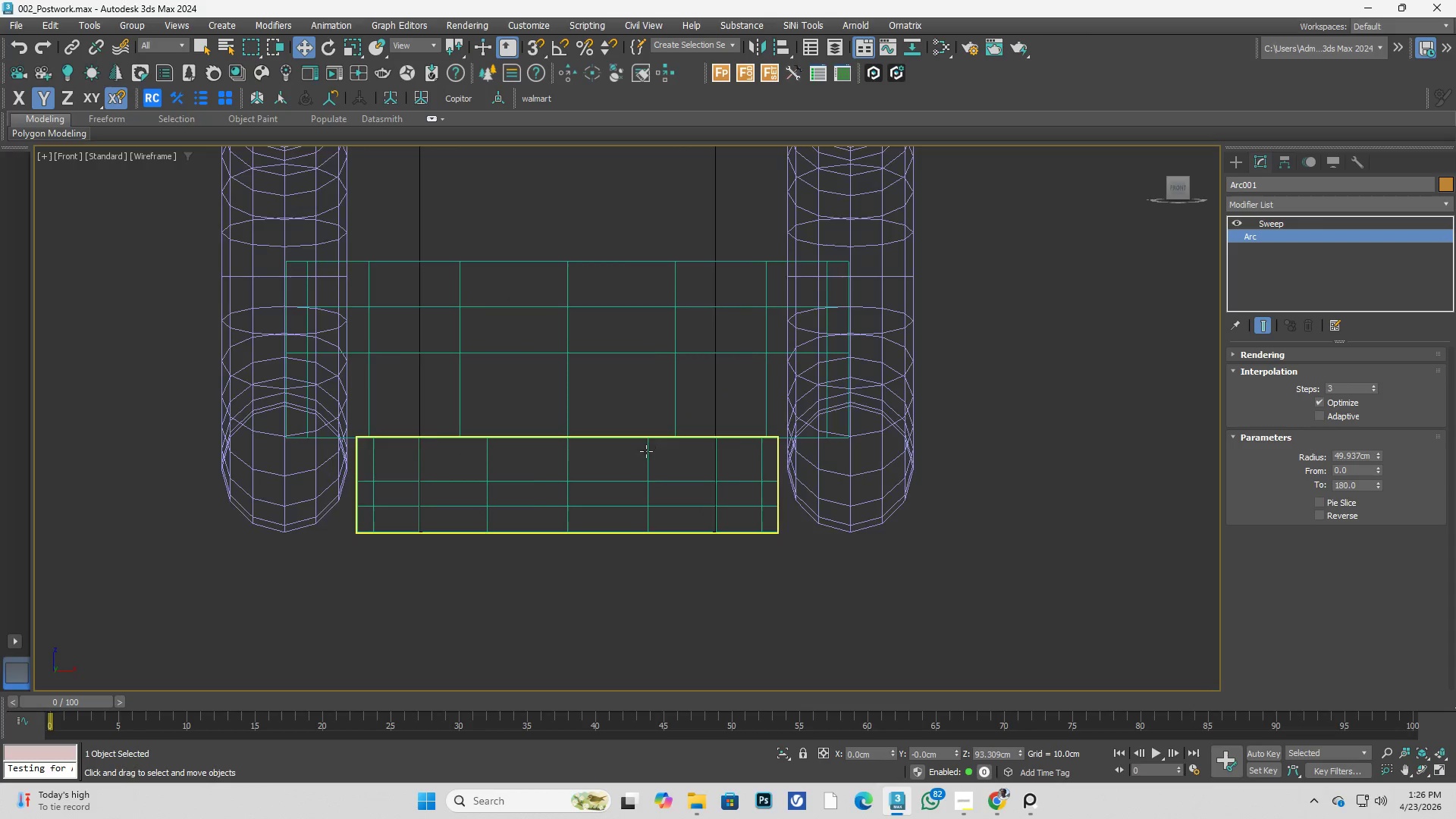 
key(F3)
 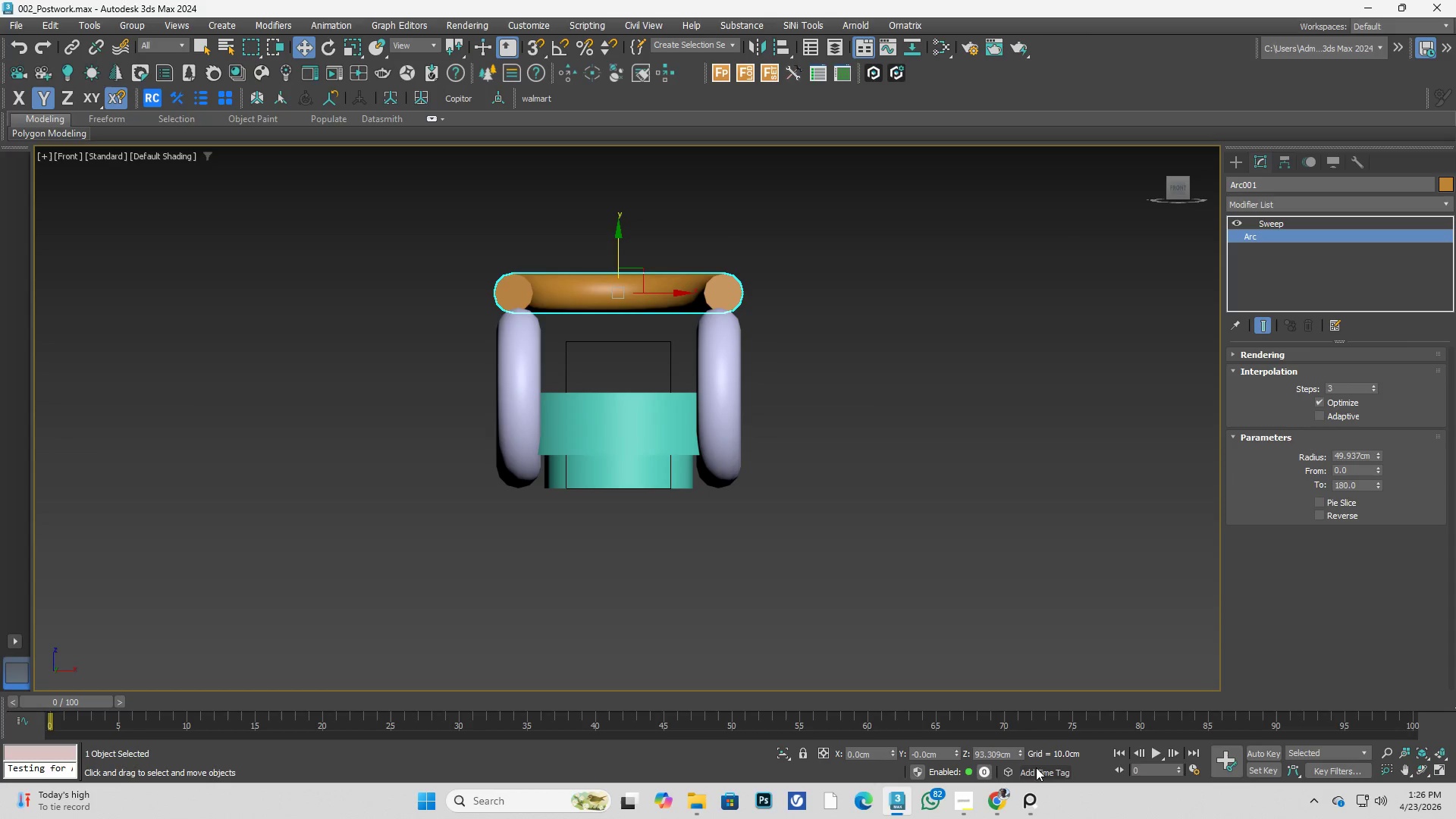 
scroll: coordinate [647, 470], scroll_direction: down, amount: 3.0
 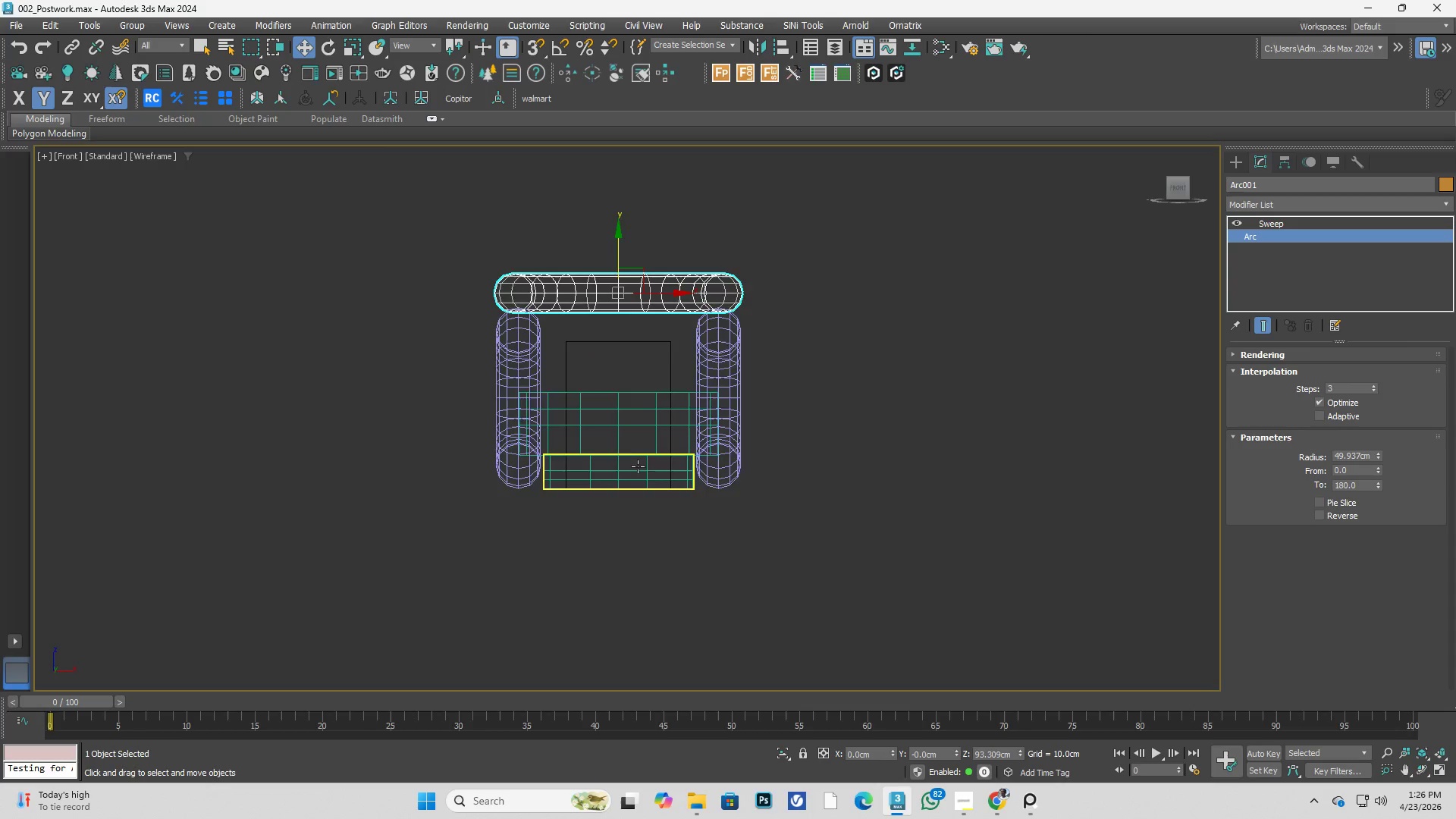 
left_click([1028, 794])
 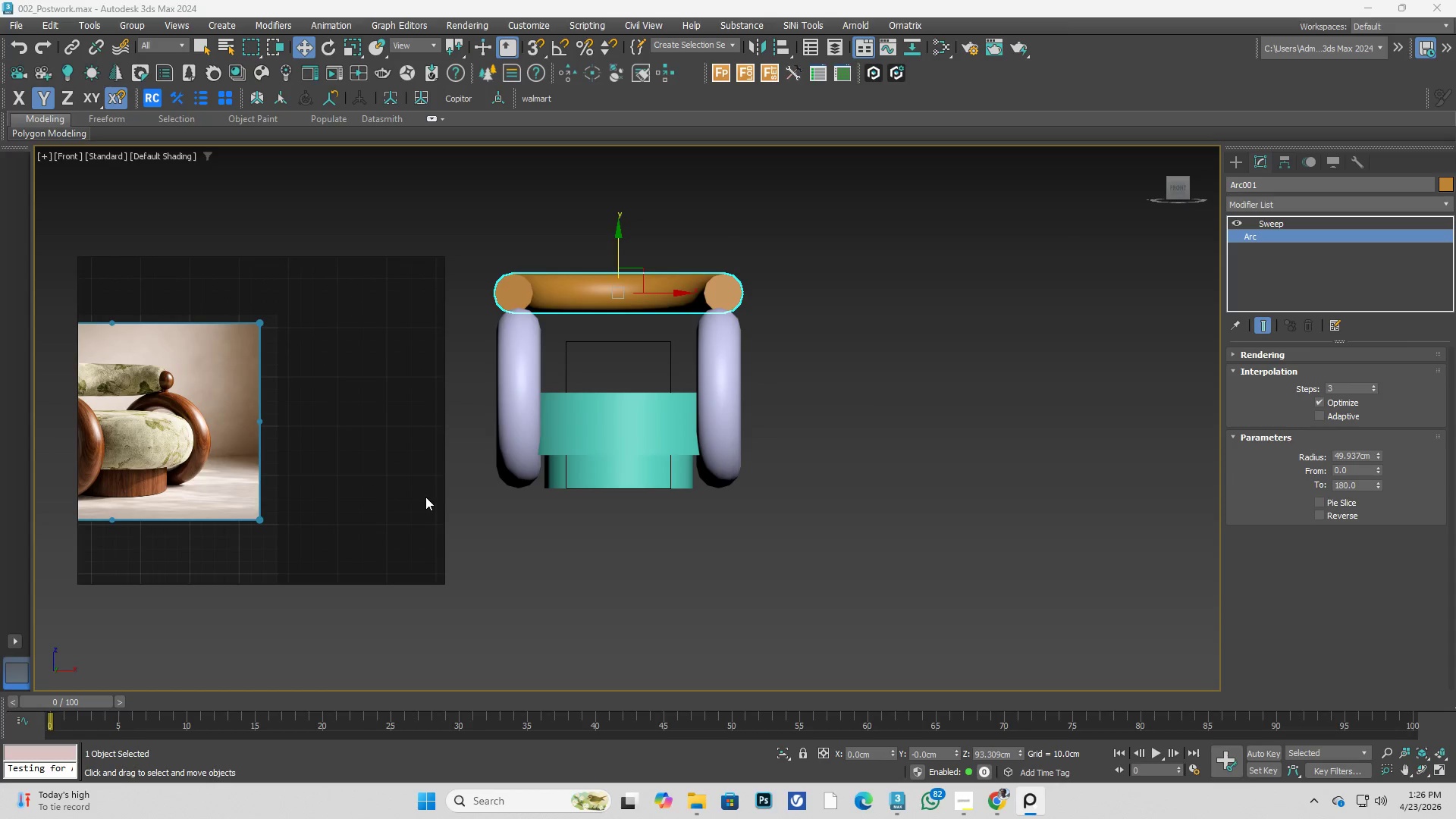 
hold_key(key=AltLeft, duration=0.45)
 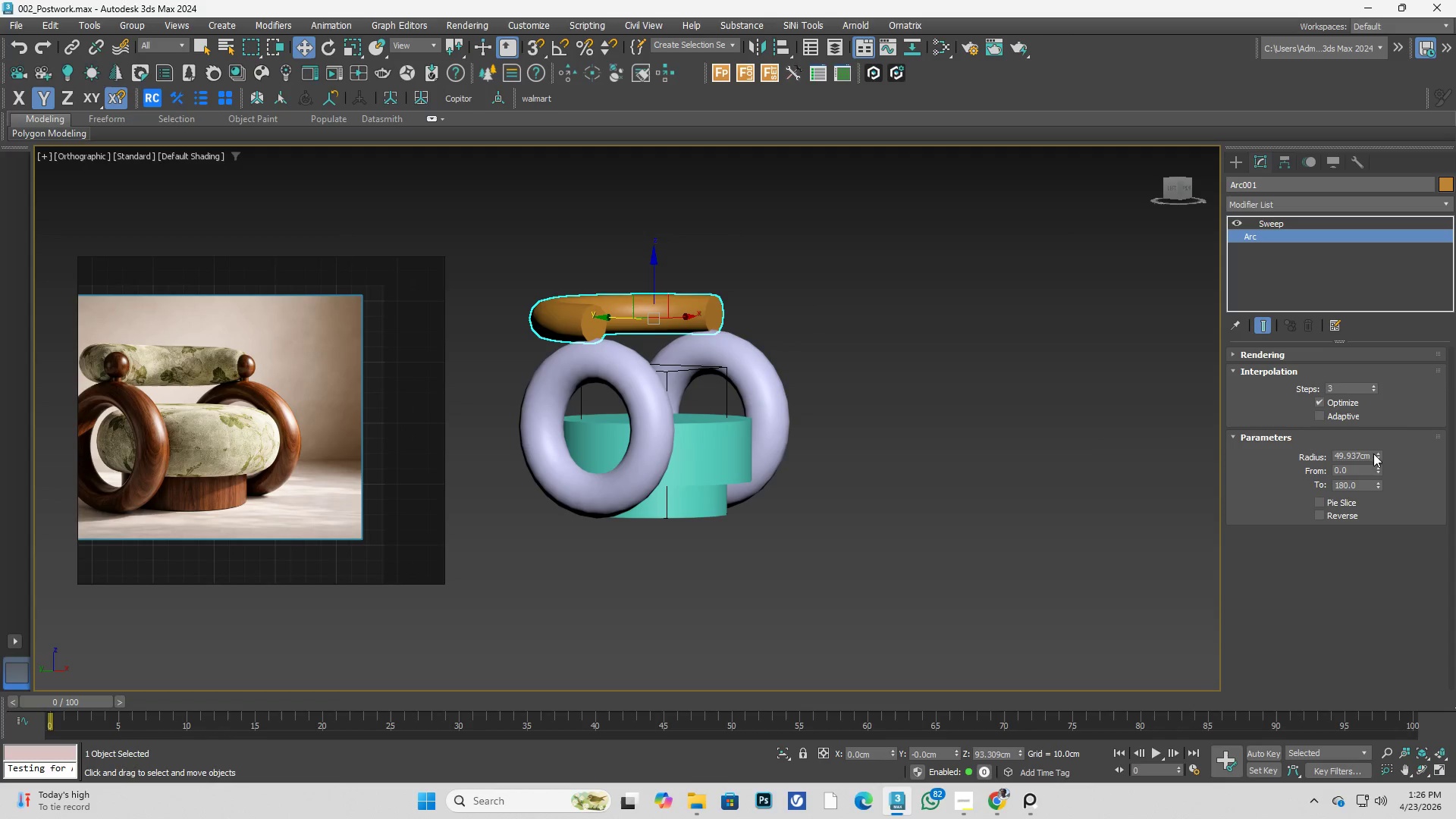 
scroll: coordinate [156, 438], scroll_direction: up, amount: 1.0
 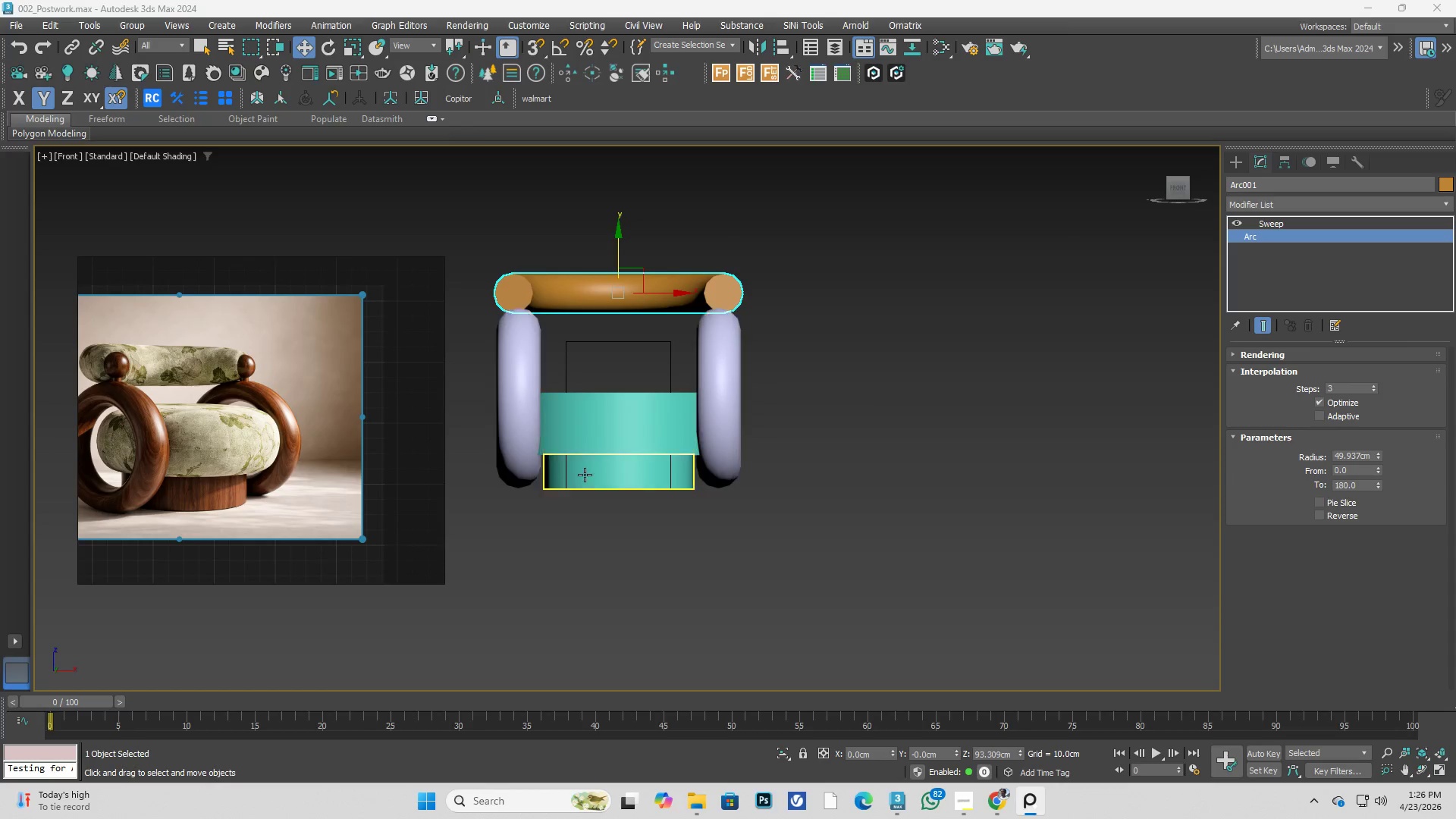 
hold_key(key=AltLeft, duration=0.95)
left_click_drag(start_coordinate=[1376, 454], to_coordinate=[1376, 401])
 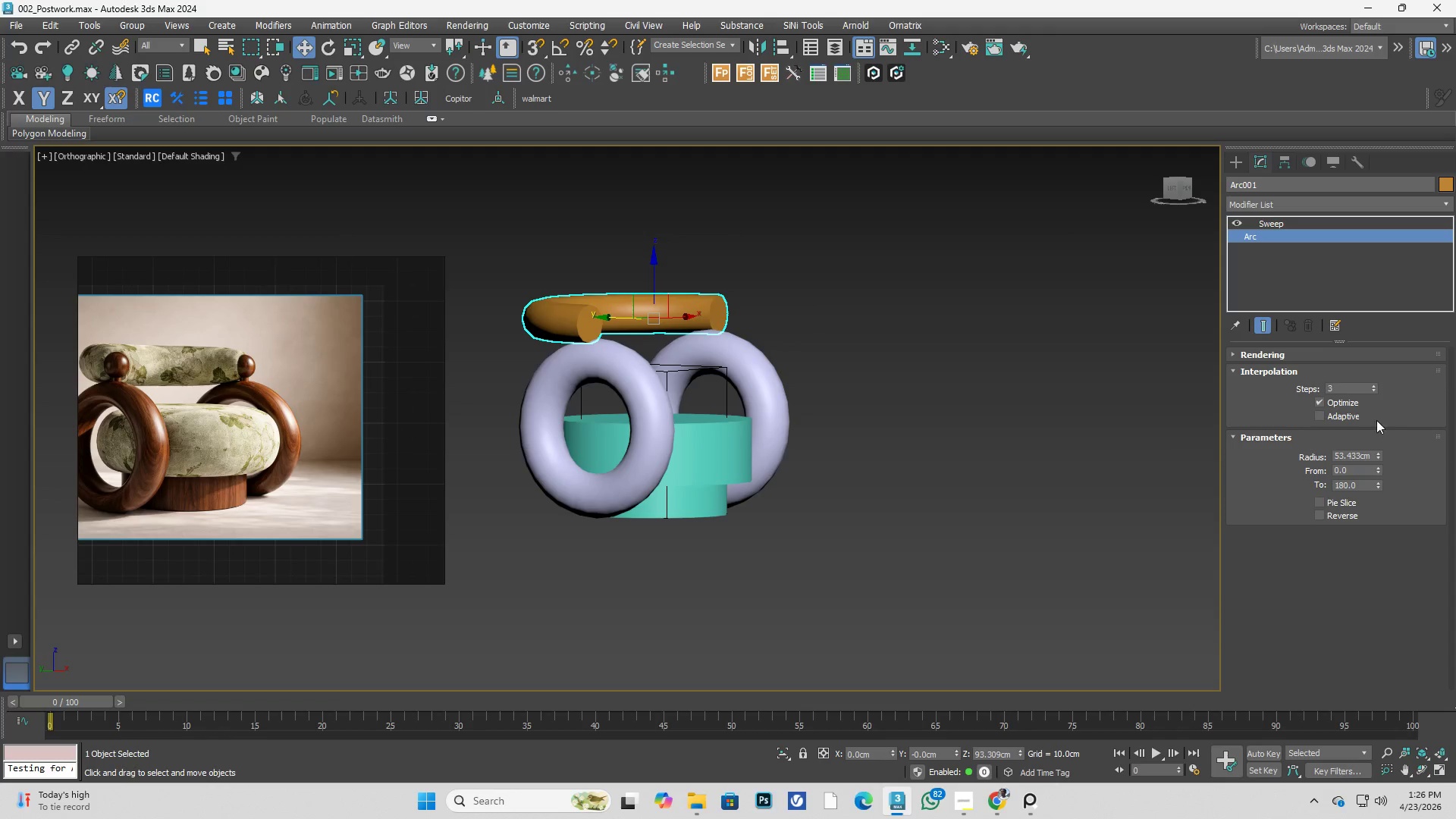 
key(Control+Z)
 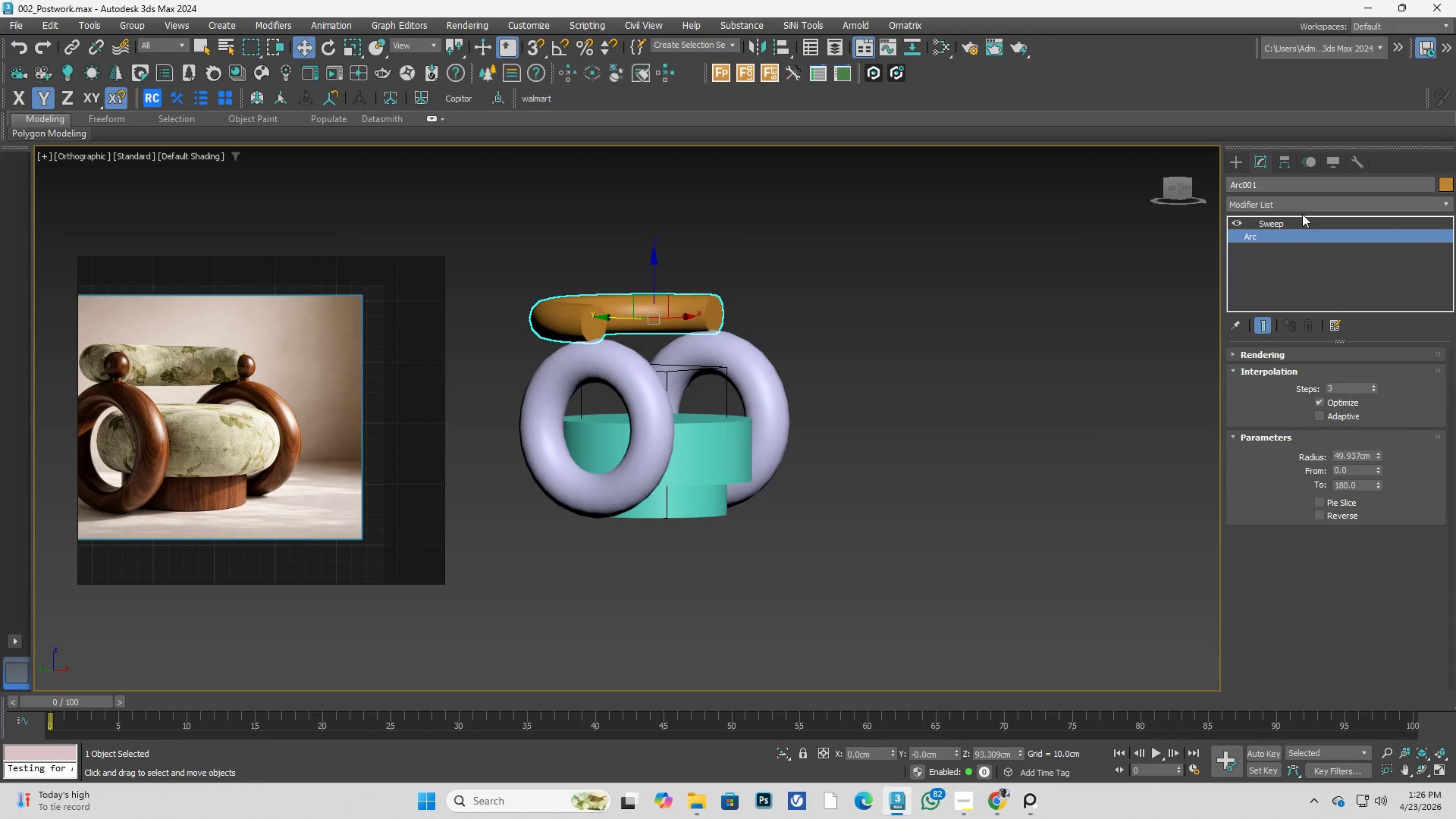 
double_click([1305, 224])
 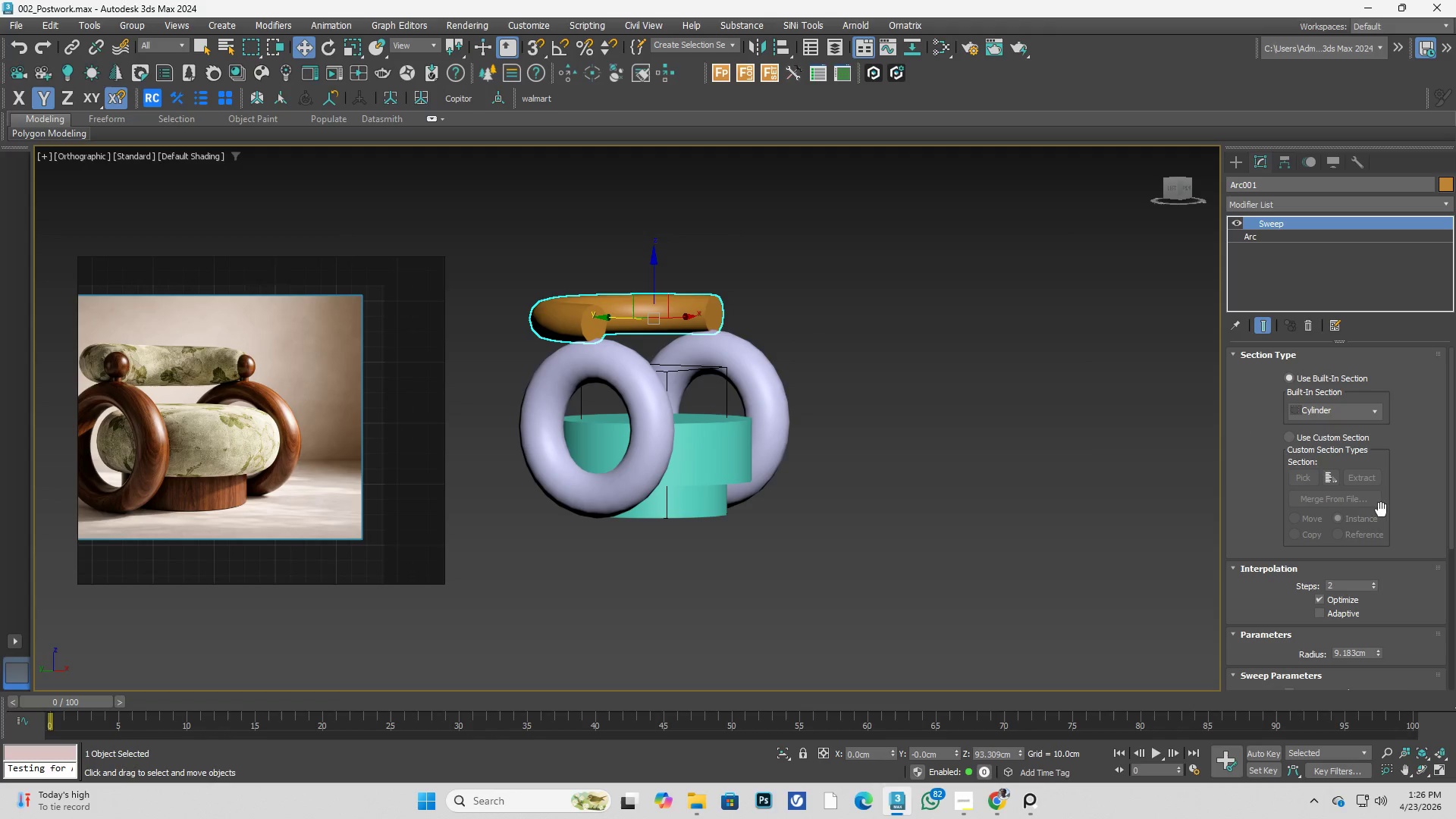 
scroll: coordinate [1385, 571], scroll_direction: down, amount: 1.0
 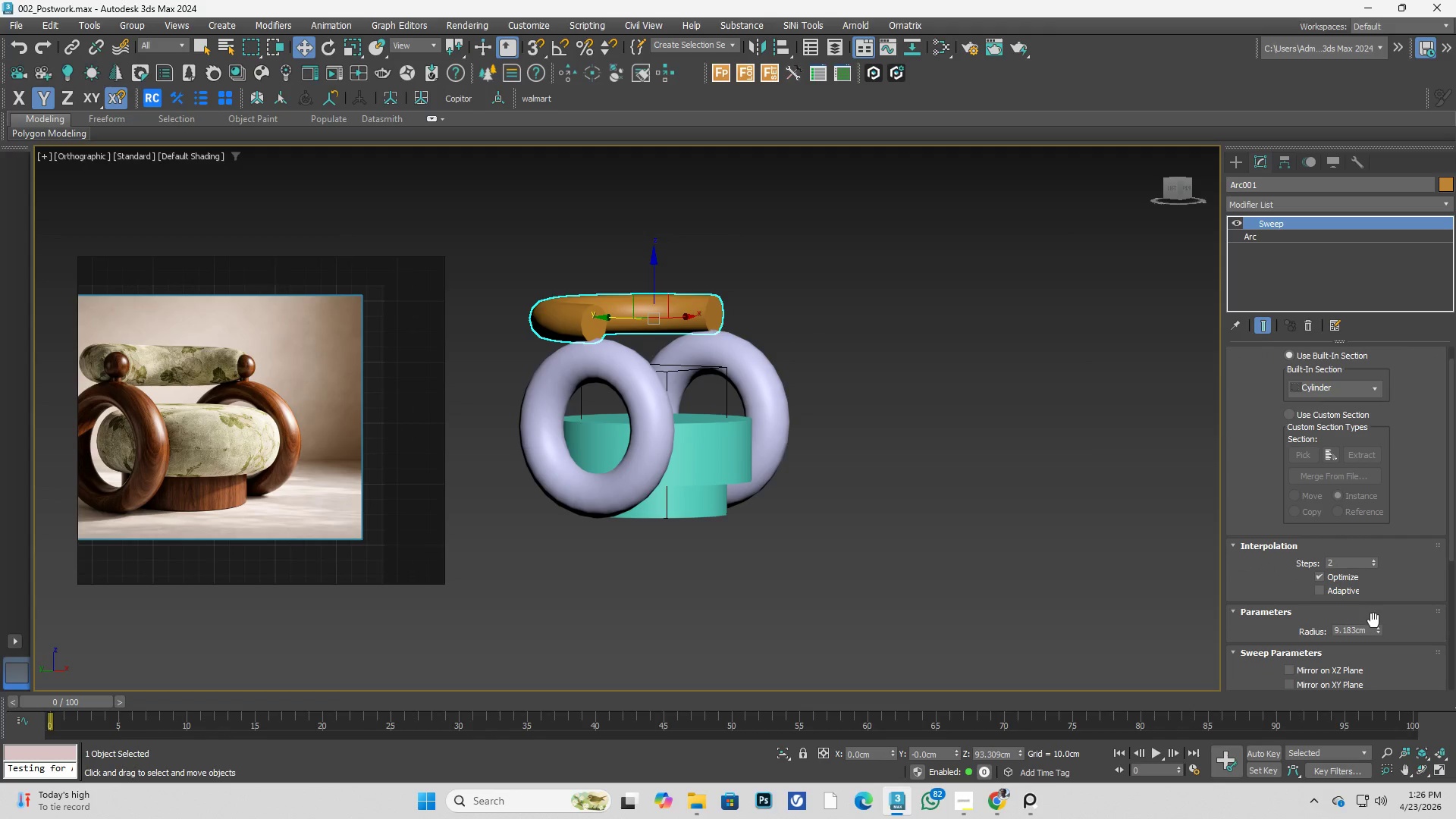 
hold_key(key=AltLeft, duration=2.2)
left_click_drag(start_coordinate=[1378, 630], to_coordinate=[1368, 561])
 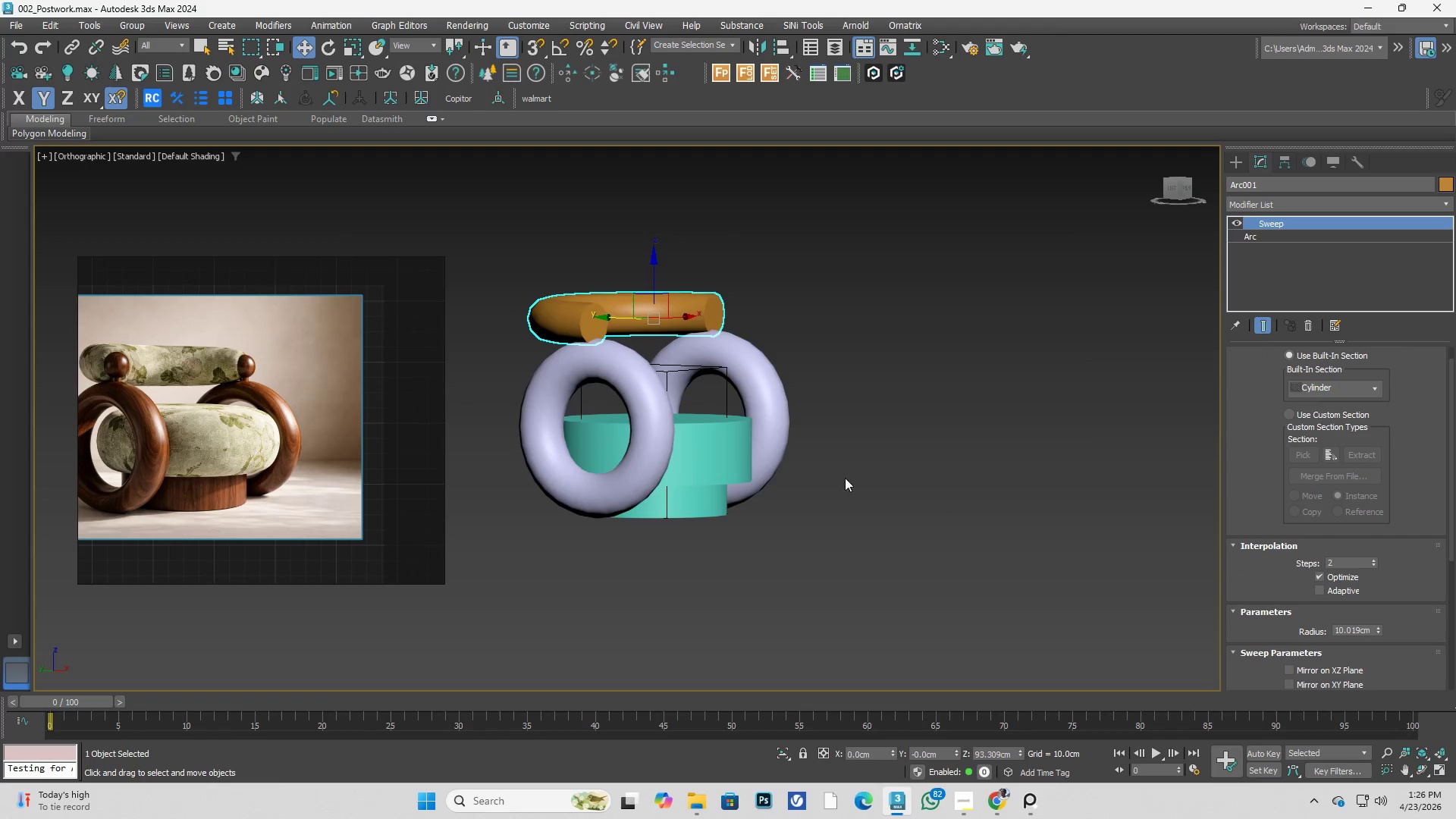 
hold_key(key=AltLeft, duration=1.75)
 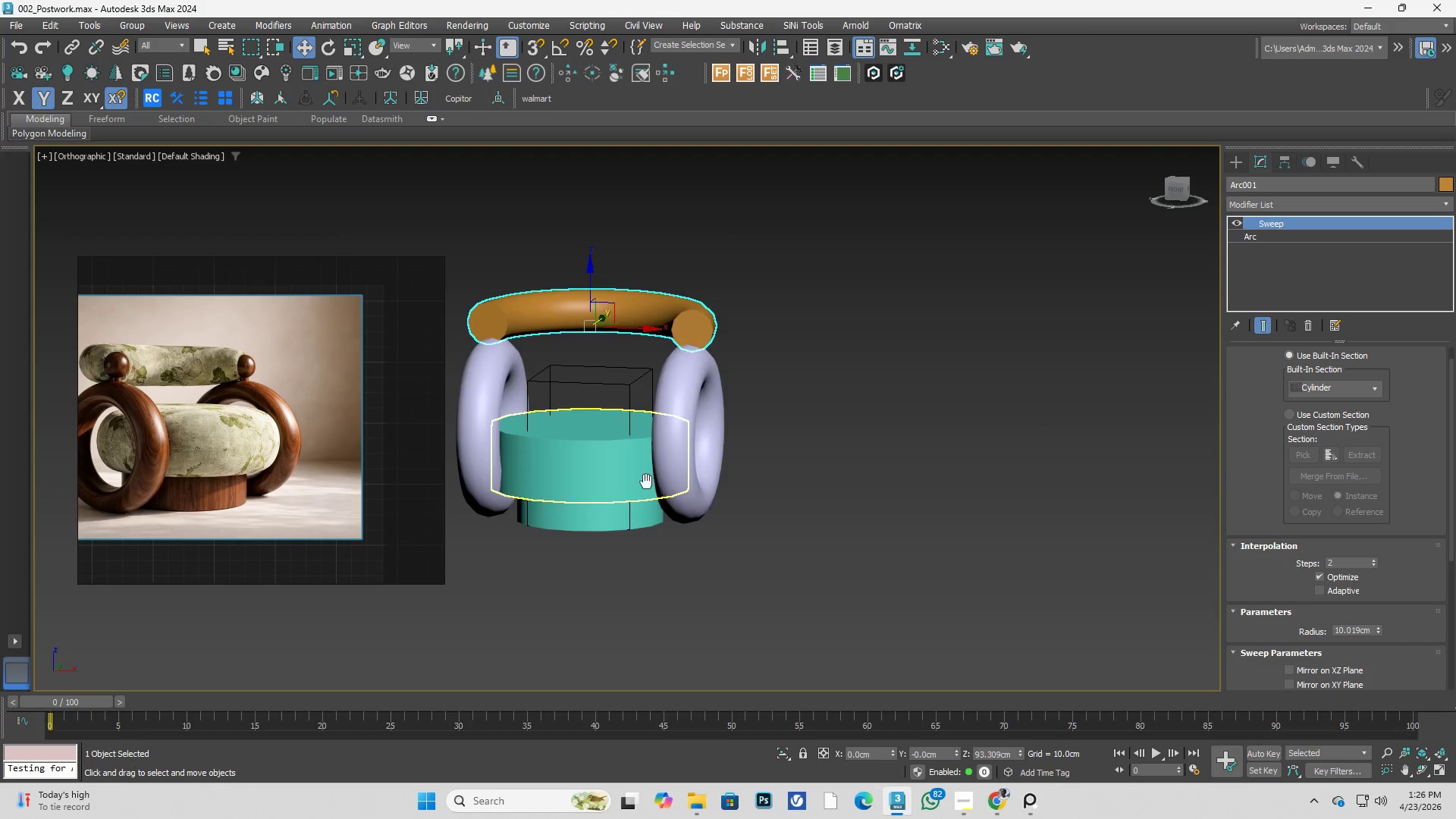 
hold_key(key=AltLeft, duration=1.2)
 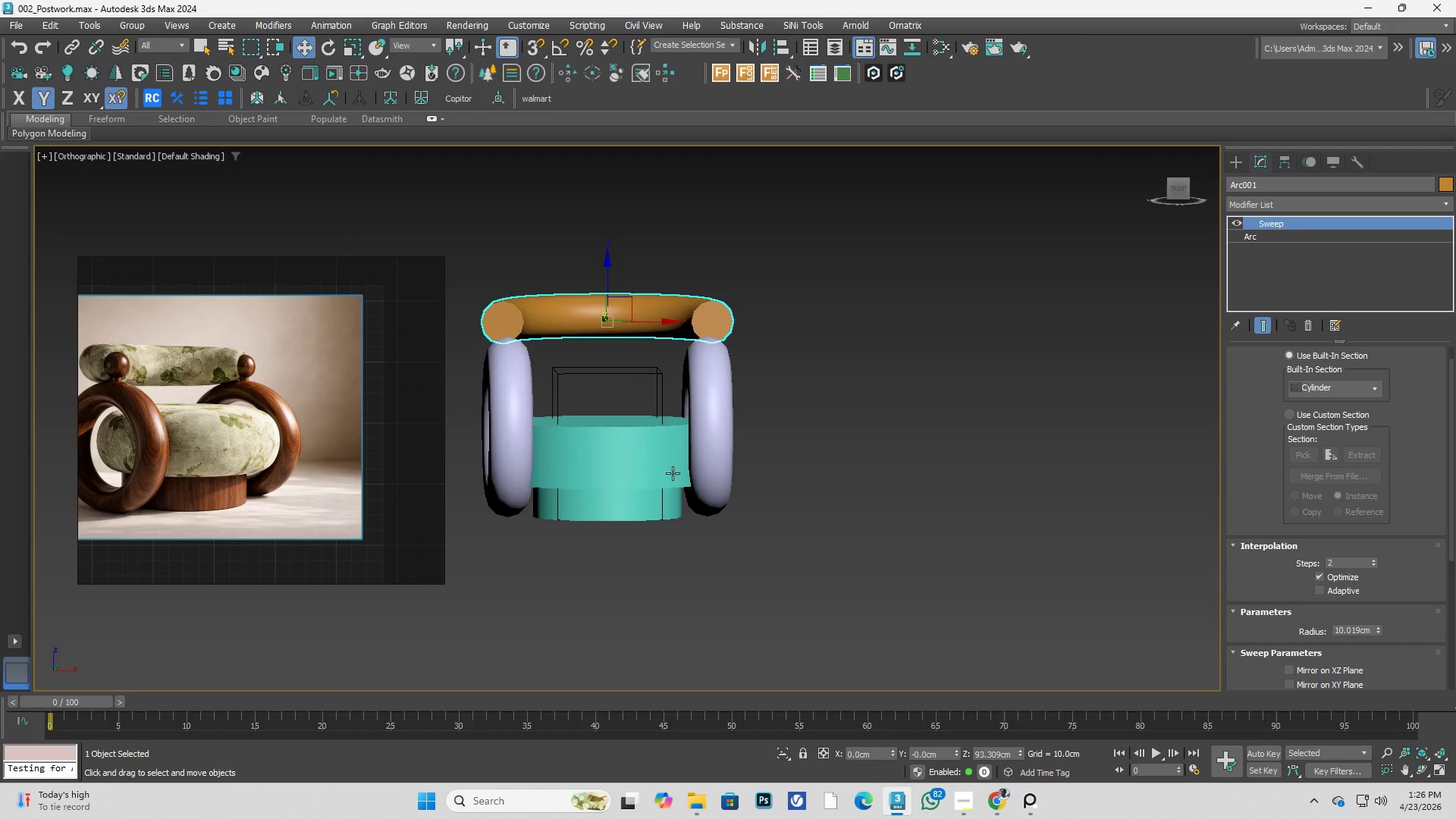 
key(F)
 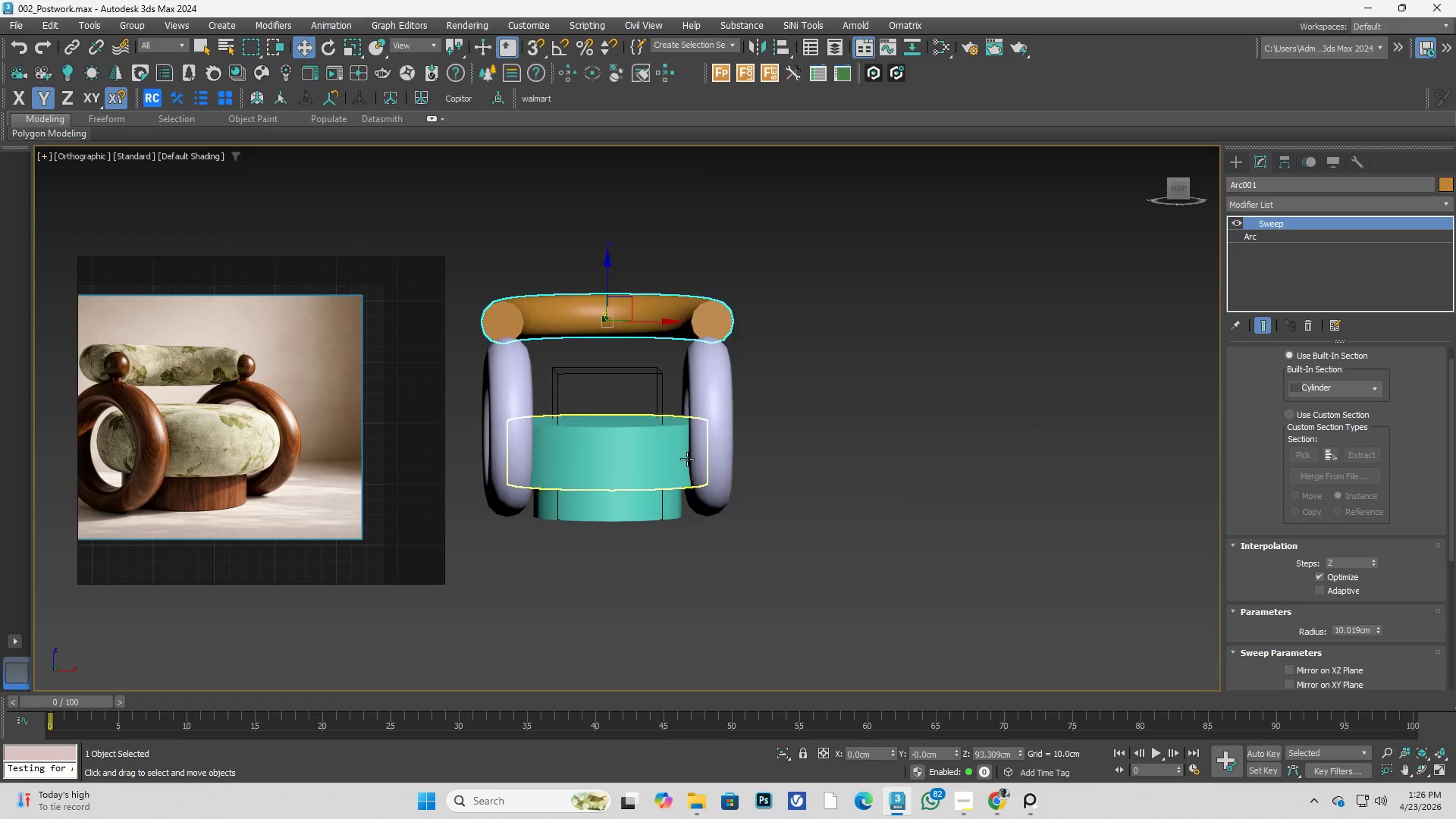 
scroll: coordinate [638, 424], scroll_direction: down, amount: 2.0
 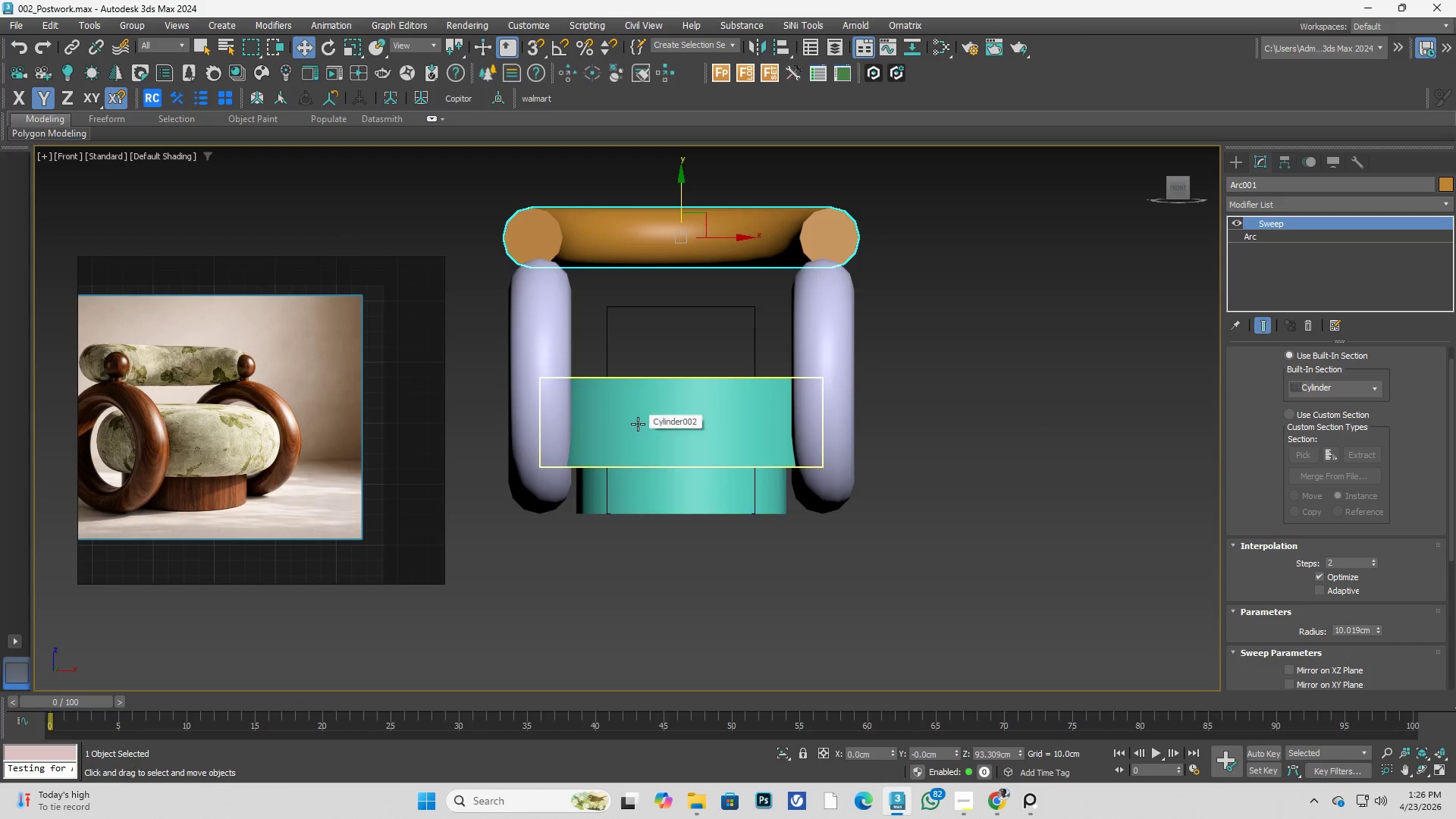 
left_click([638, 424])
 